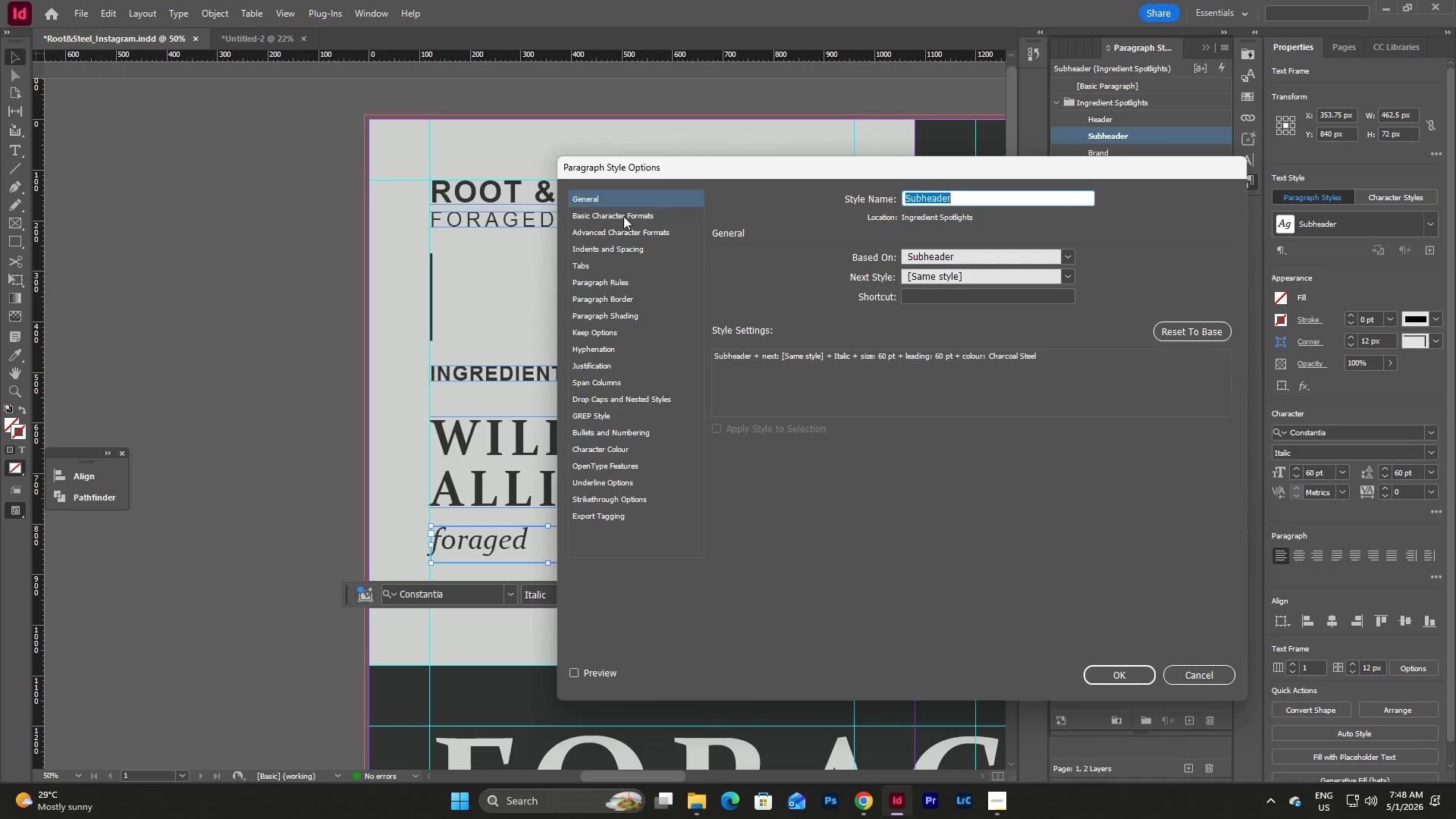 
left_click([620, 217])
 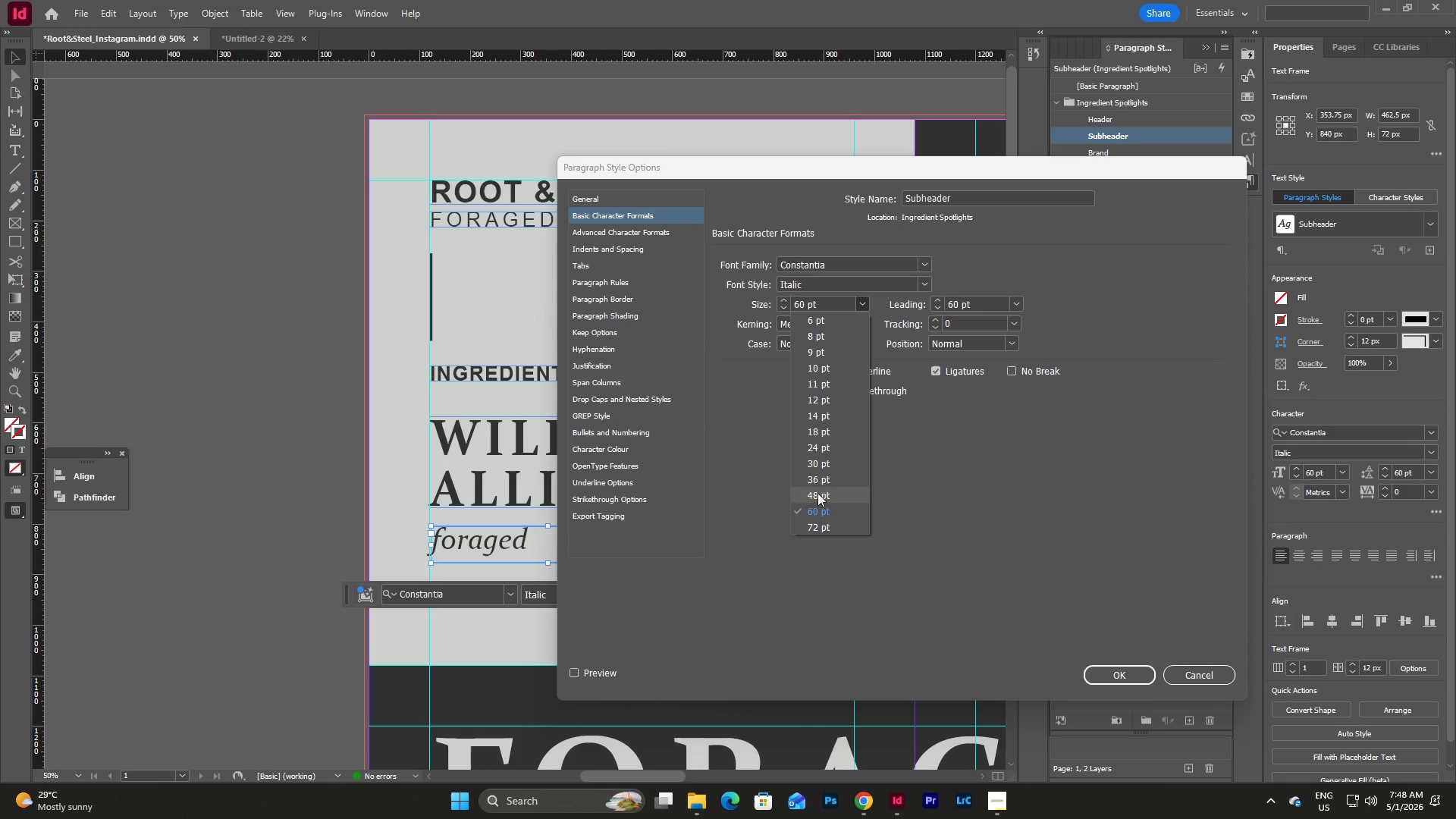 
left_click([815, 484])
 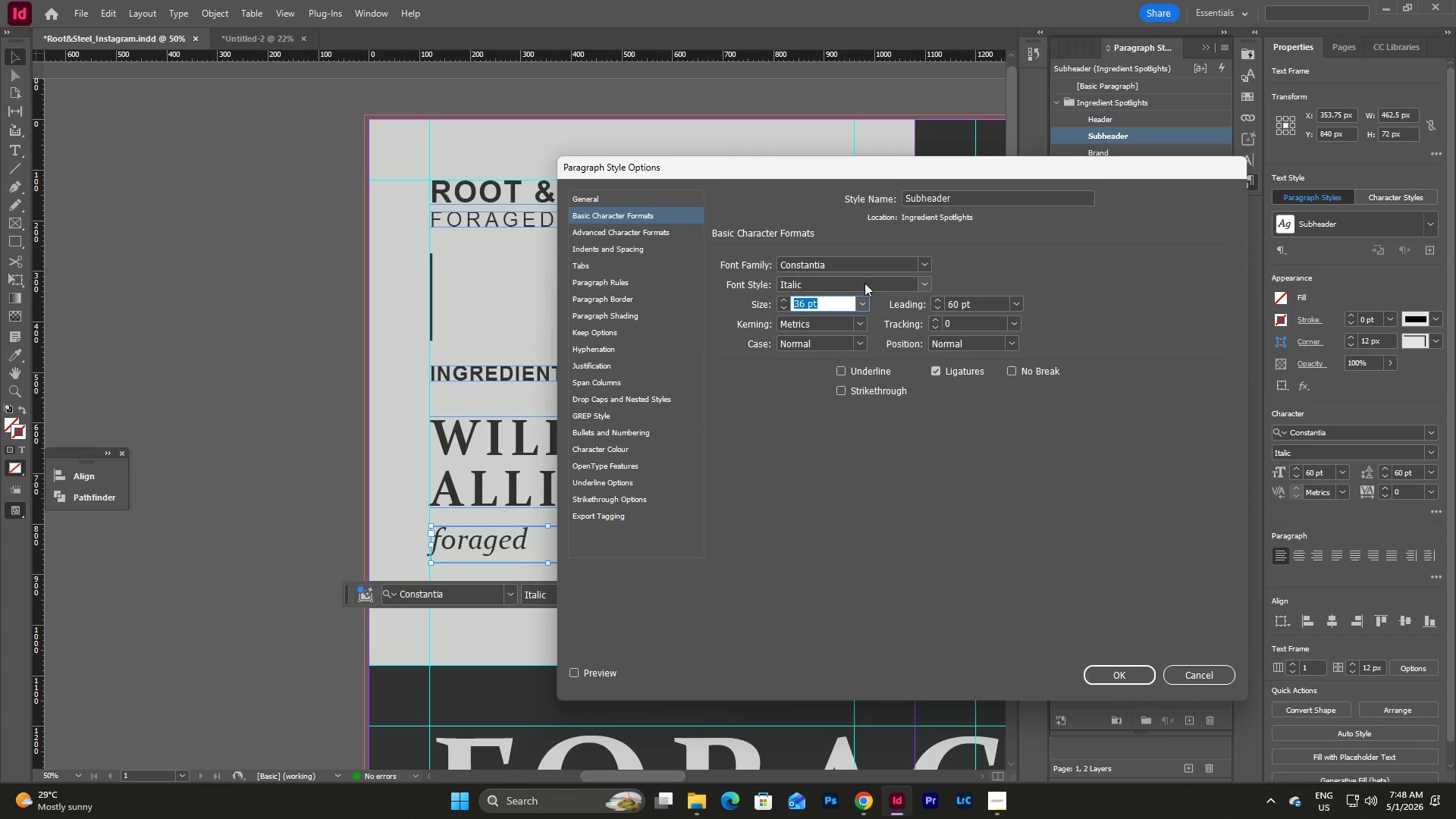 
left_click([863, 299])
 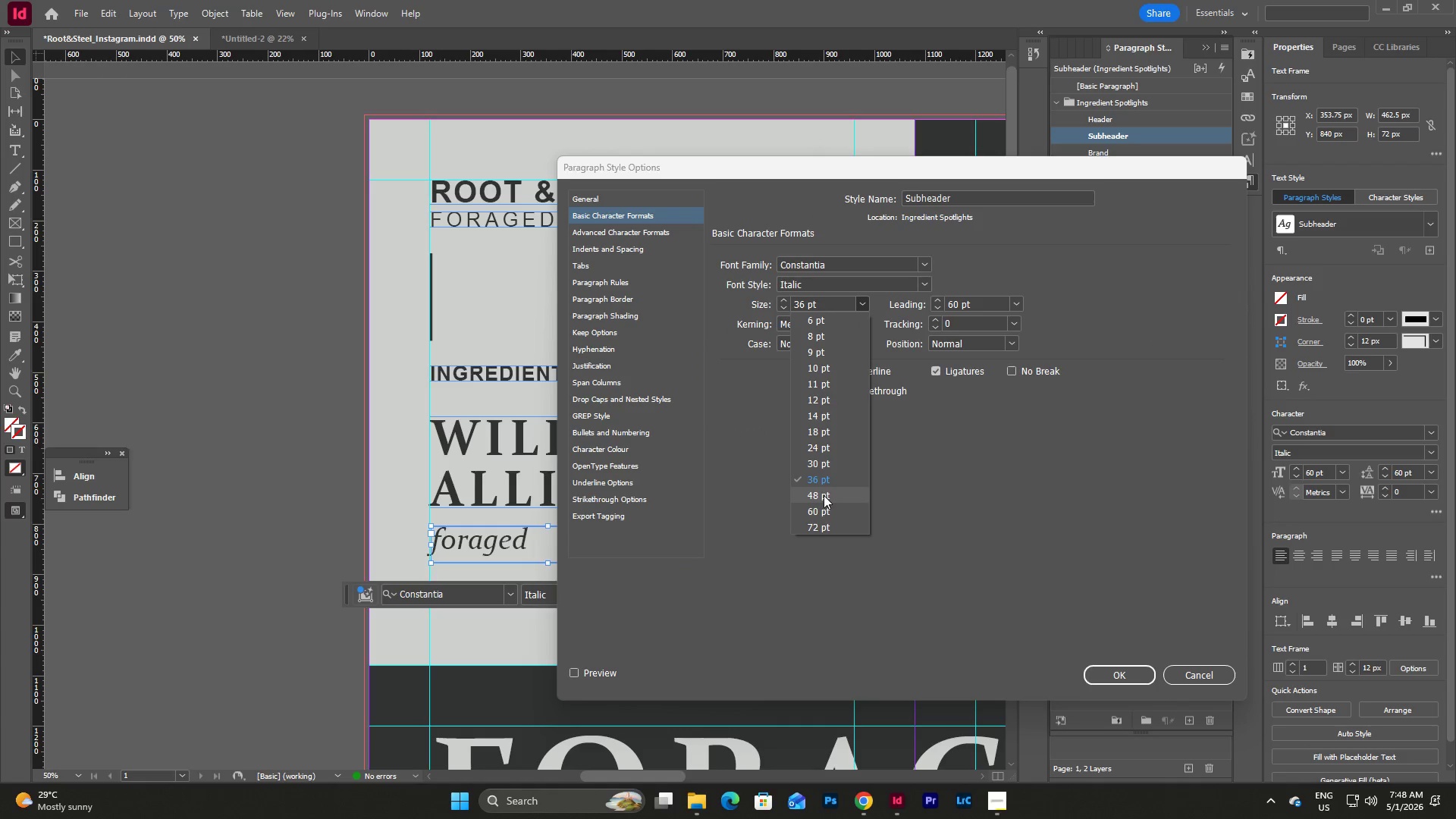 
left_click([824, 495])
 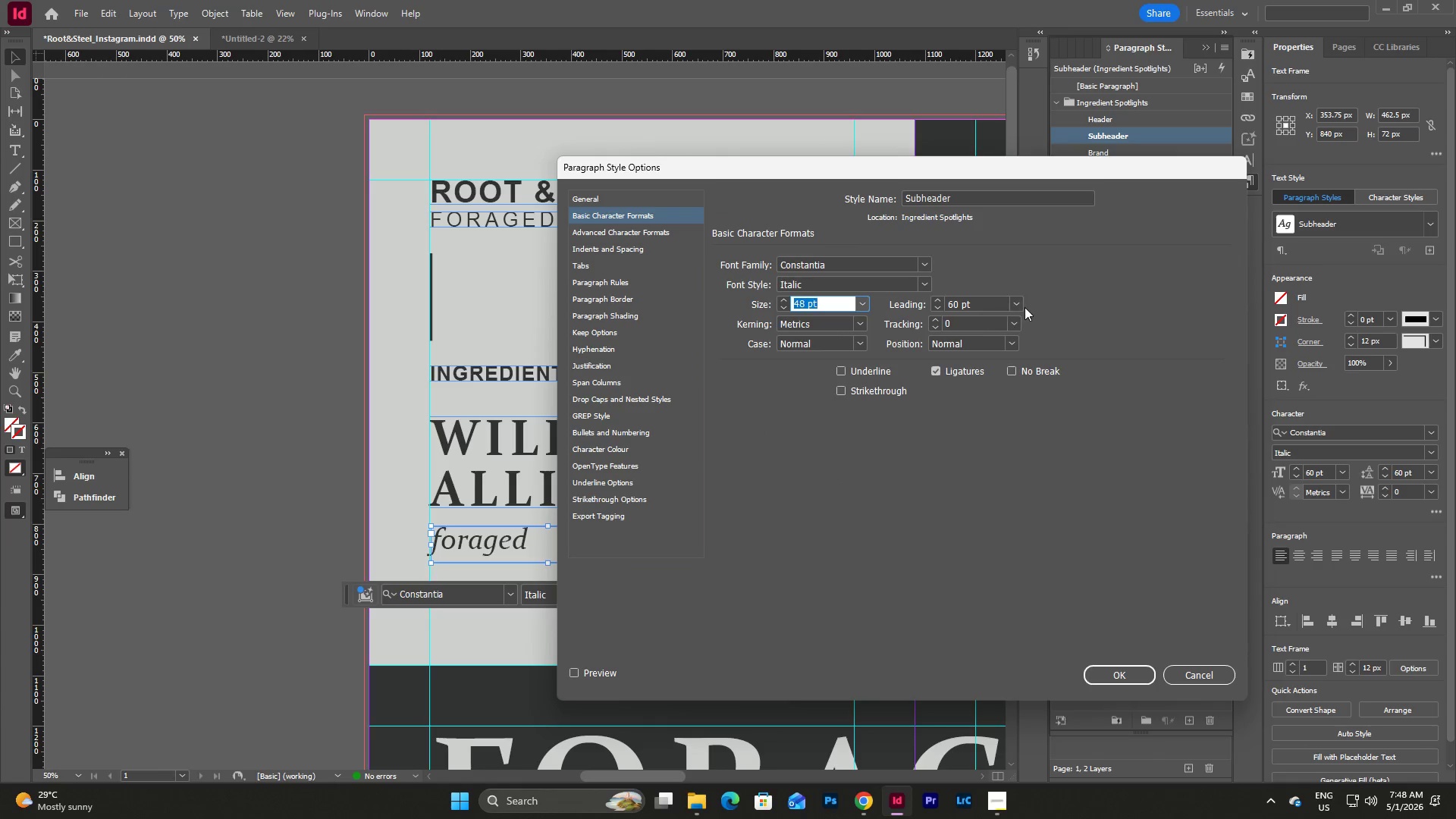 
left_click([1013, 302])
 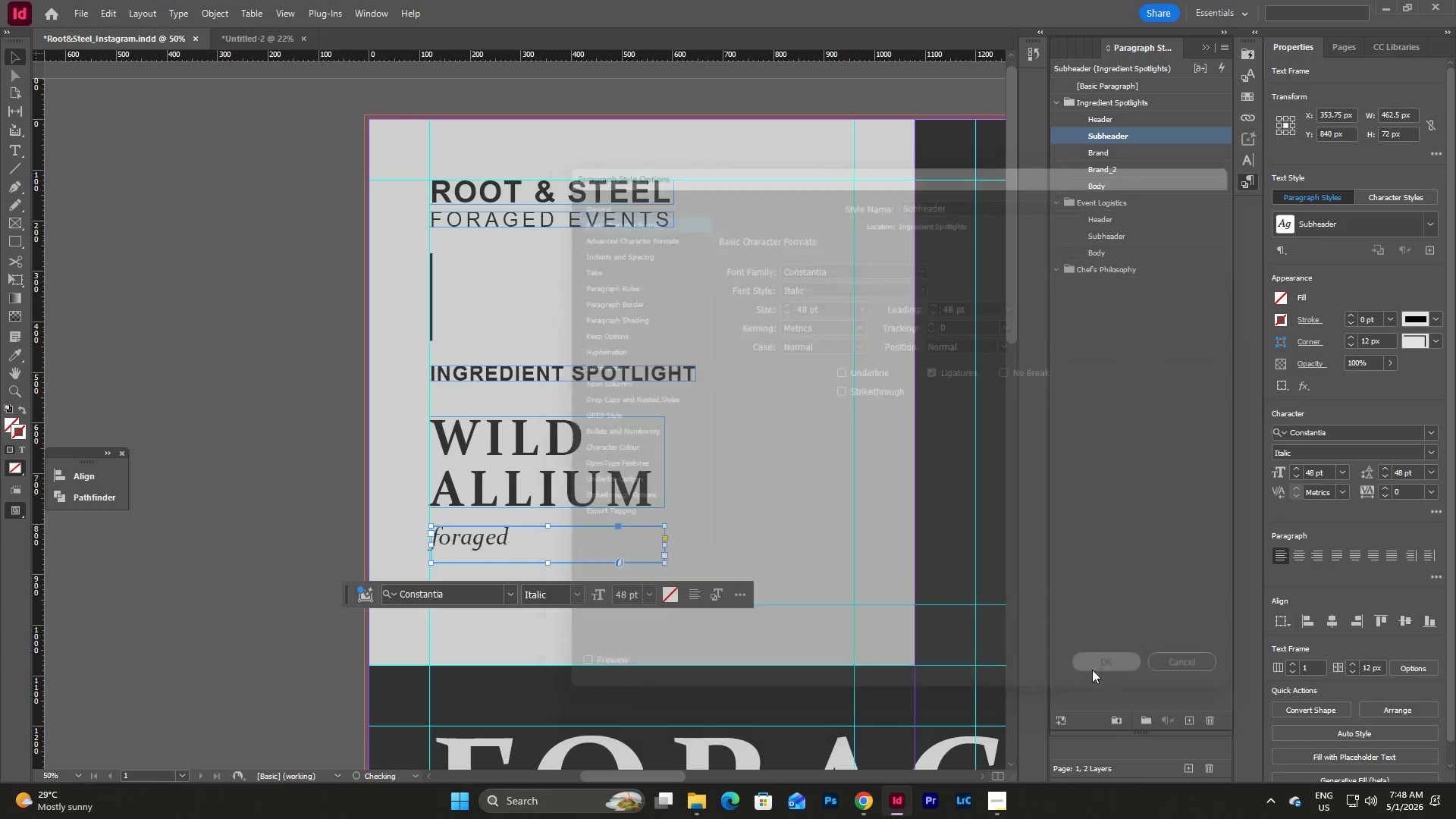 
double_click([534, 532])
 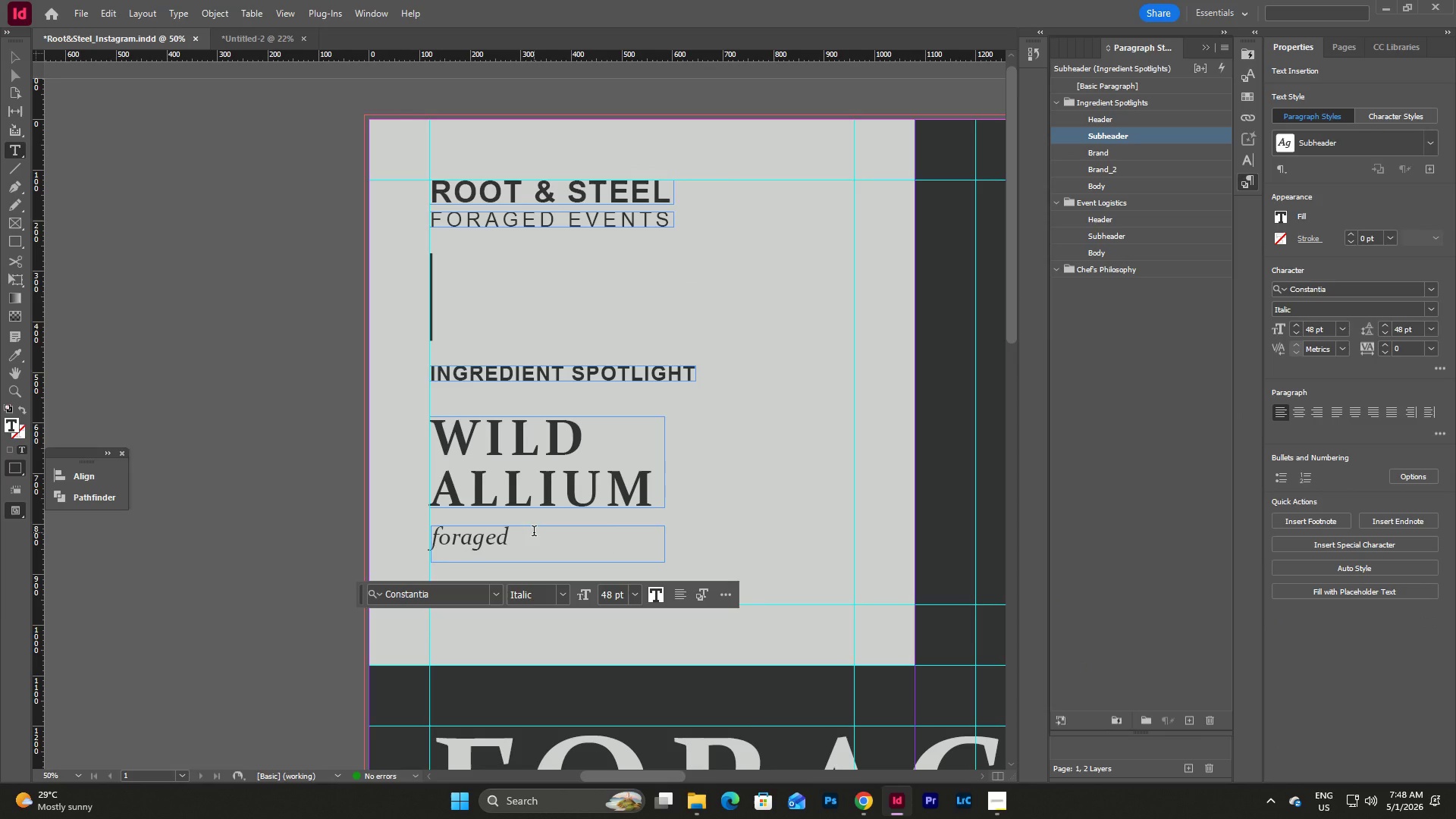 
type( in the rv)
key(Backspace)
type(iver blooms)
 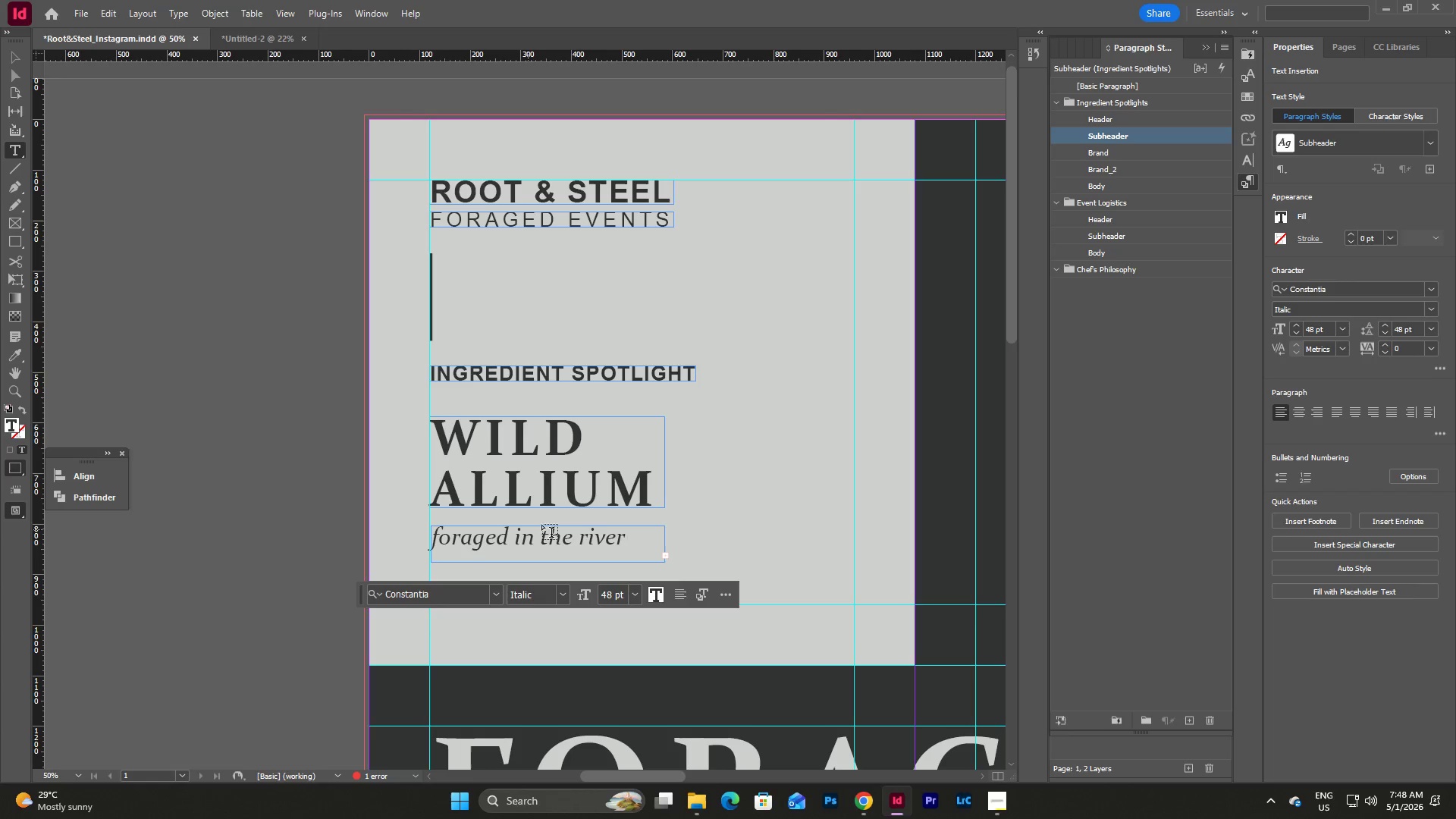 
key(Escape)
 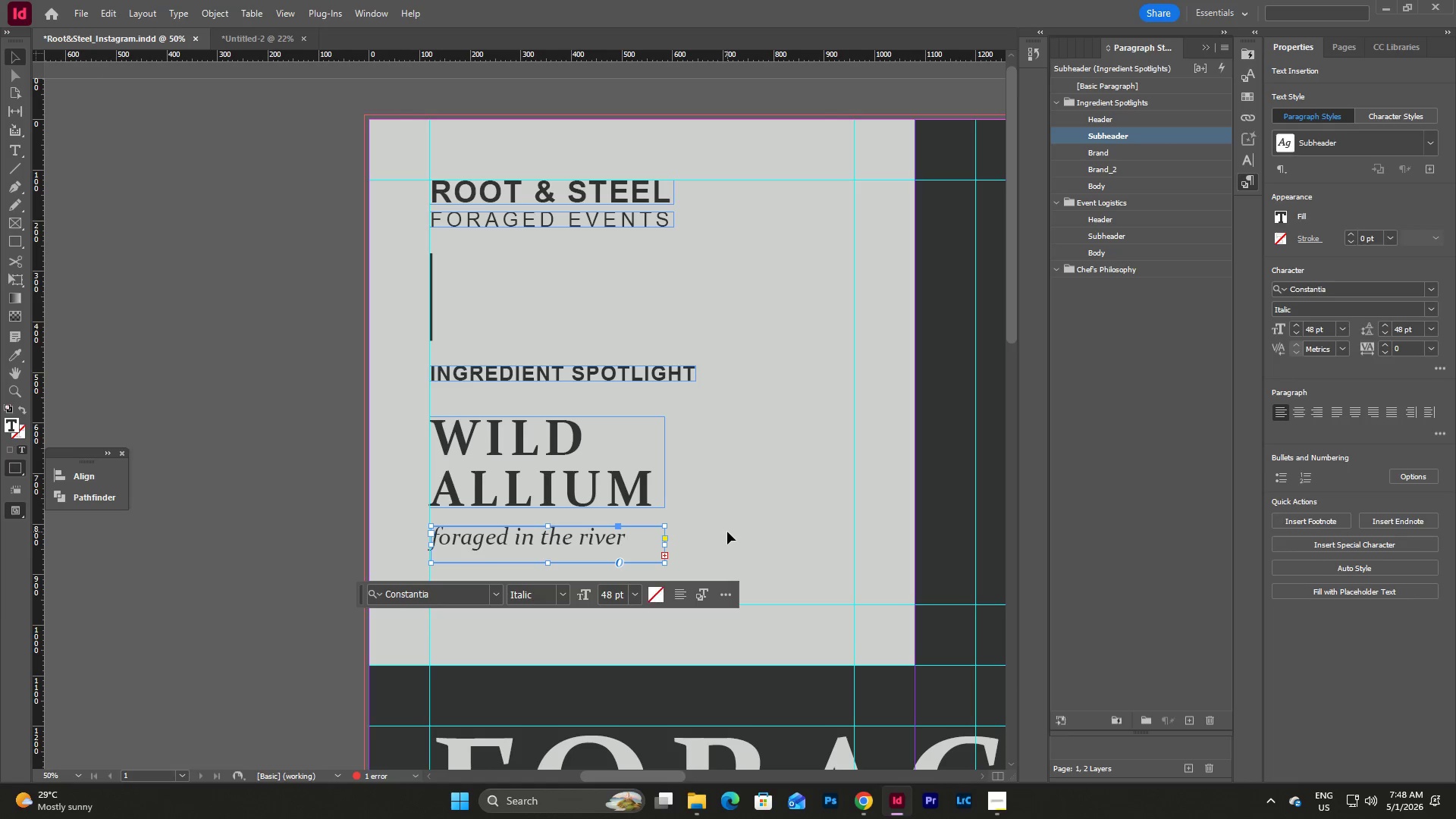 
key(Escape)
 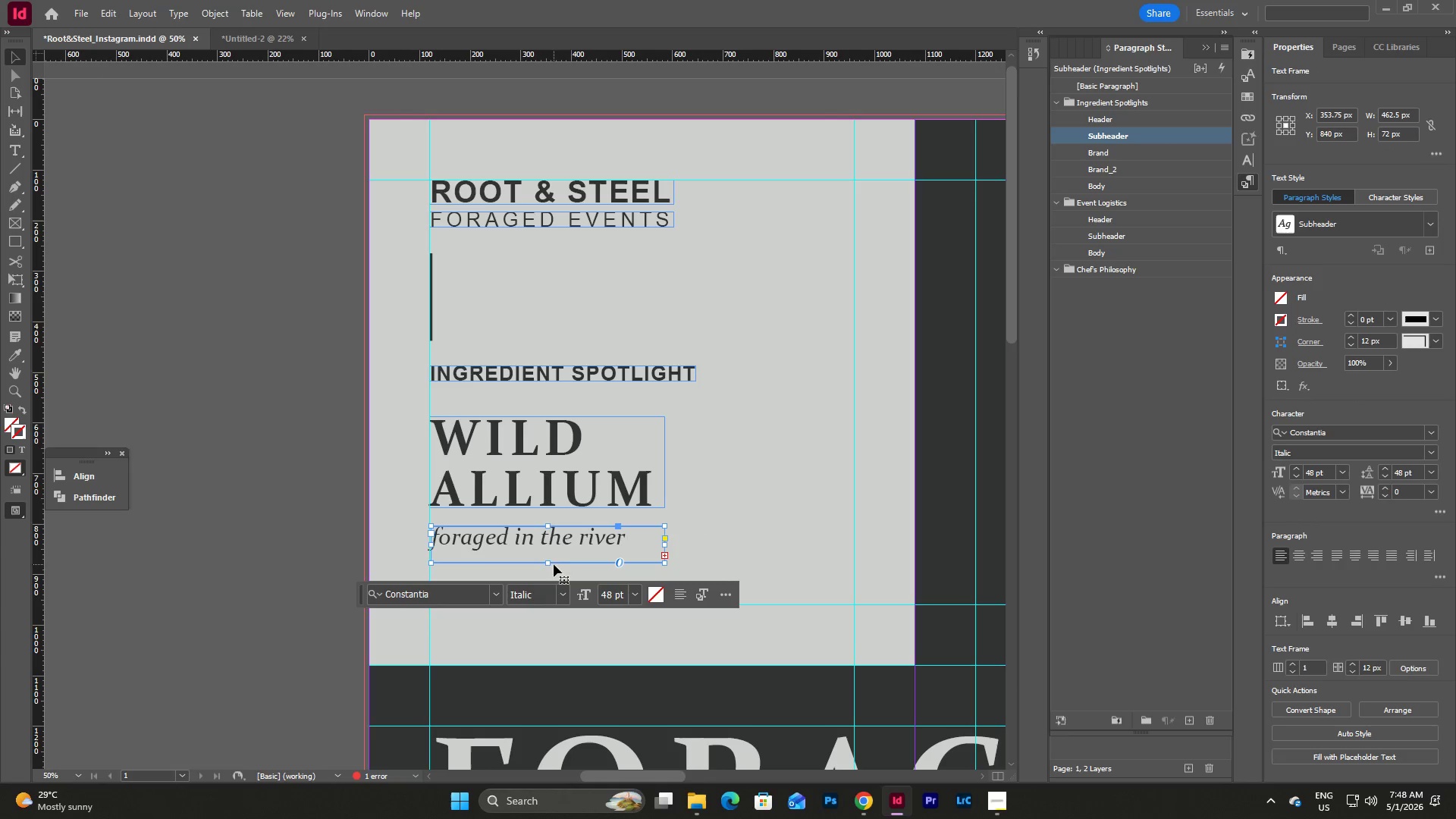 
left_click_drag(start_coordinate=[548, 563], to_coordinate=[549, 573])
 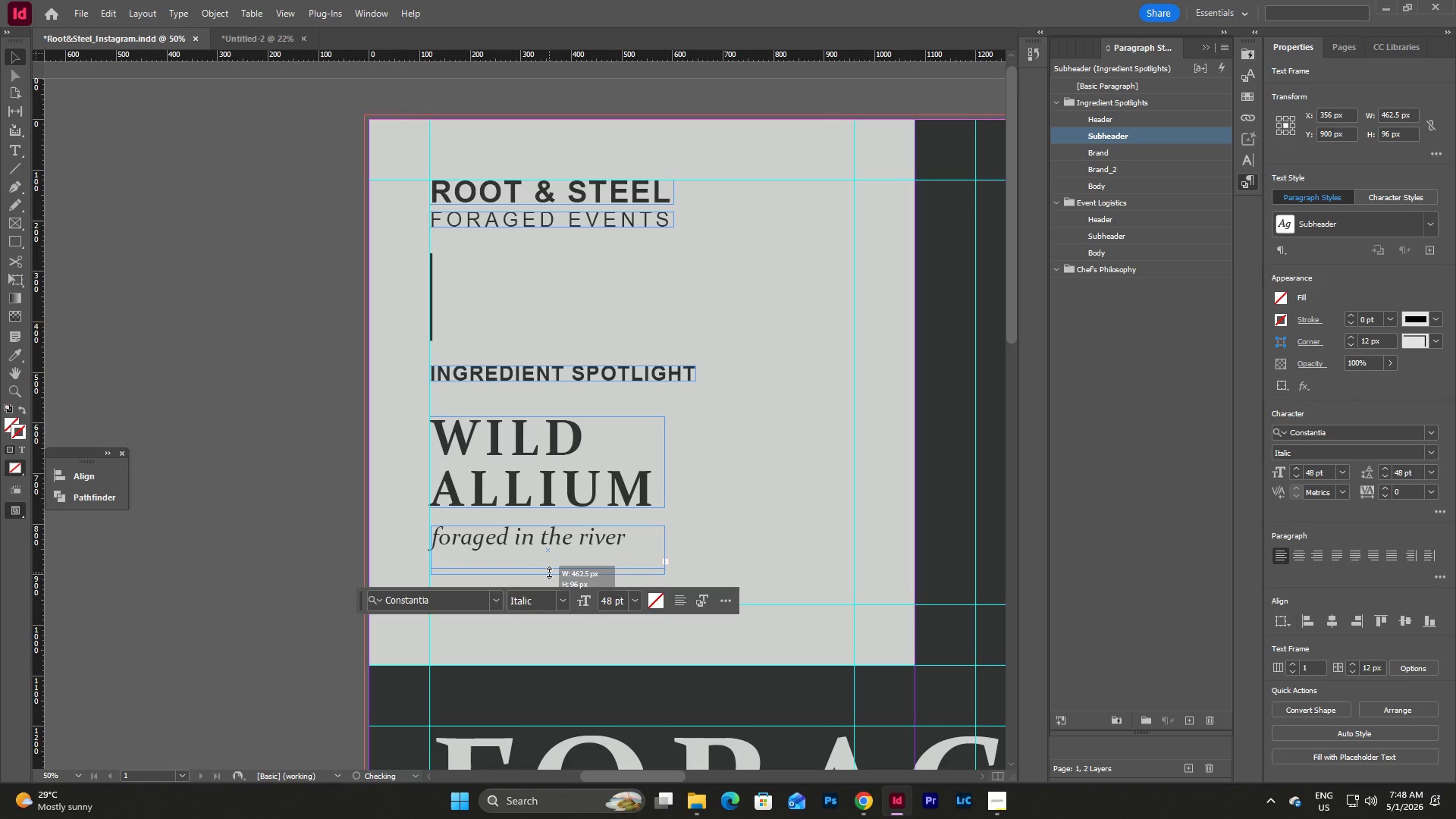 
left_click([772, 525])
 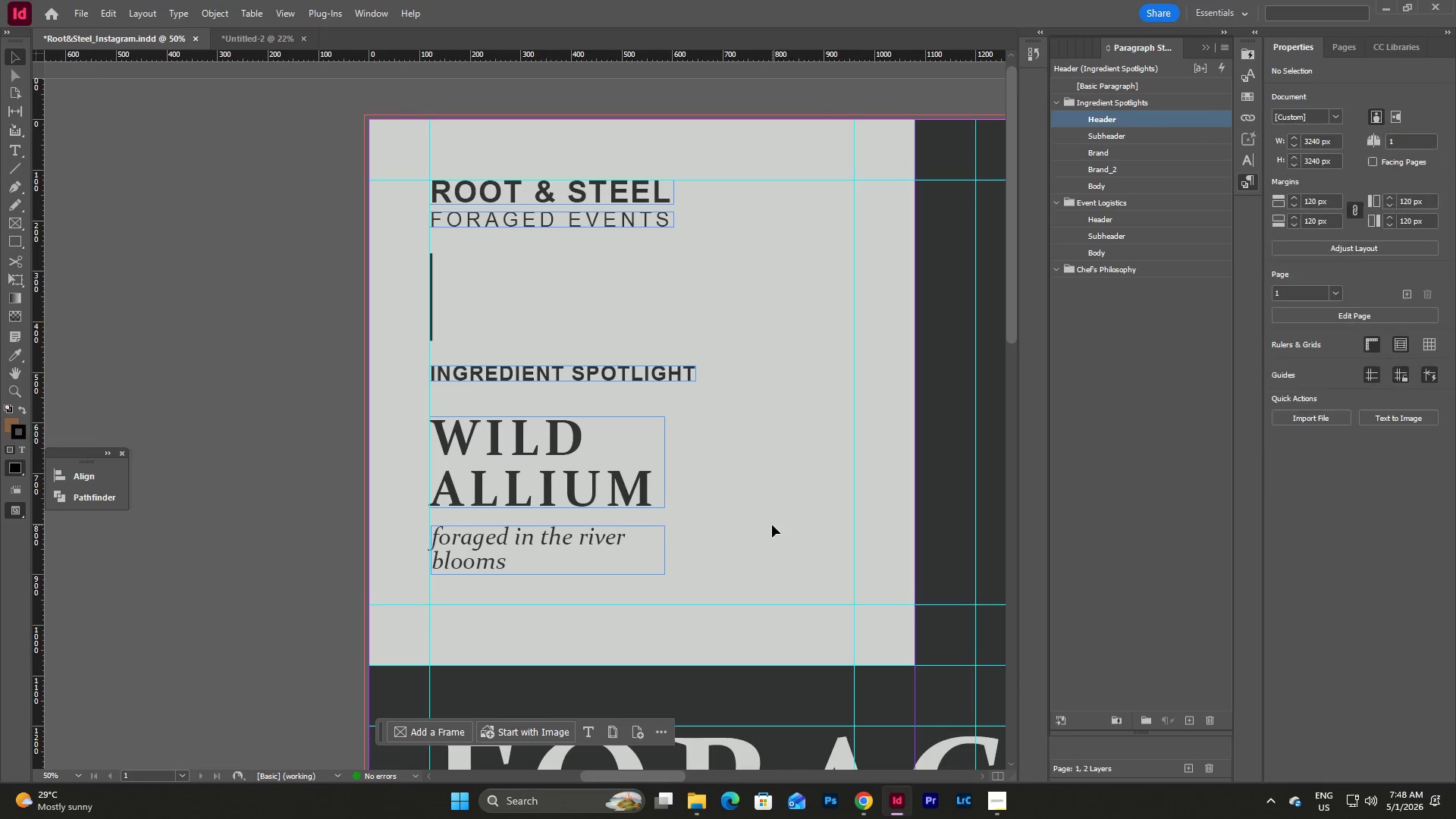 
key(Escape)
 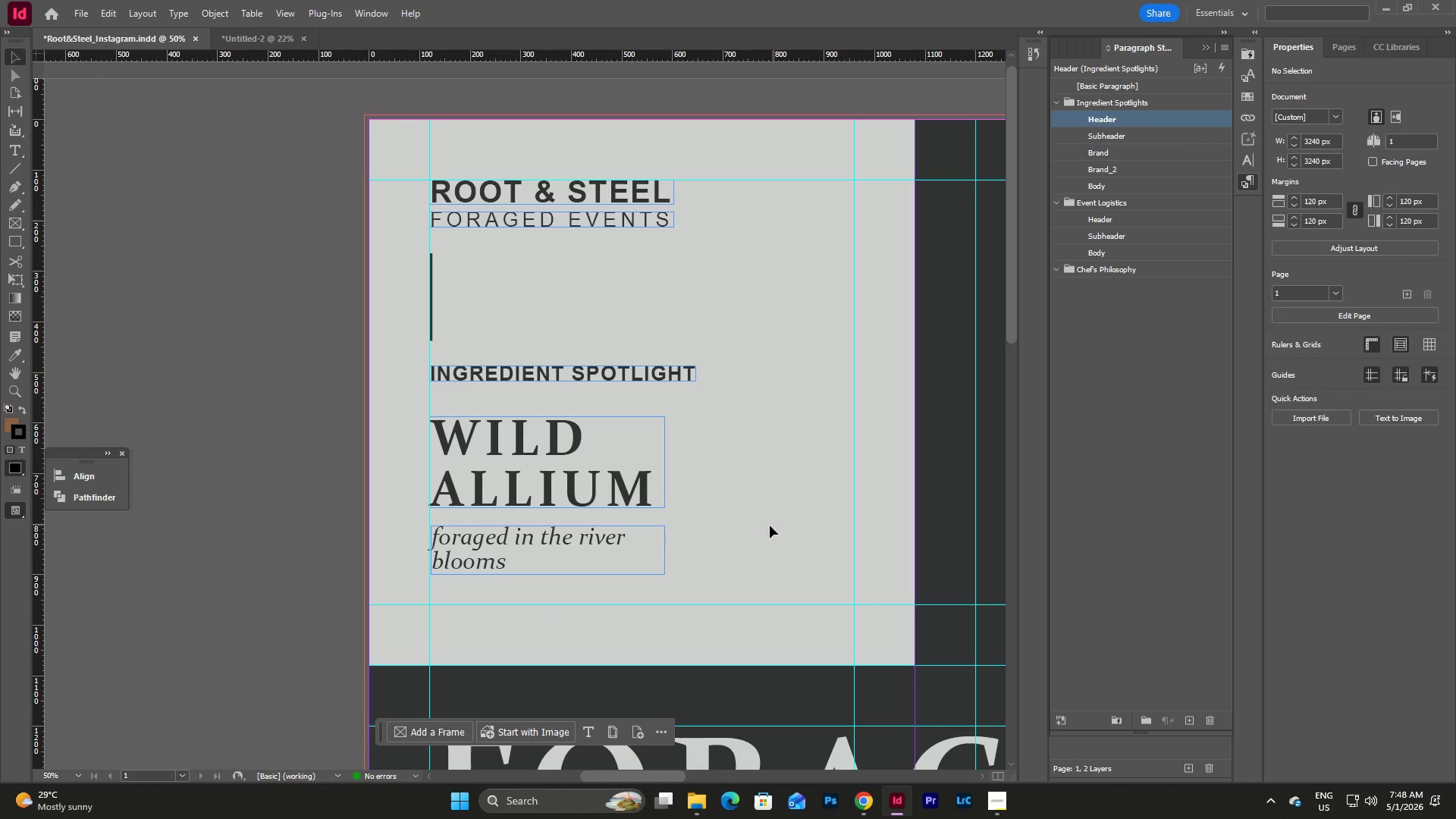 
left_click([606, 544])
 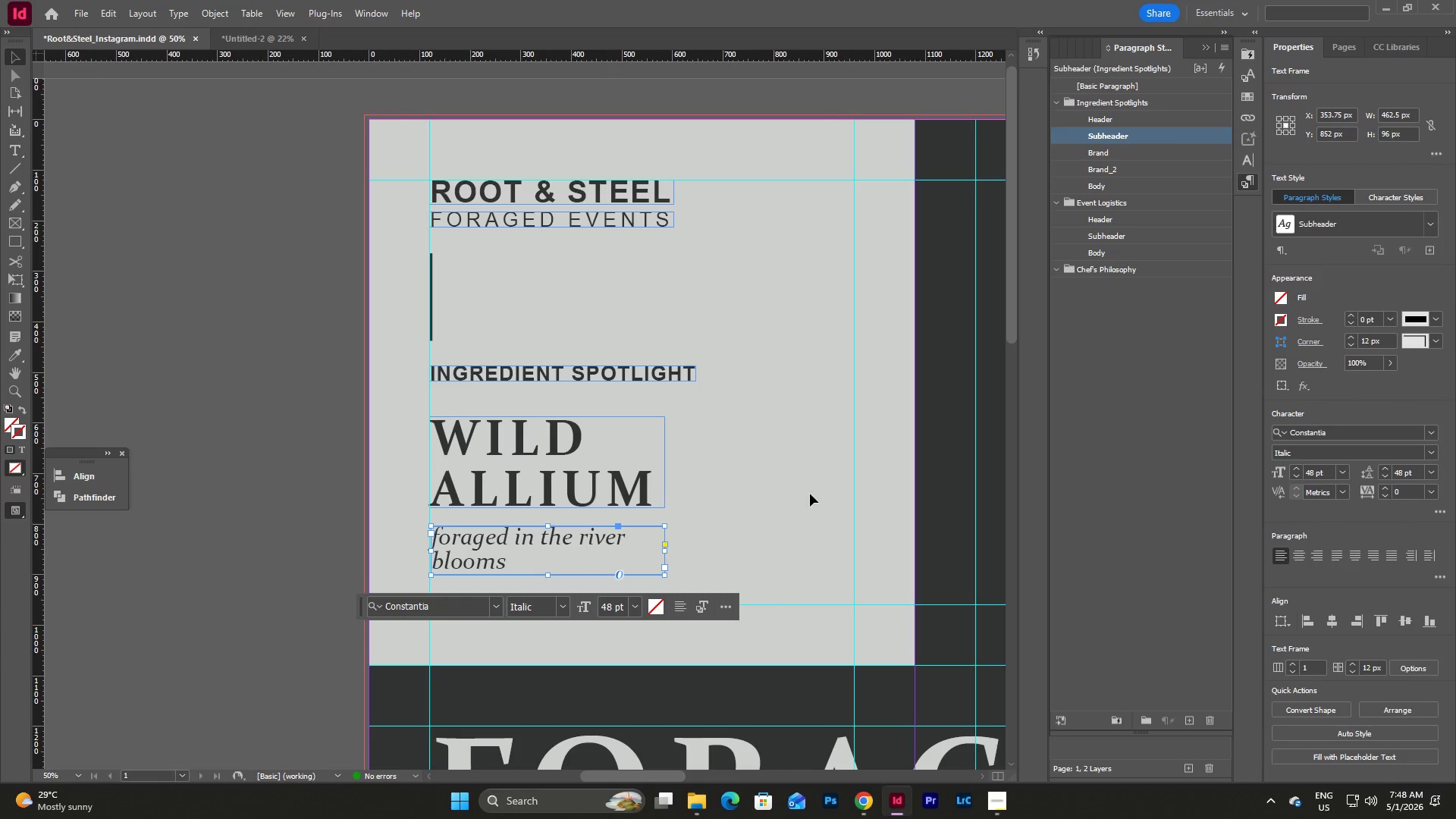 
left_click([811, 490])
 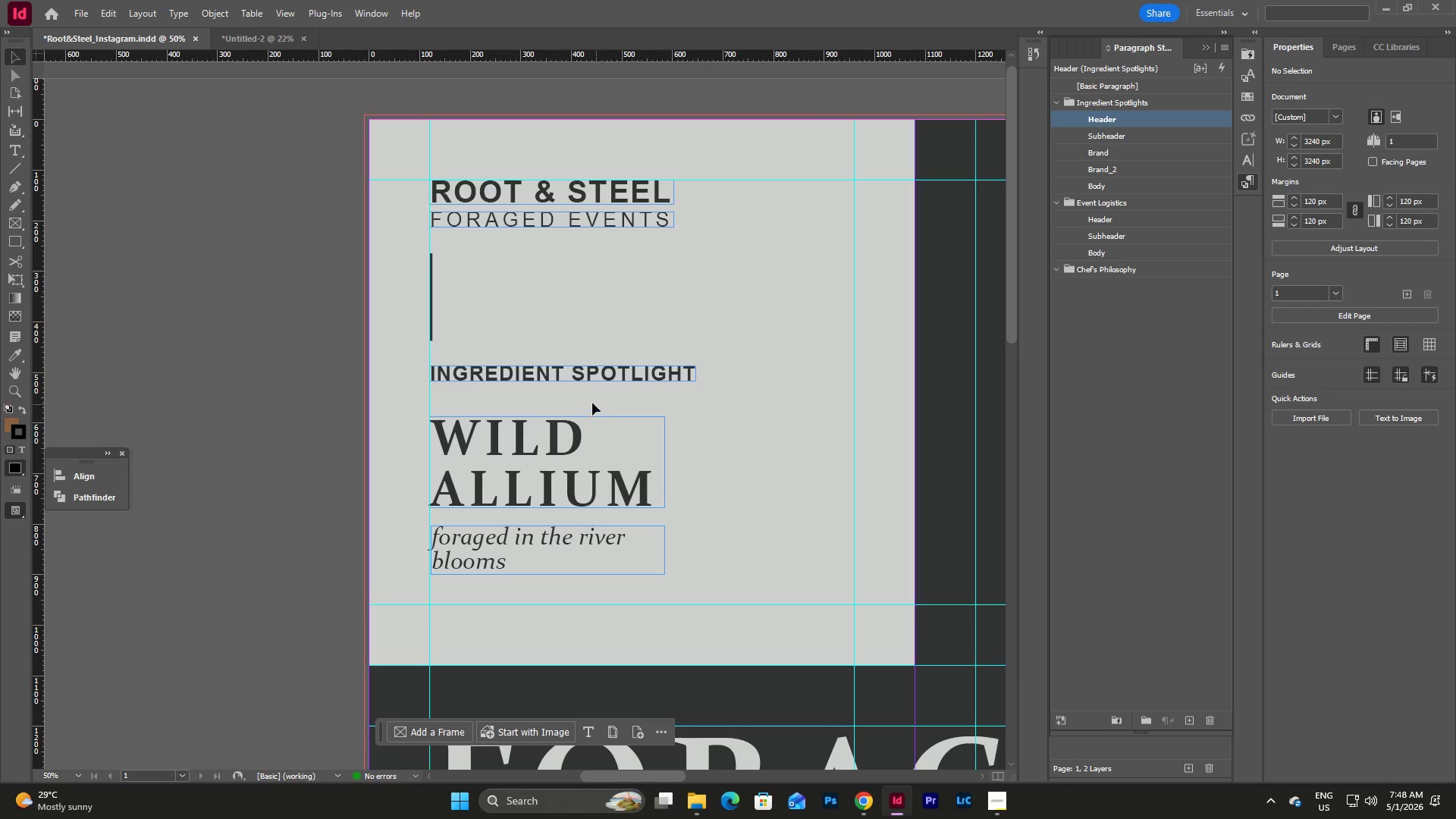 
left_click([704, 511])
 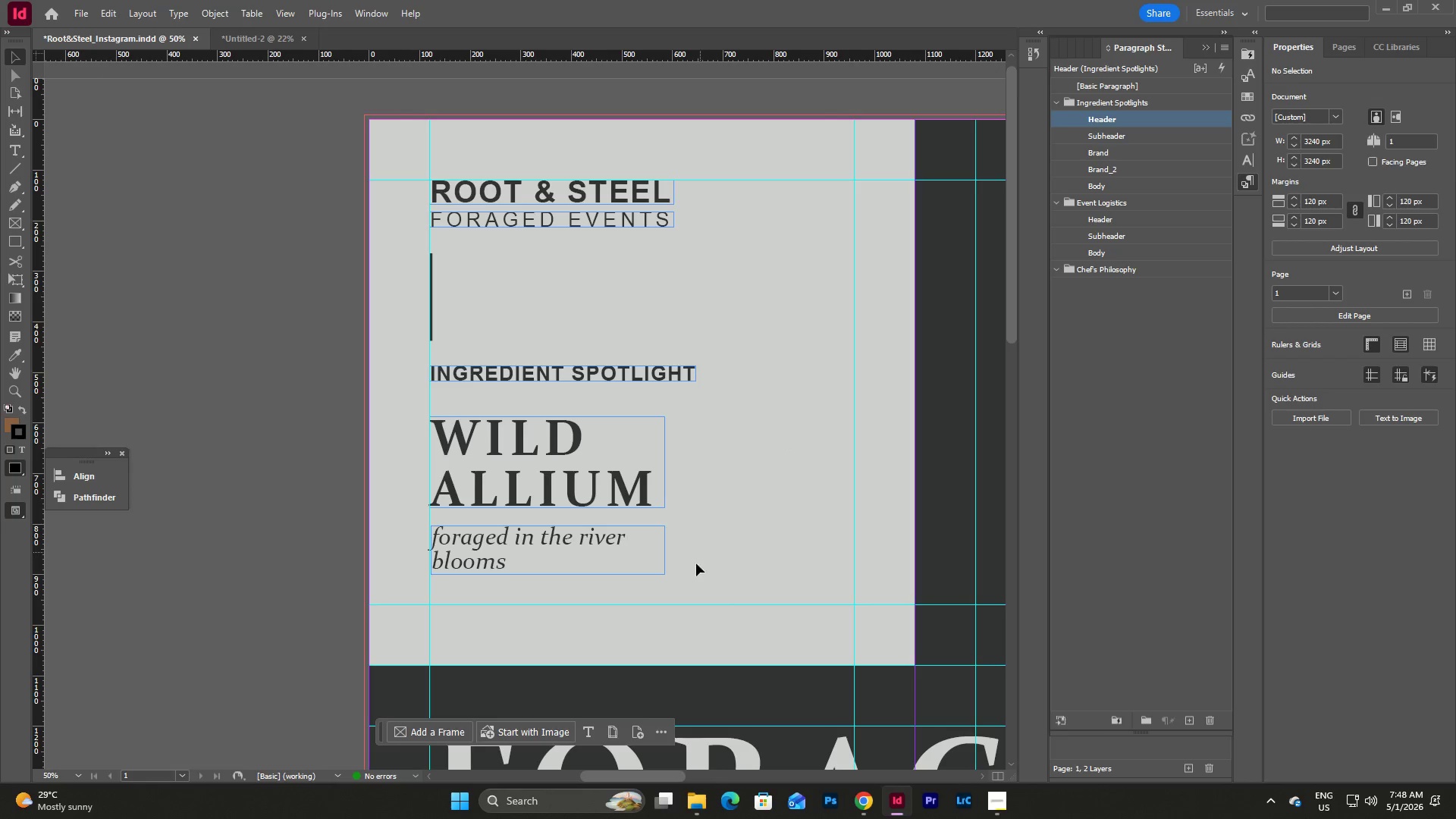 
left_click_drag(start_coordinate=[691, 575], to_coordinate=[540, 452])
 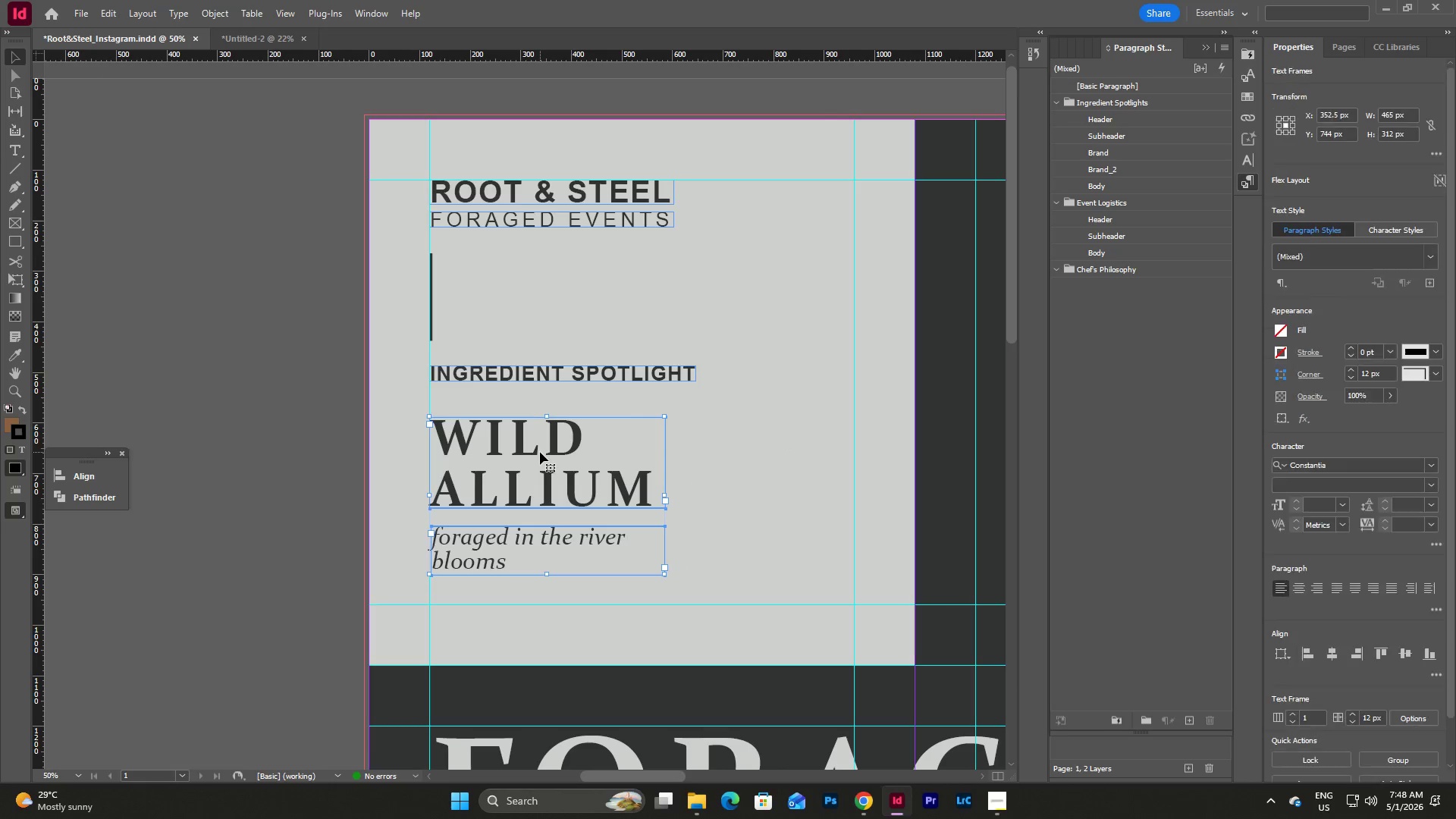 
key(Shift+ArrowUp)
 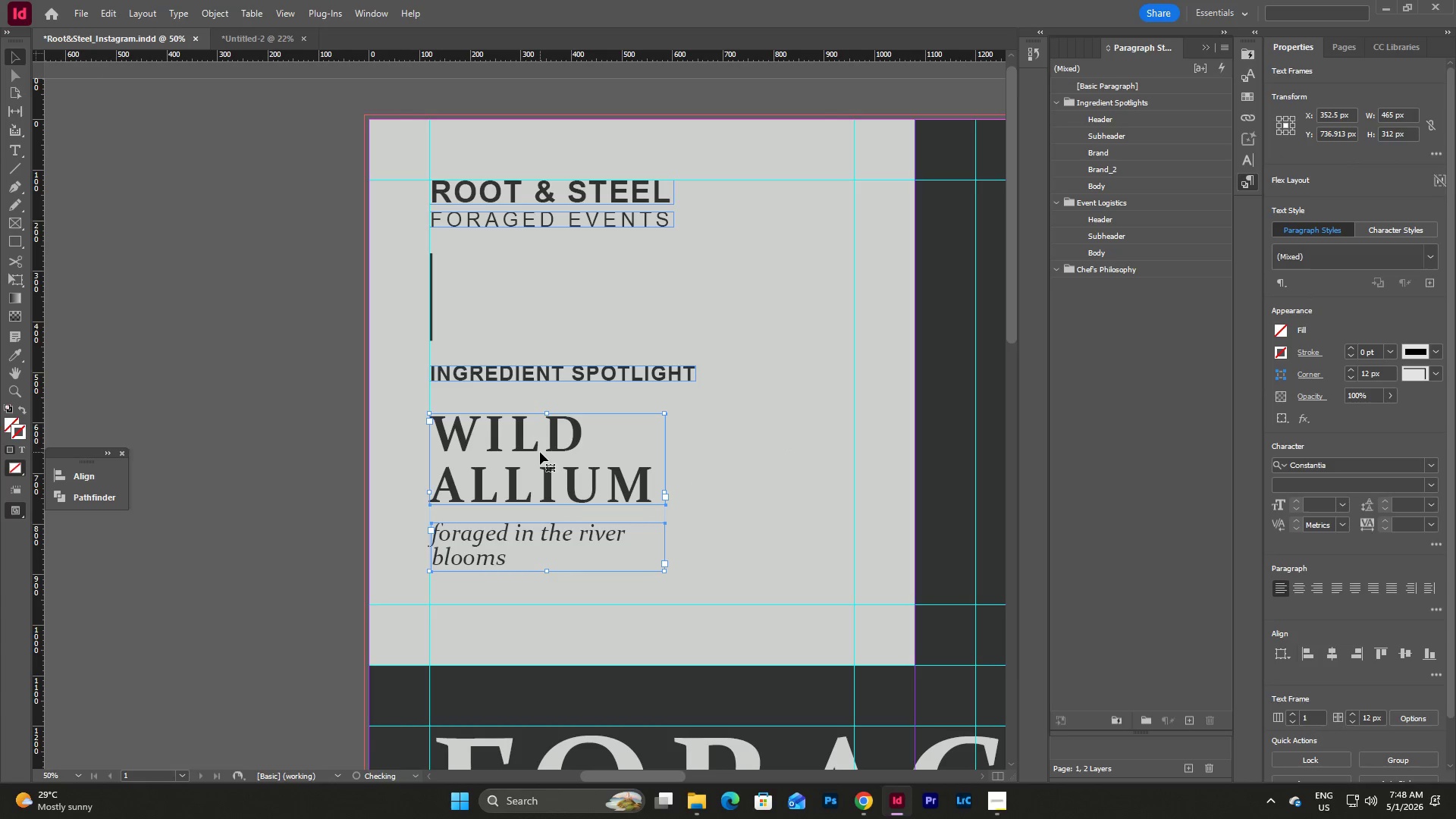 
key(Shift+ArrowUp)
 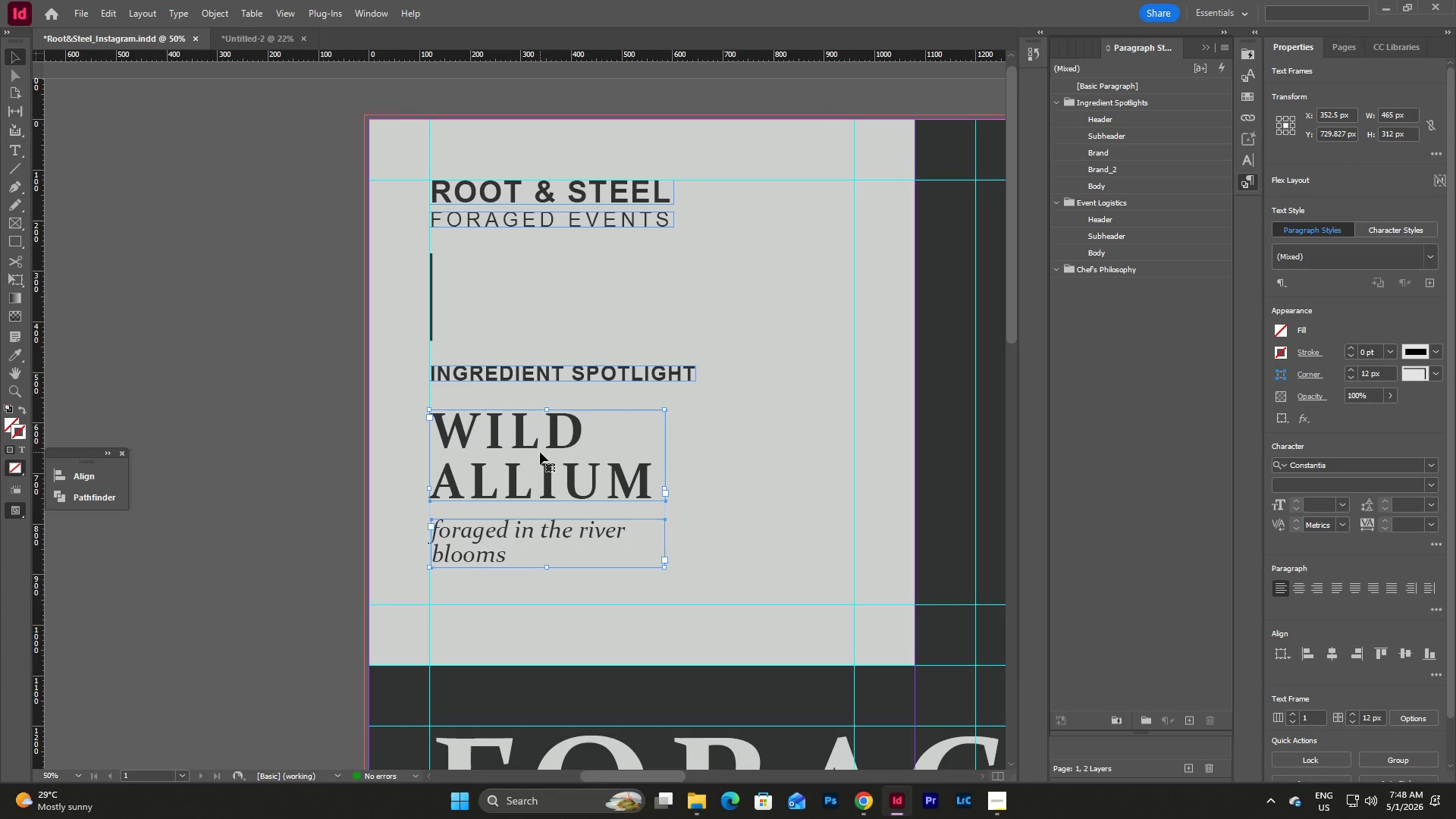 
key(Shift+ArrowUp)
 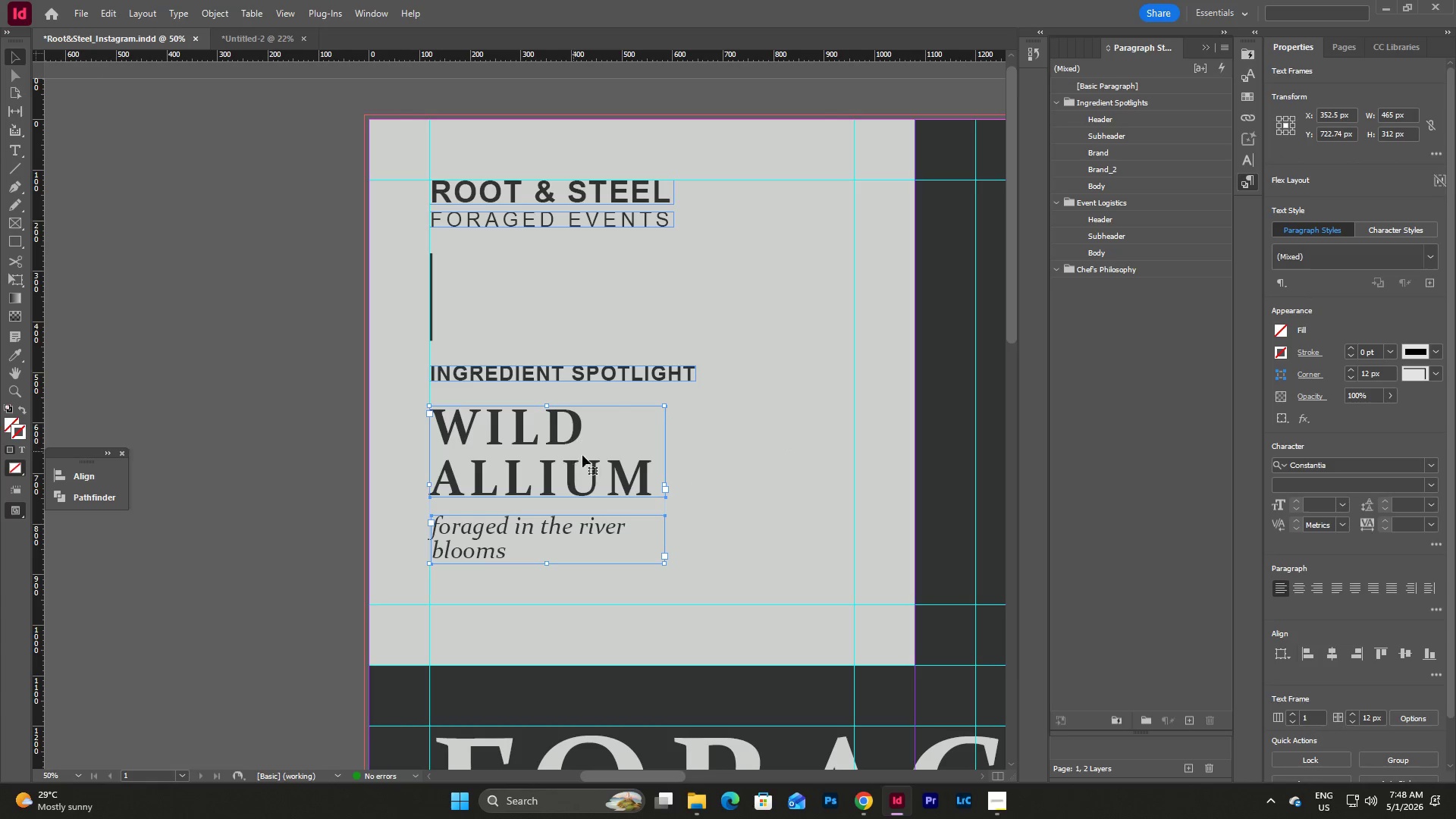 
left_click([722, 463])
 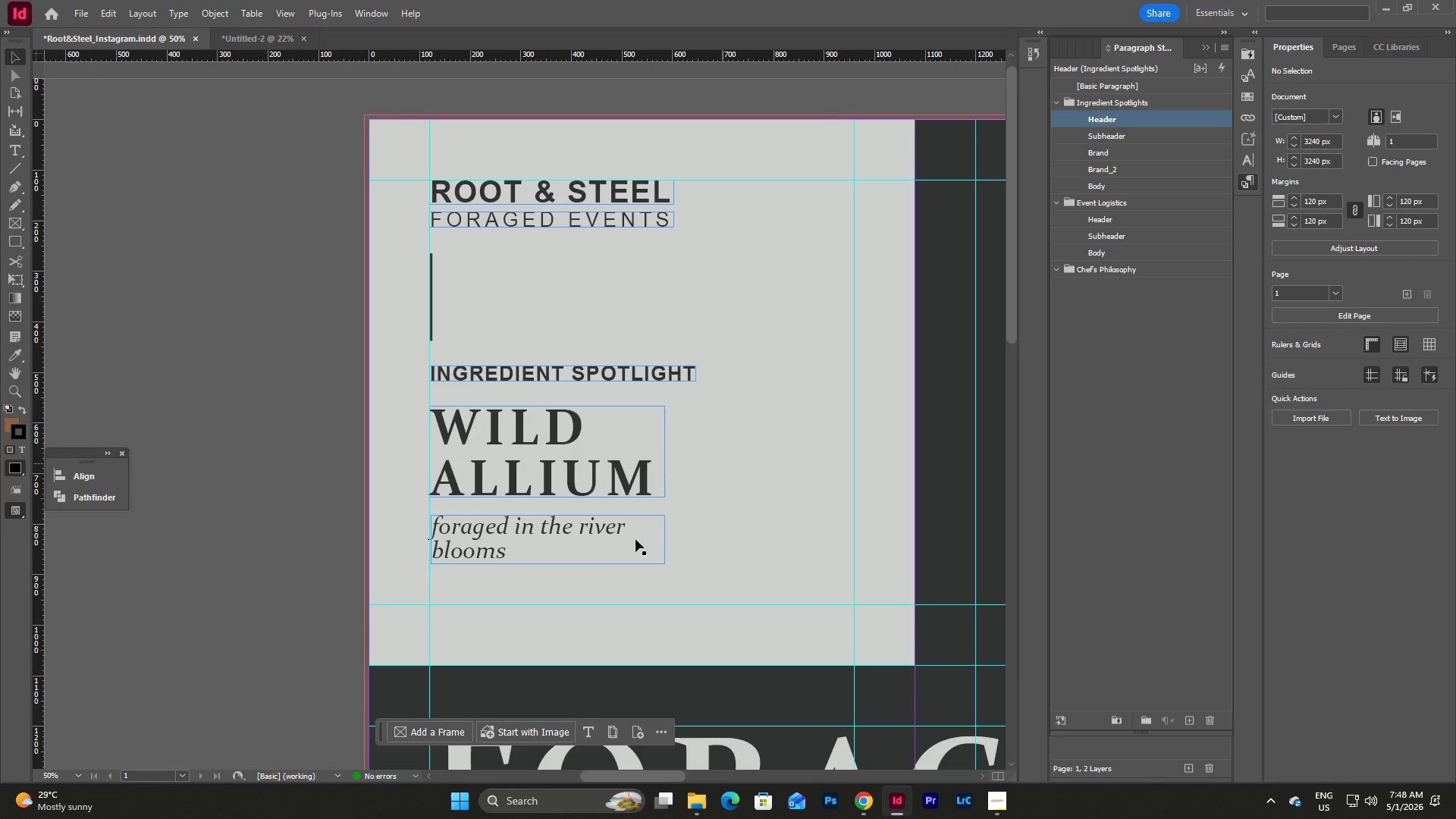 
left_click([537, 552])
 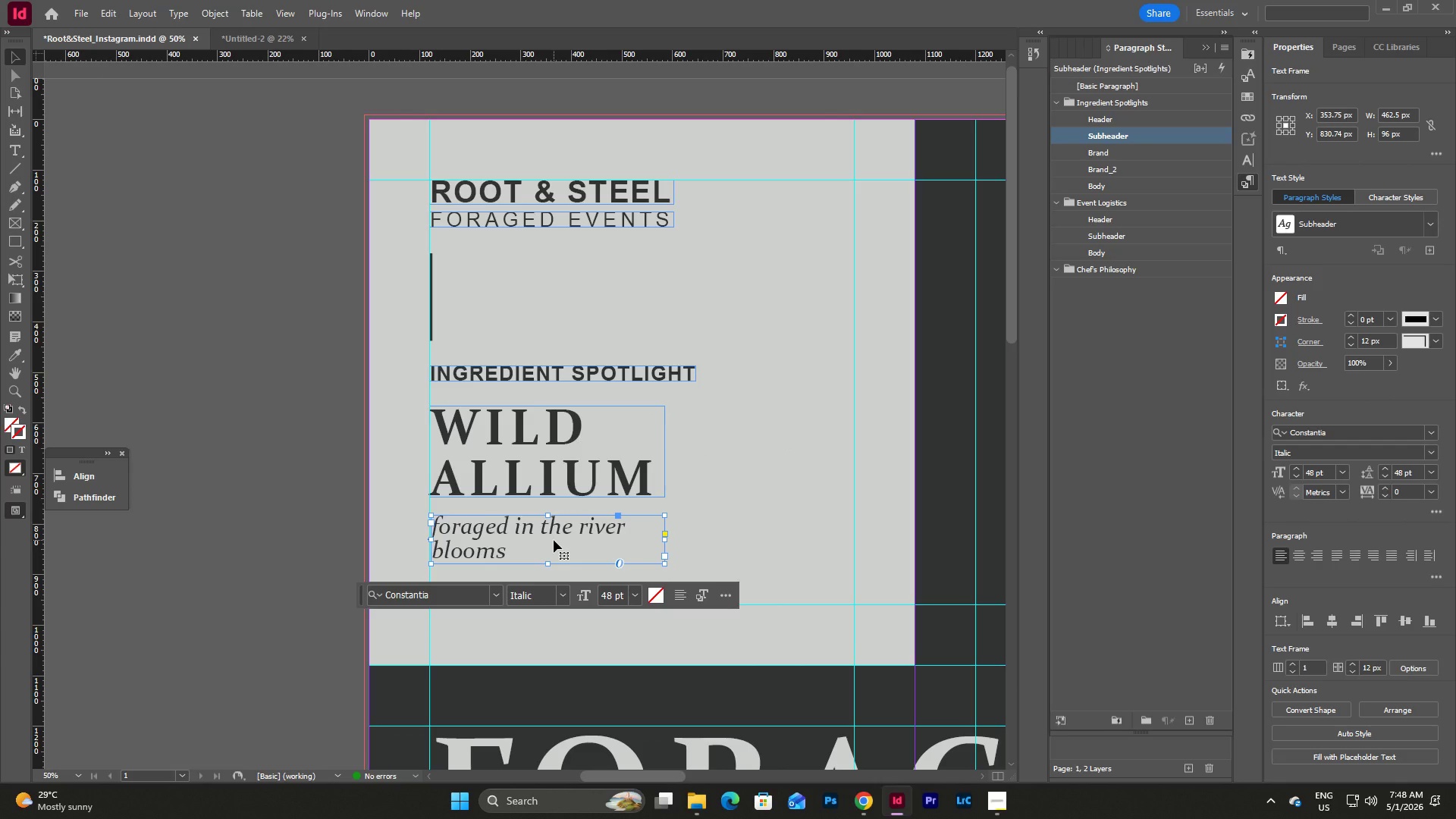 
left_click_drag(start_coordinate=[488, 536], to_coordinate=[486, 516])
 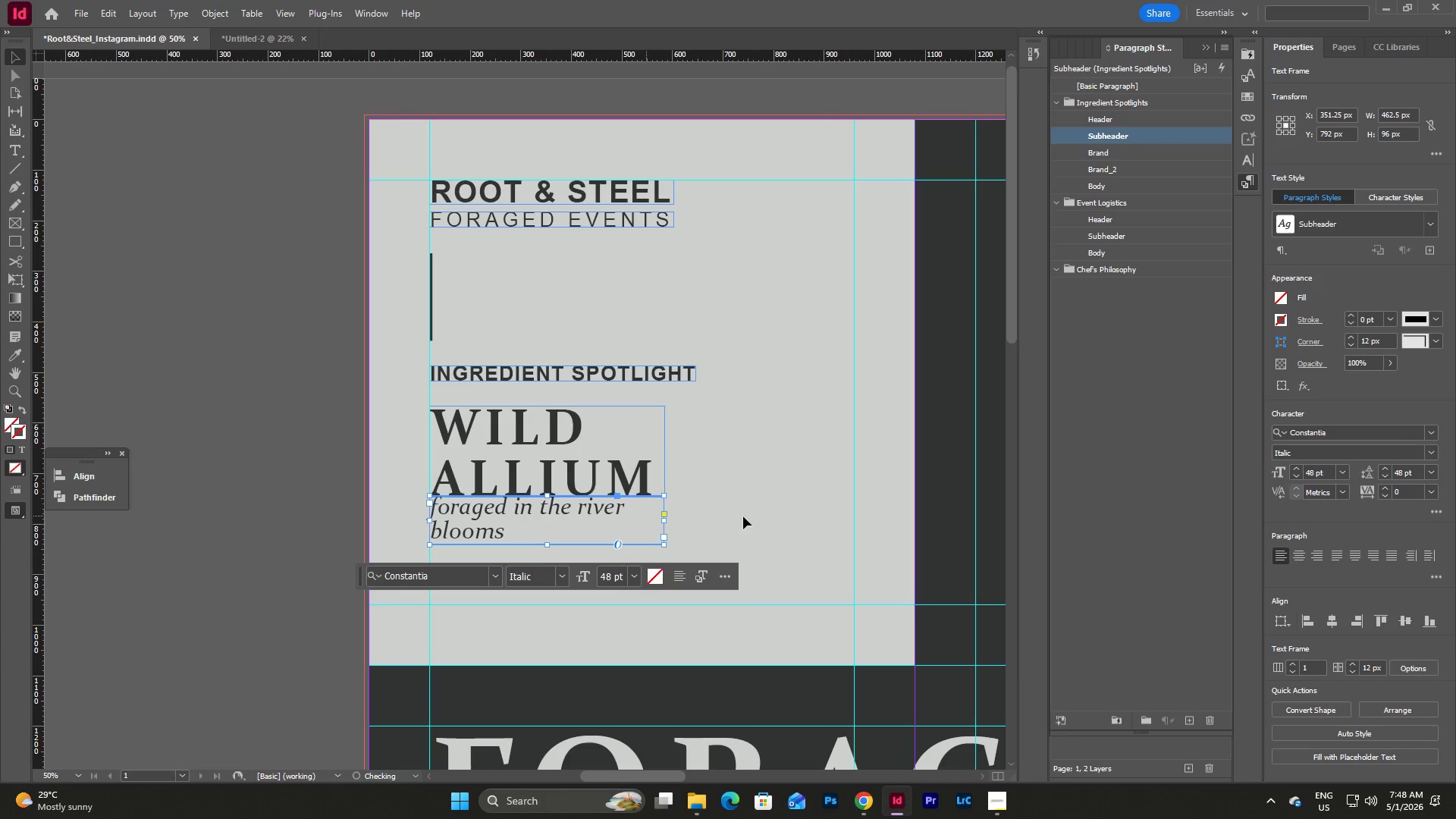 
left_click([743, 516])
 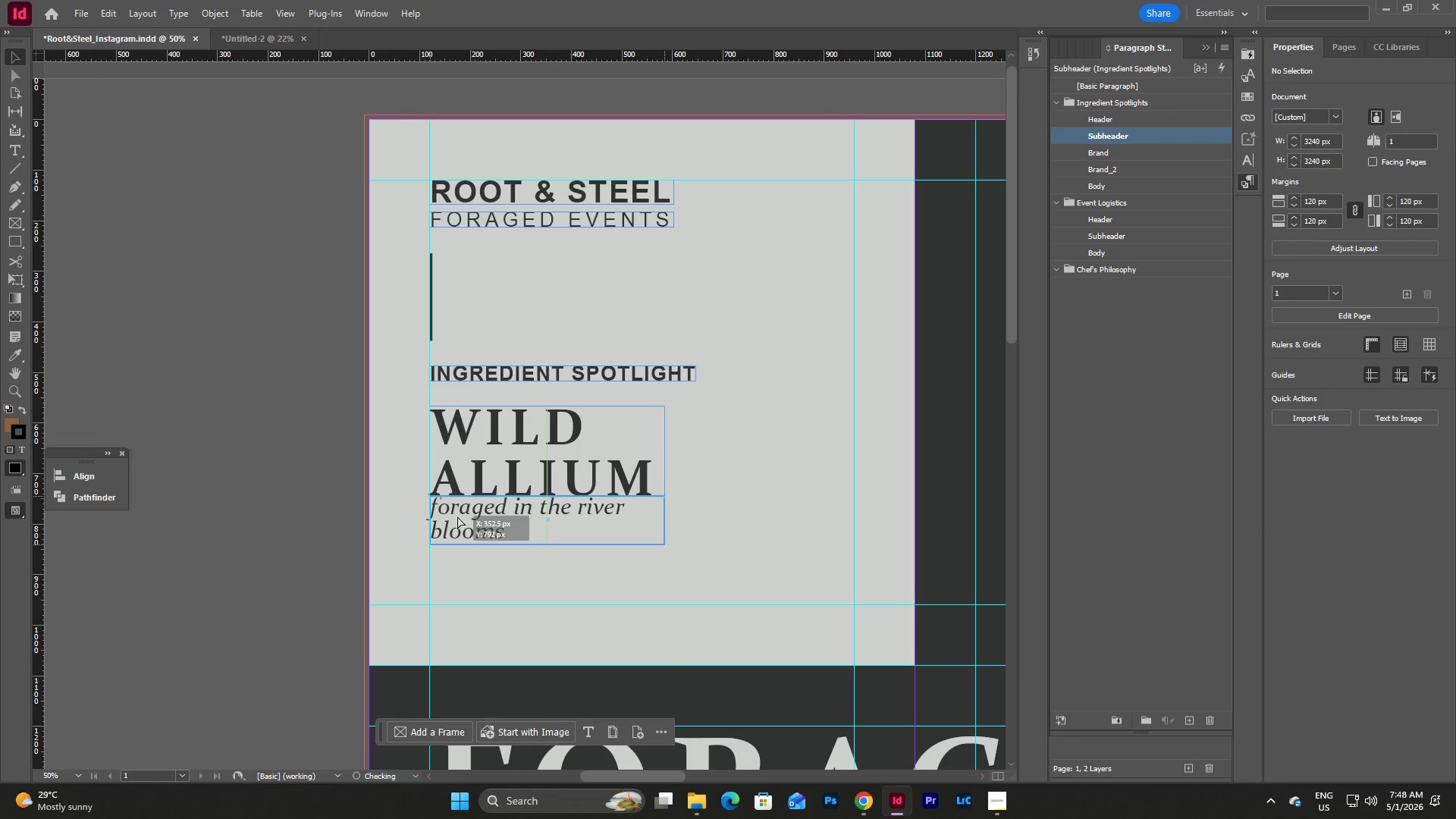 
left_click([714, 507])
 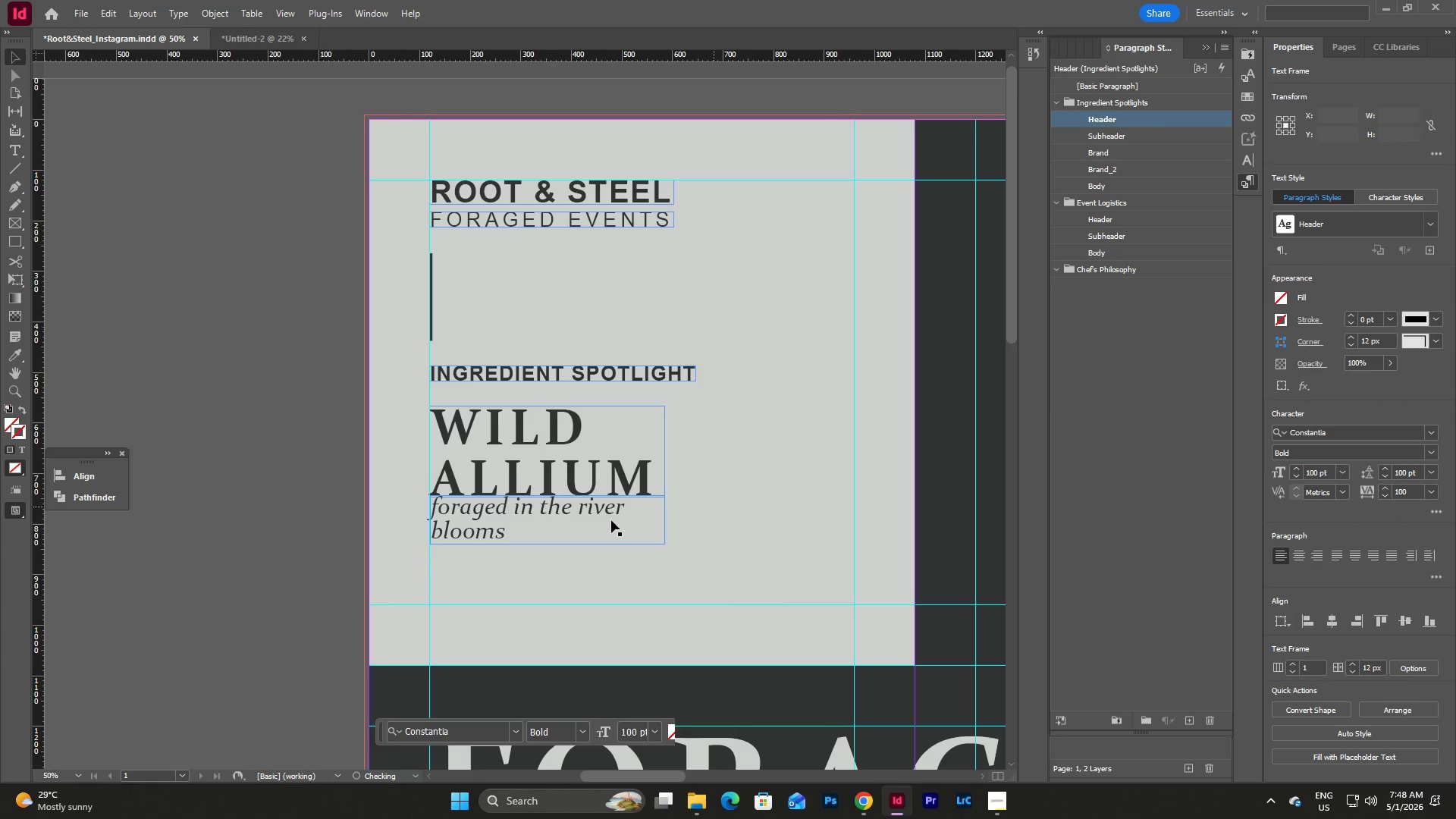 
left_click([514, 521])
 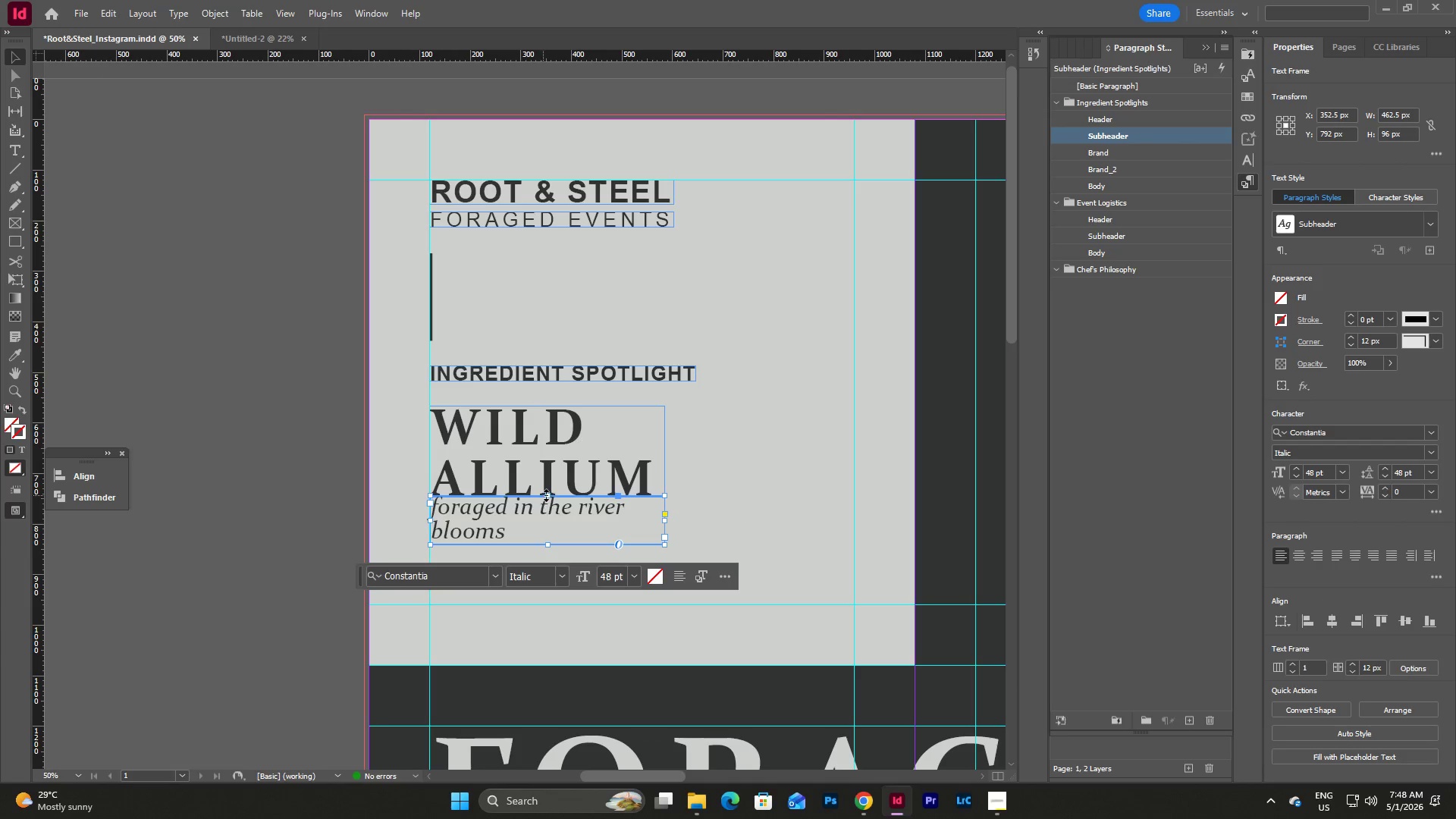 
left_click_drag(start_coordinate=[547, 495], to_coordinate=[547, 529])
 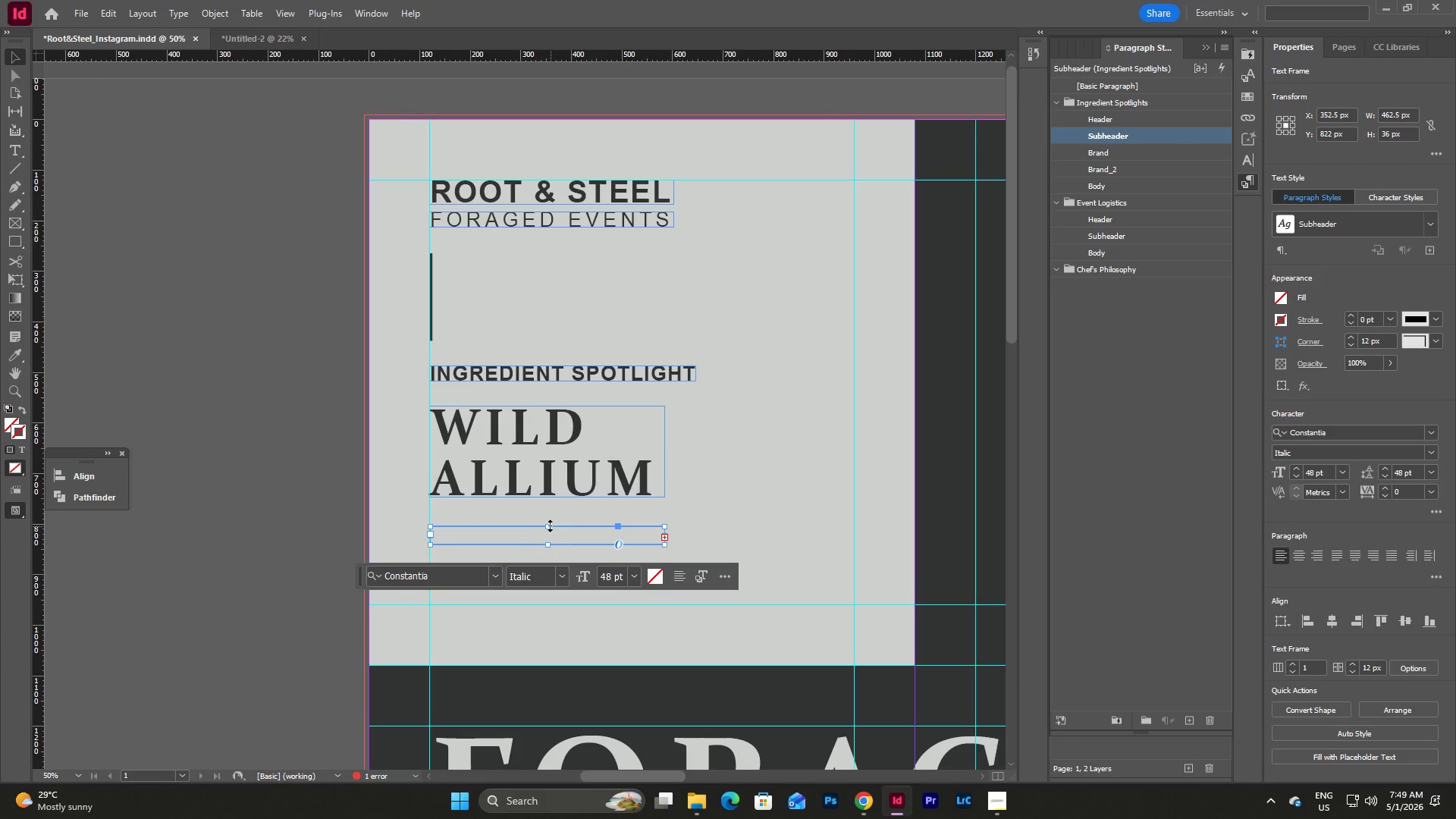 
left_click_drag(start_coordinate=[548, 525], to_coordinate=[544, 497])
 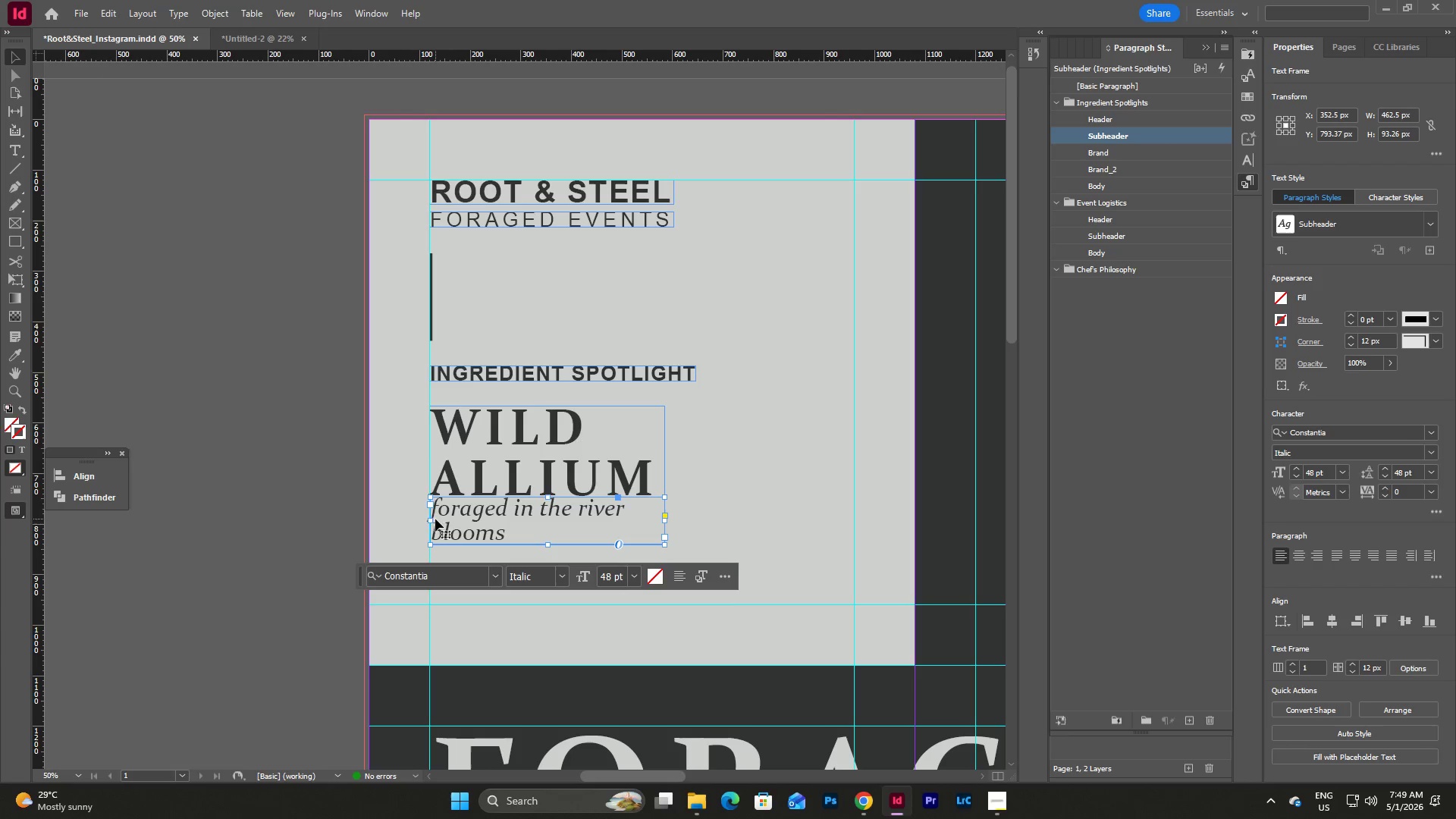 
left_click_drag(start_coordinate=[431, 519], to_coordinate=[433, 525])
 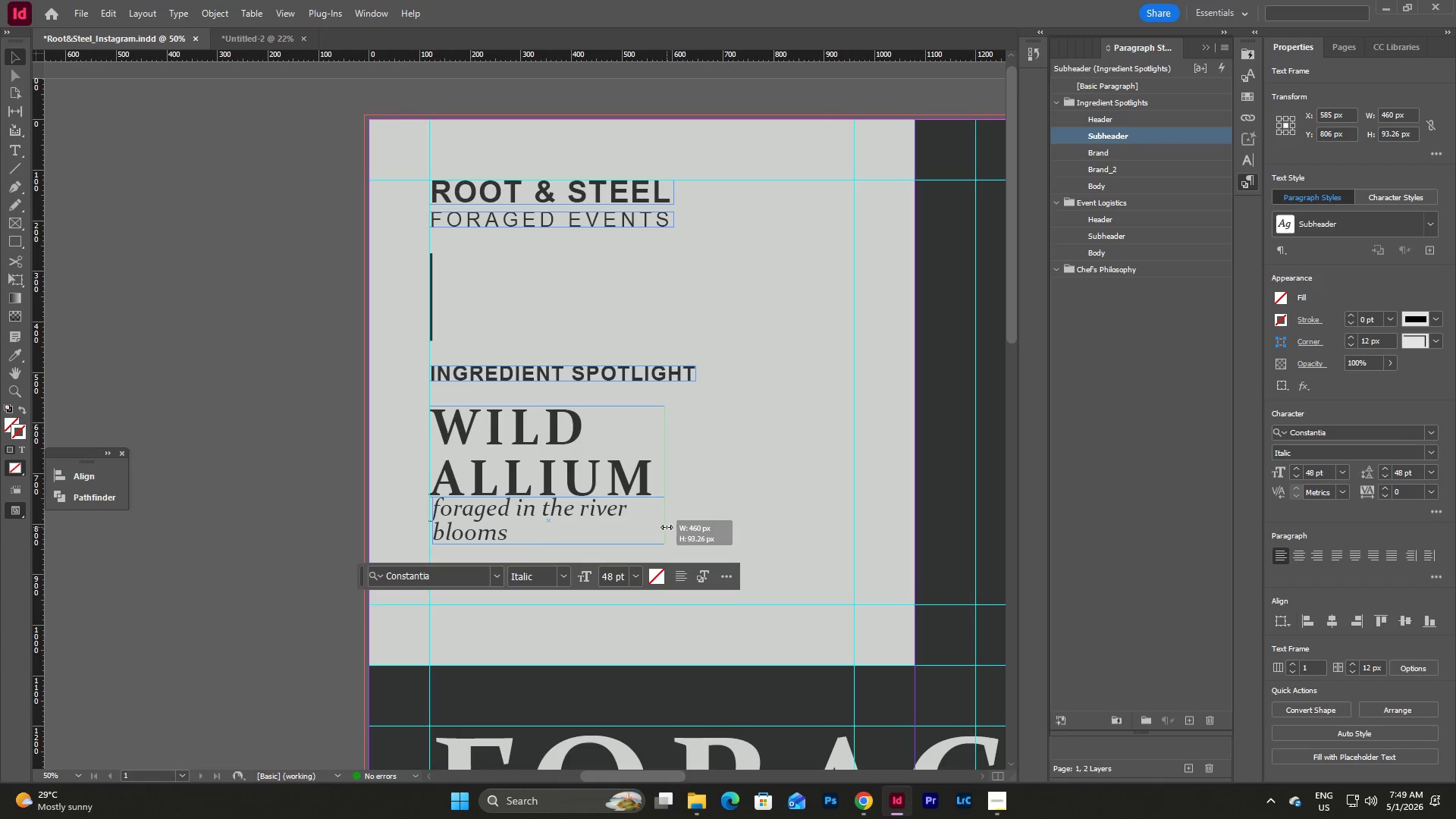 
left_click([722, 522])
 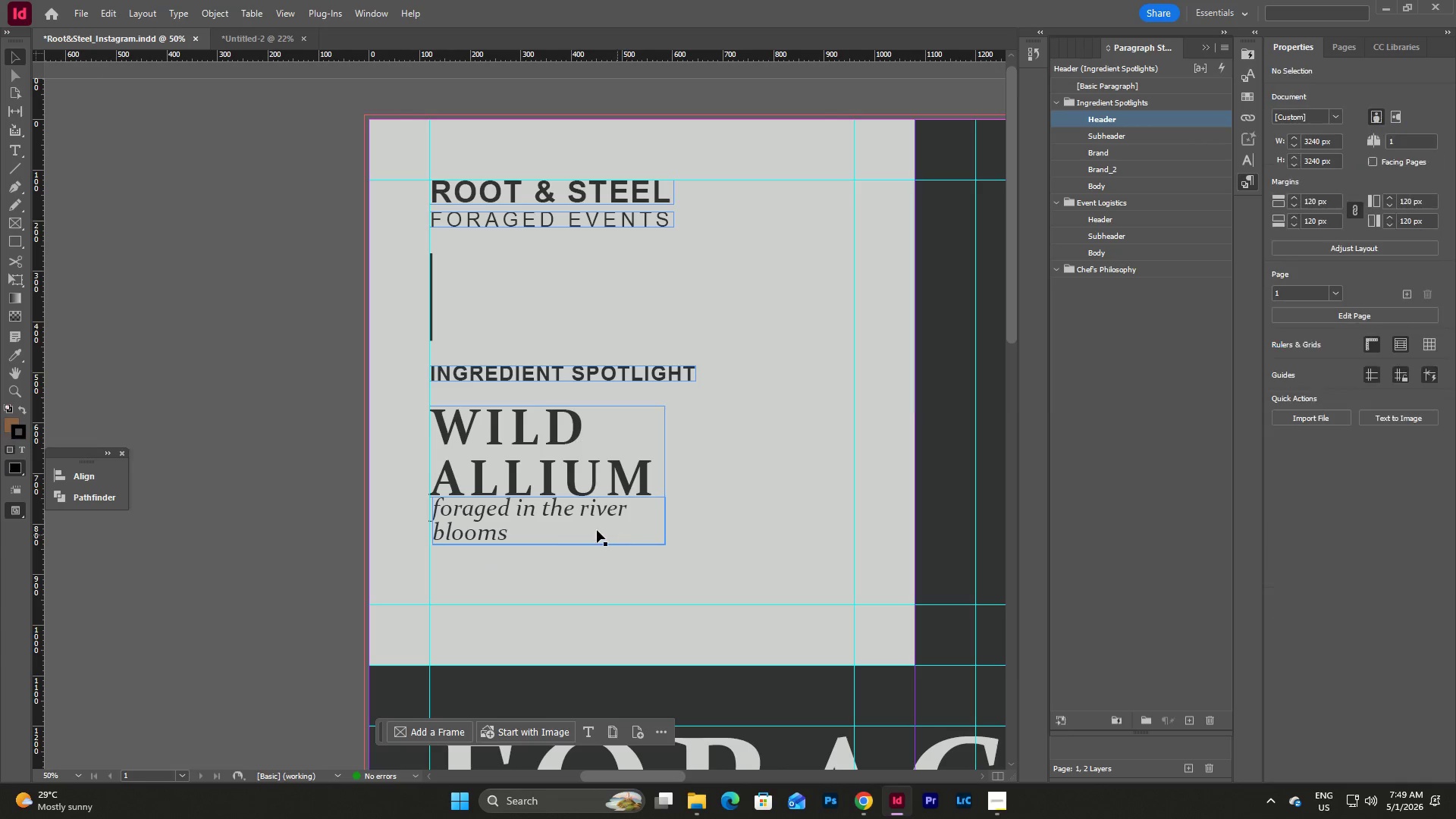 
left_click([569, 519])
 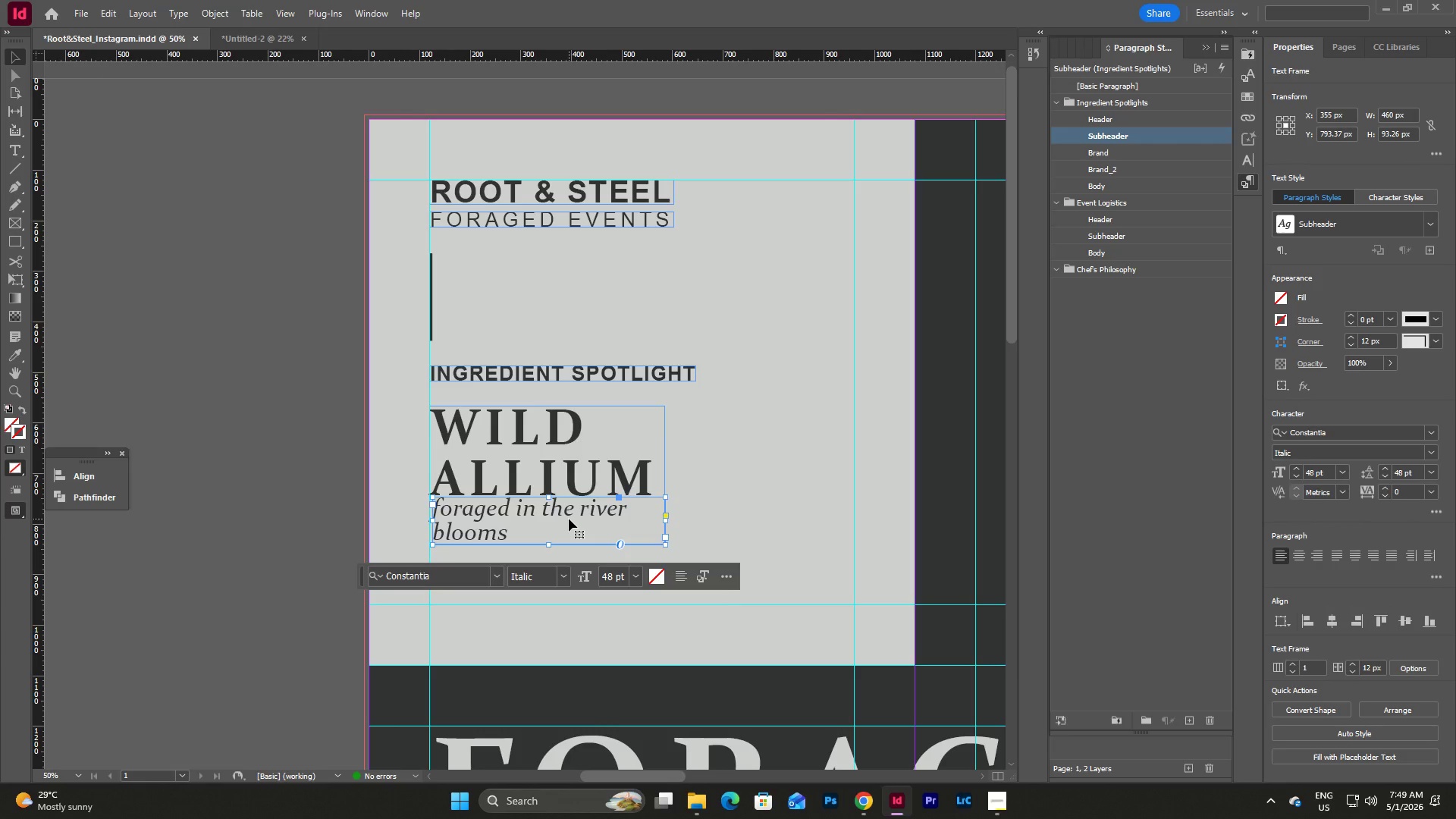 
key(Shift+ArrowDown)
 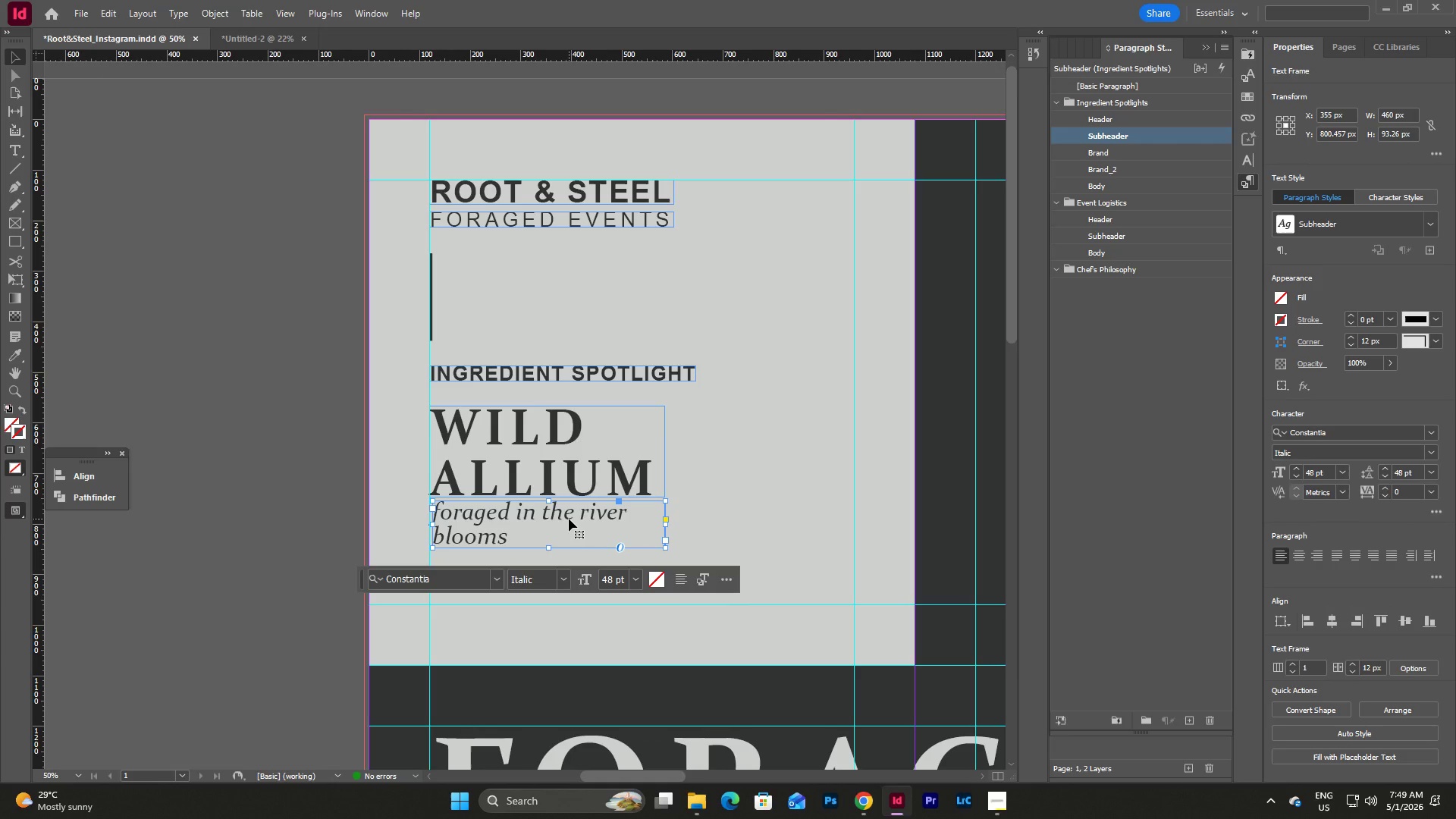 
key(Shift+ArrowDown)
 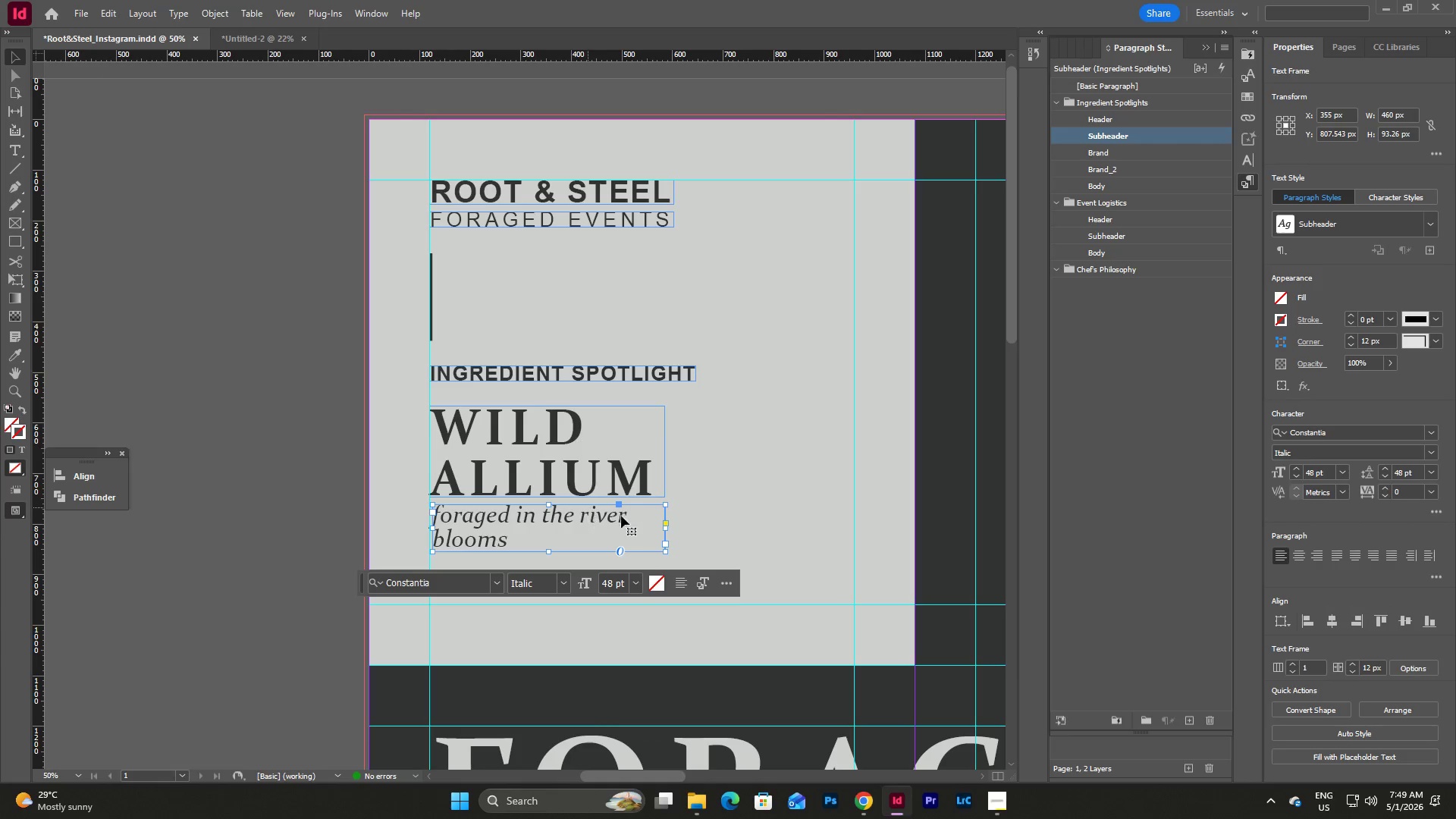 
left_click([710, 513])
 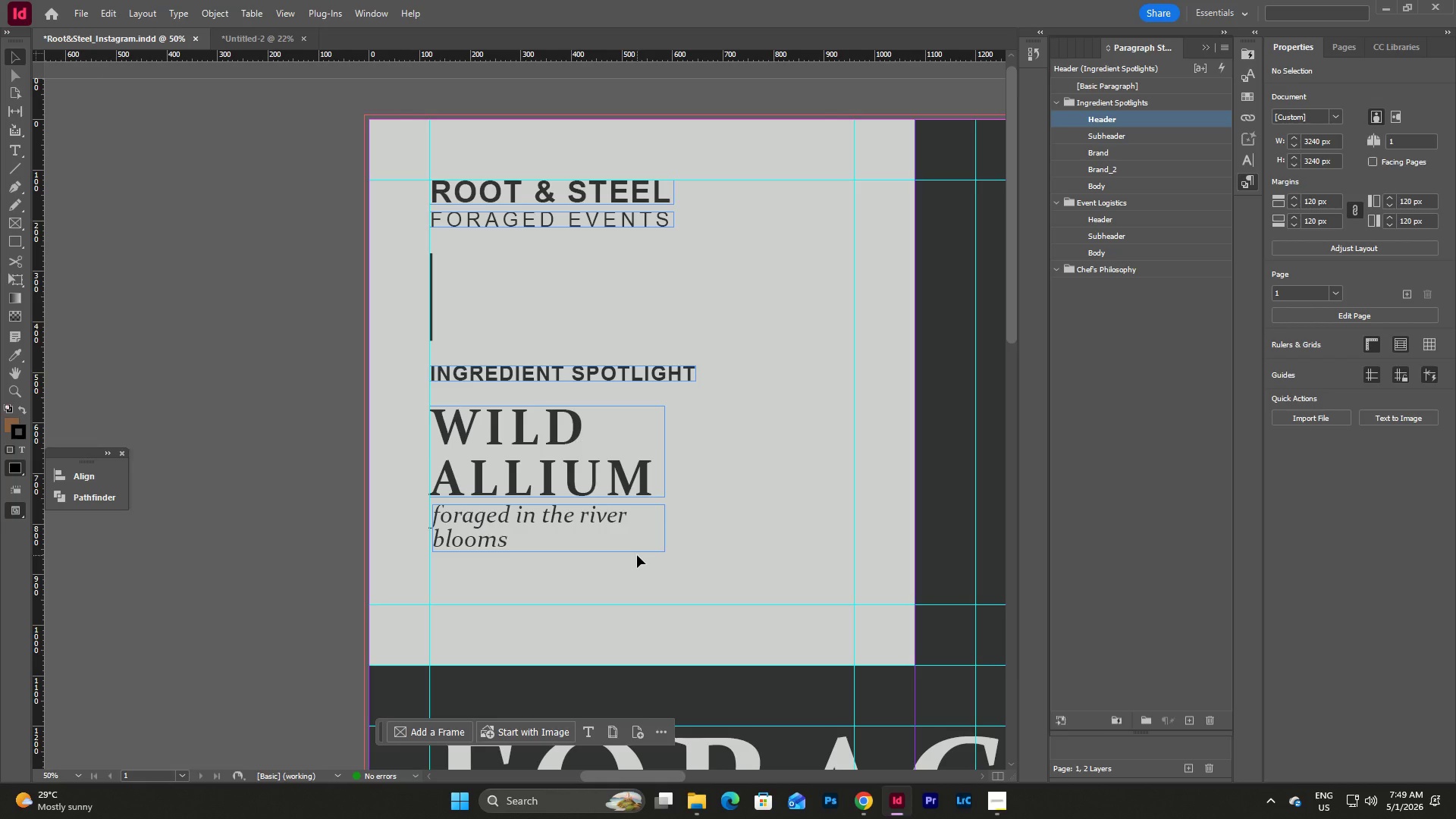 
wait(6.05)
 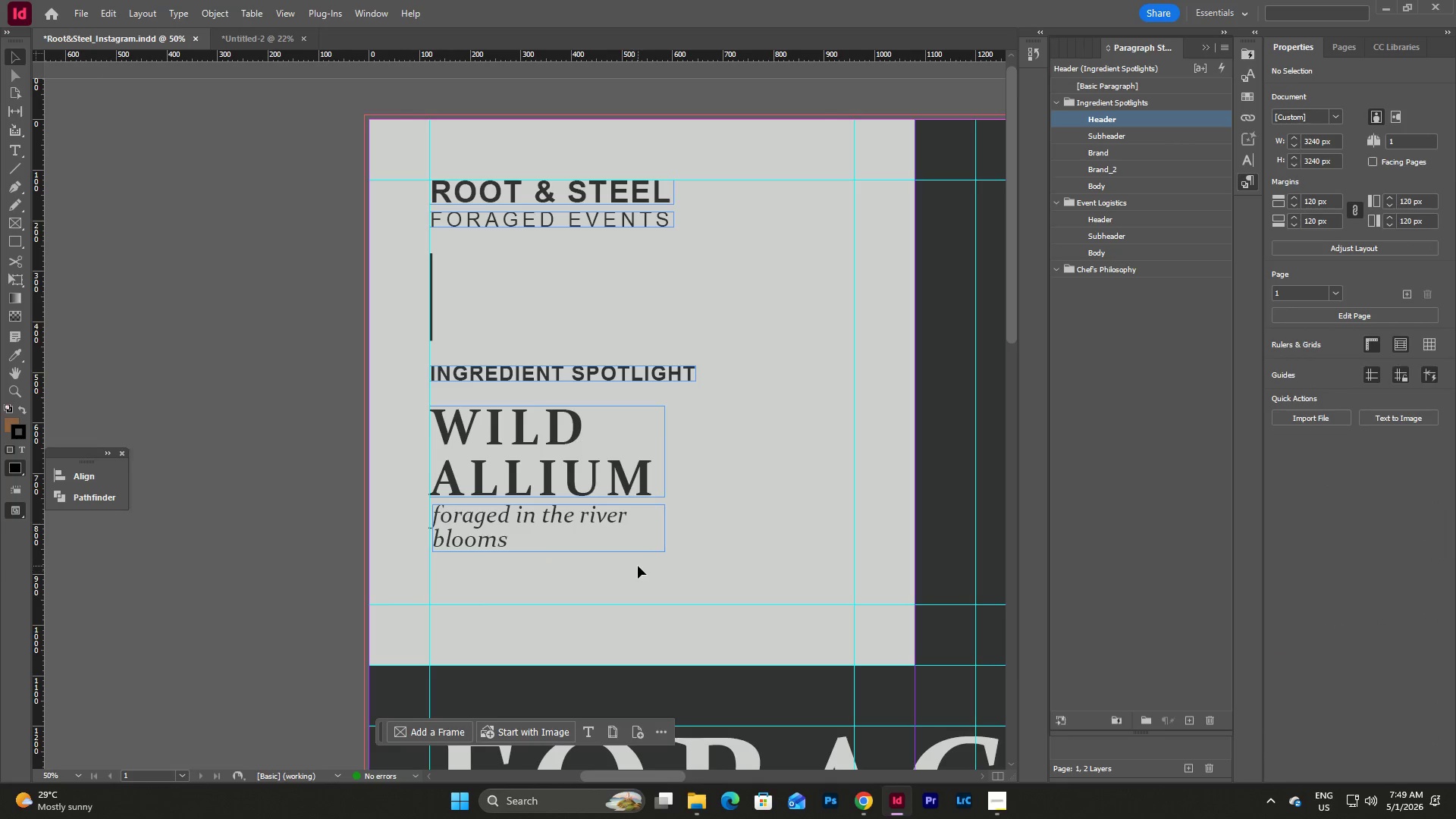 
left_click([734, 502])
 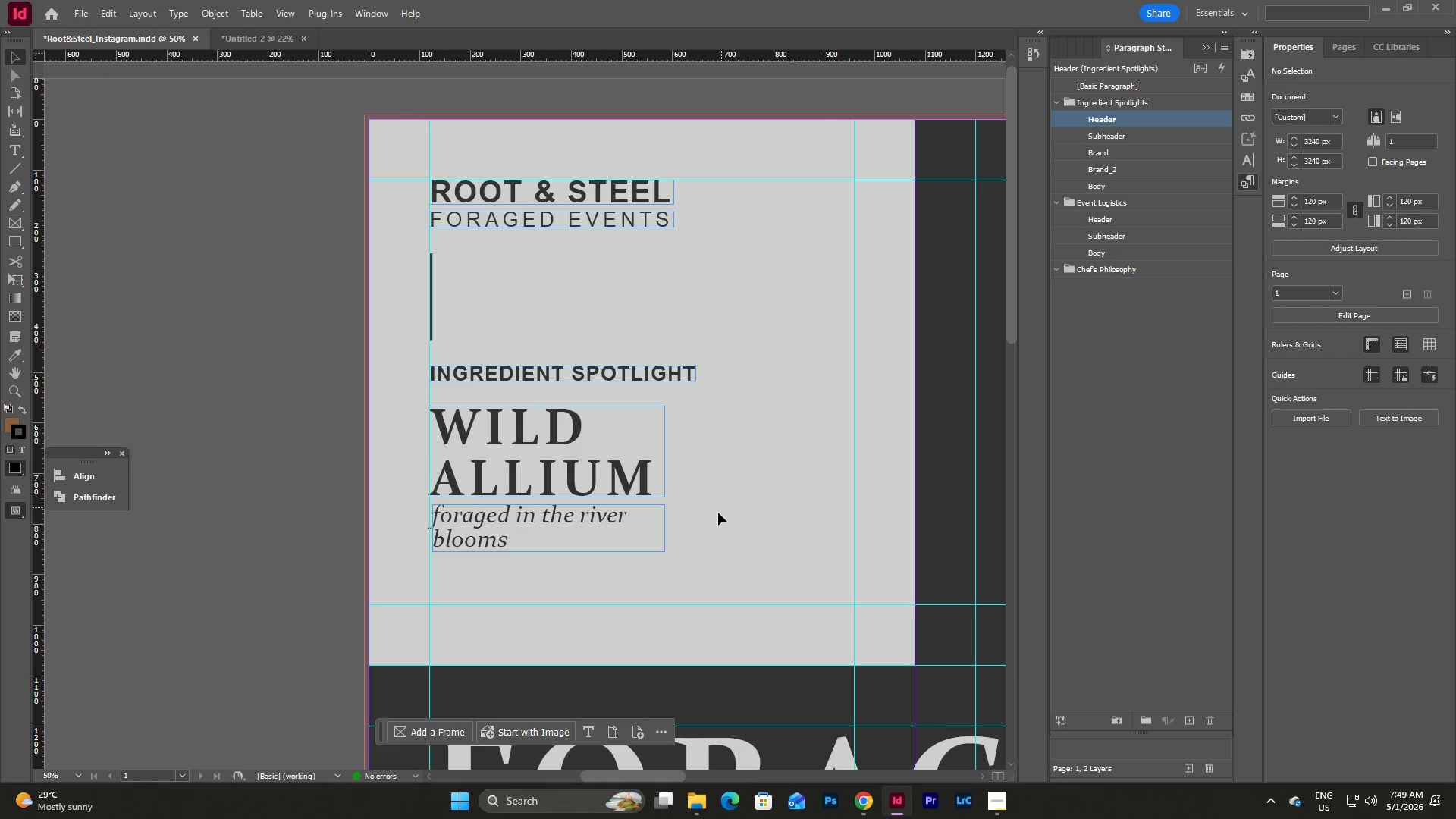 
left_click([629, 535])
 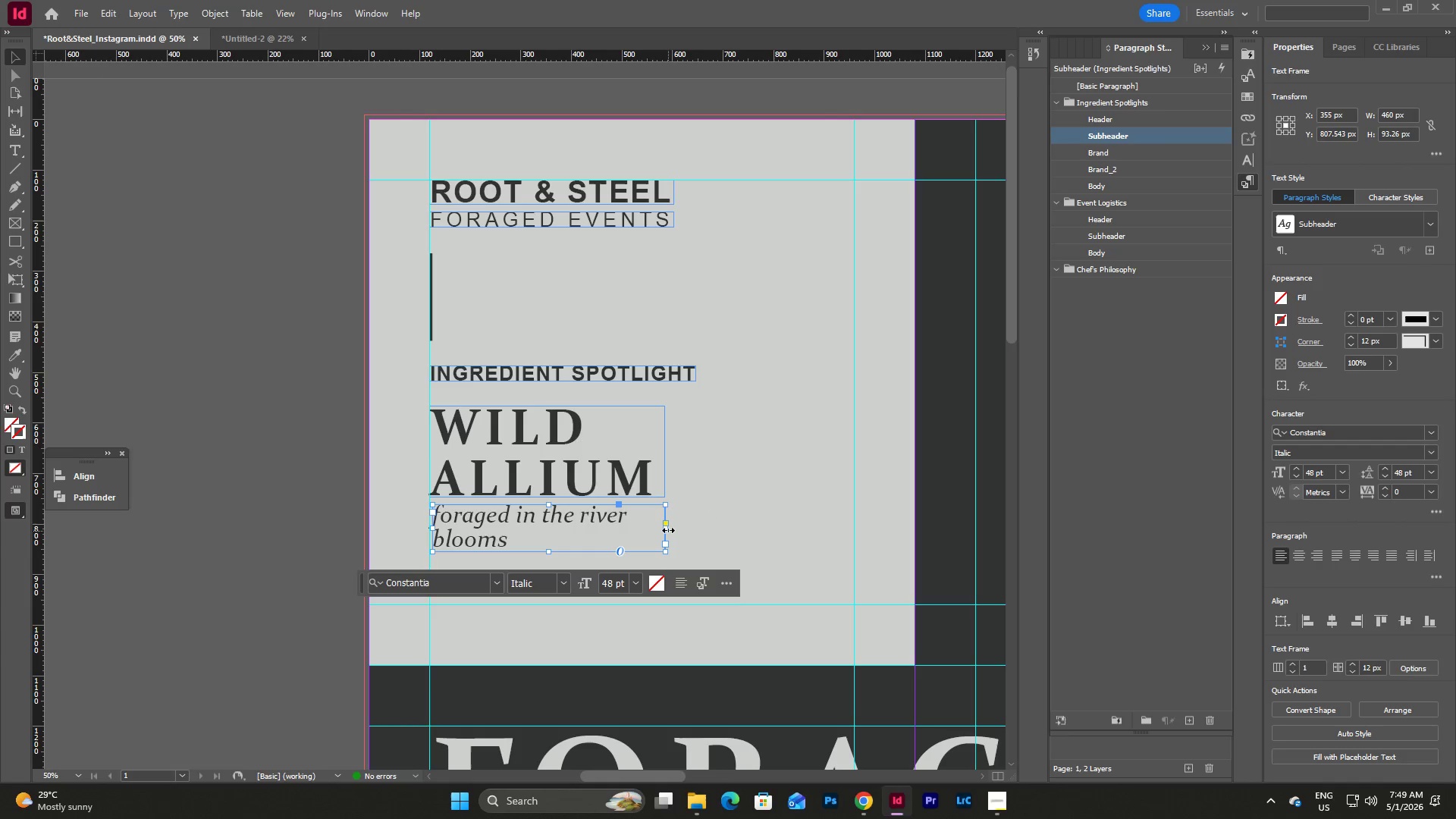 
left_click_drag(start_coordinate=[668, 530], to_coordinate=[696, 519])
 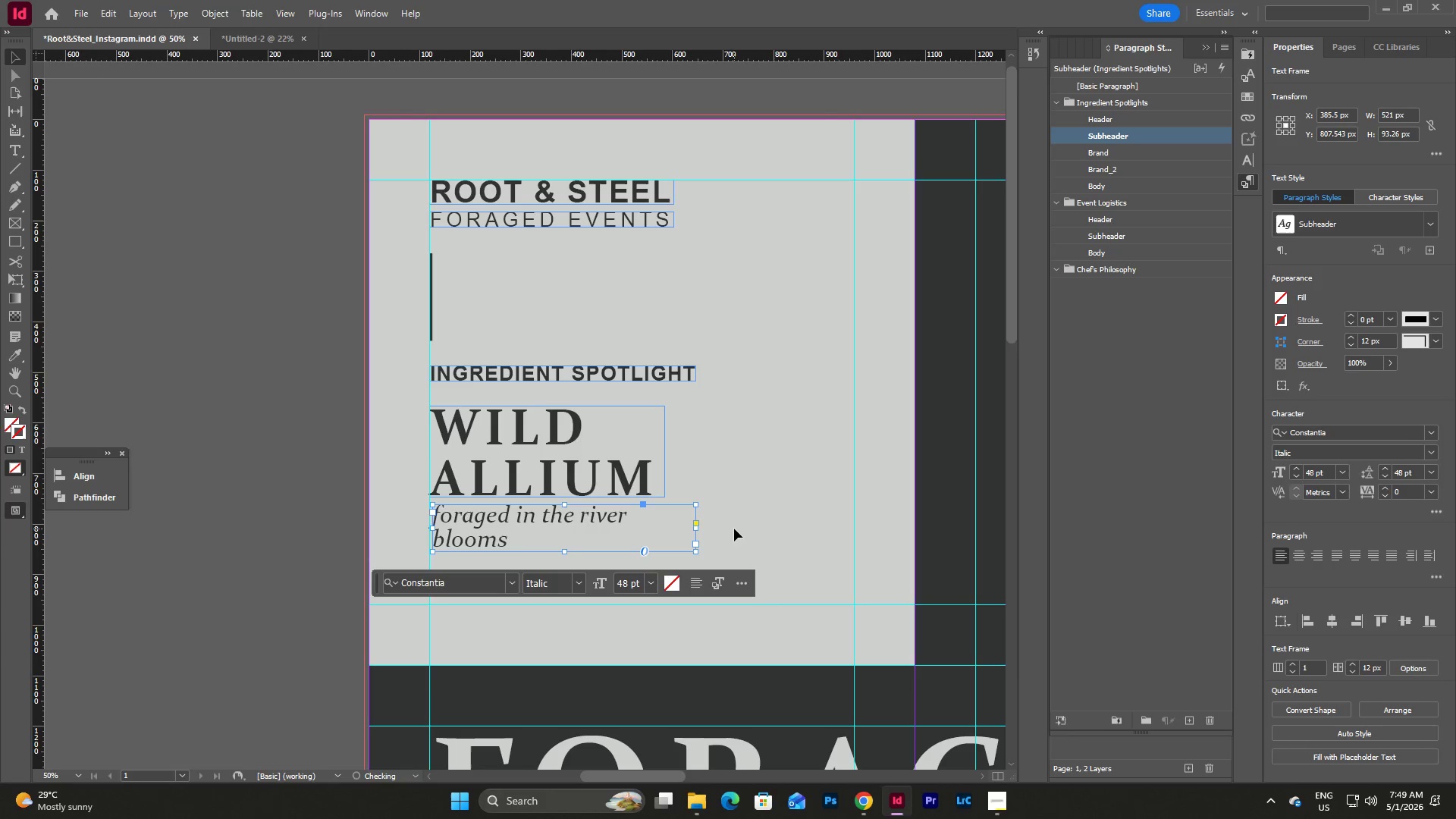 
left_click([734, 529])
 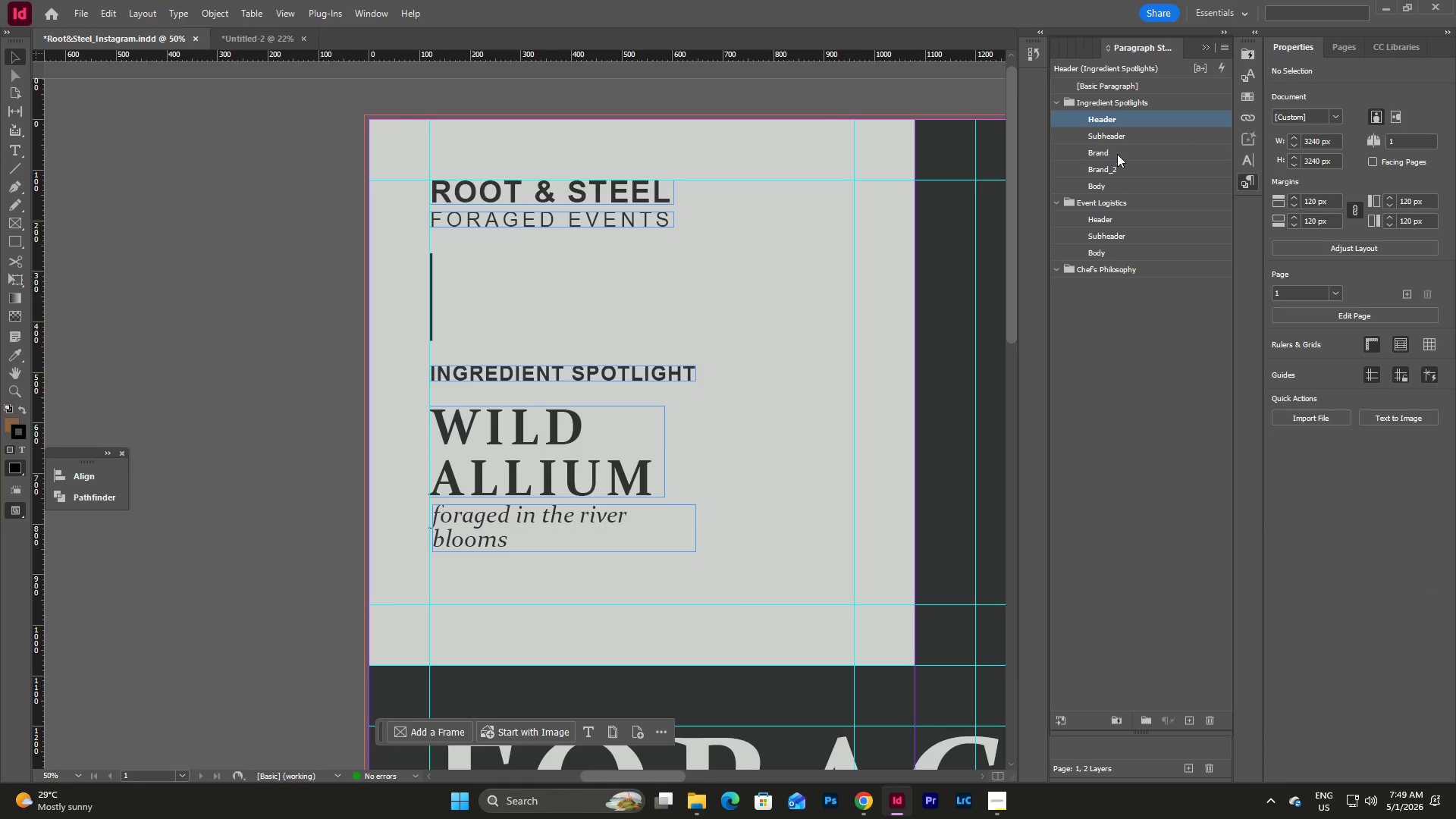 
left_click([1079, 472])
 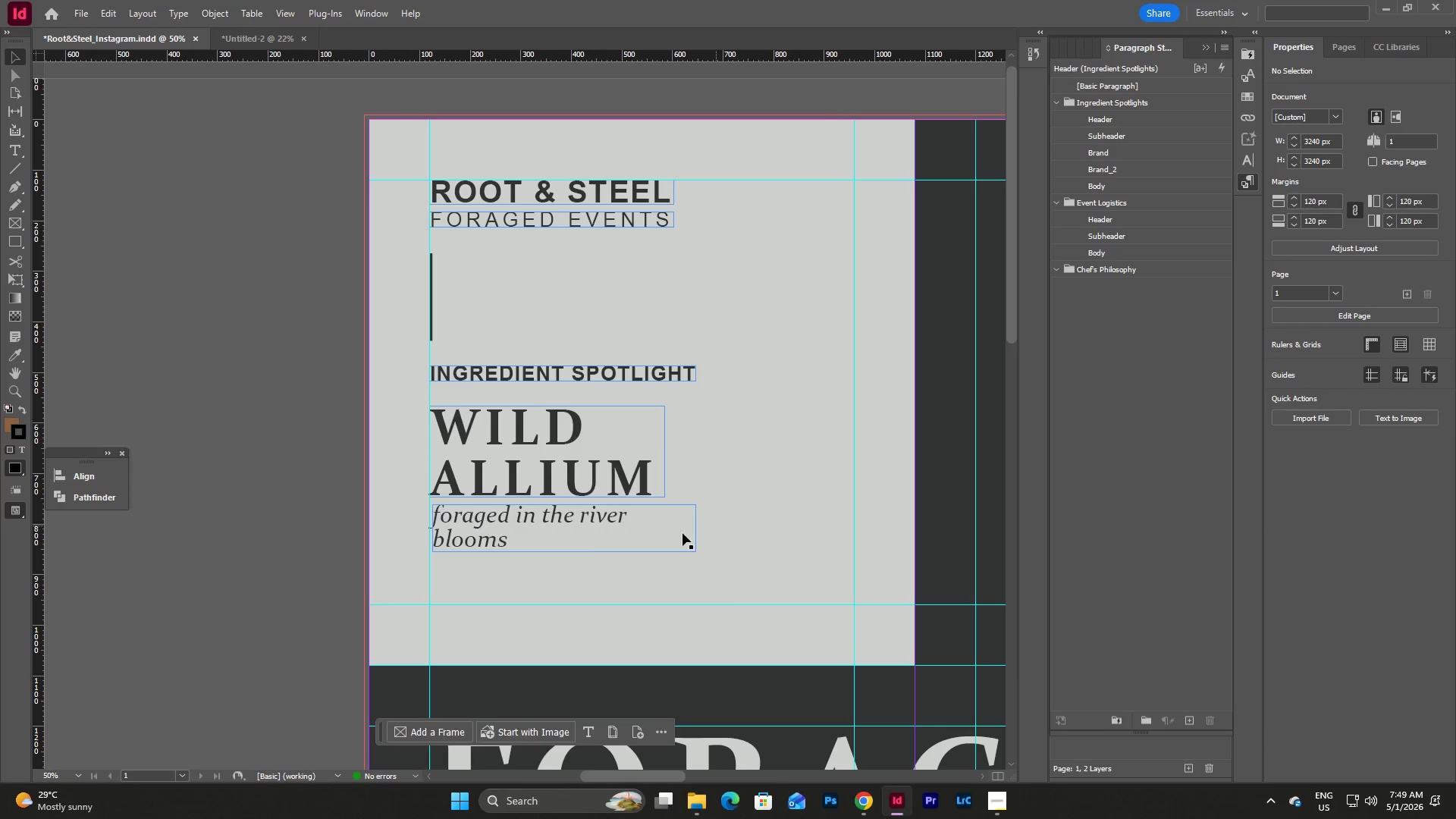 
left_click([600, 535])
 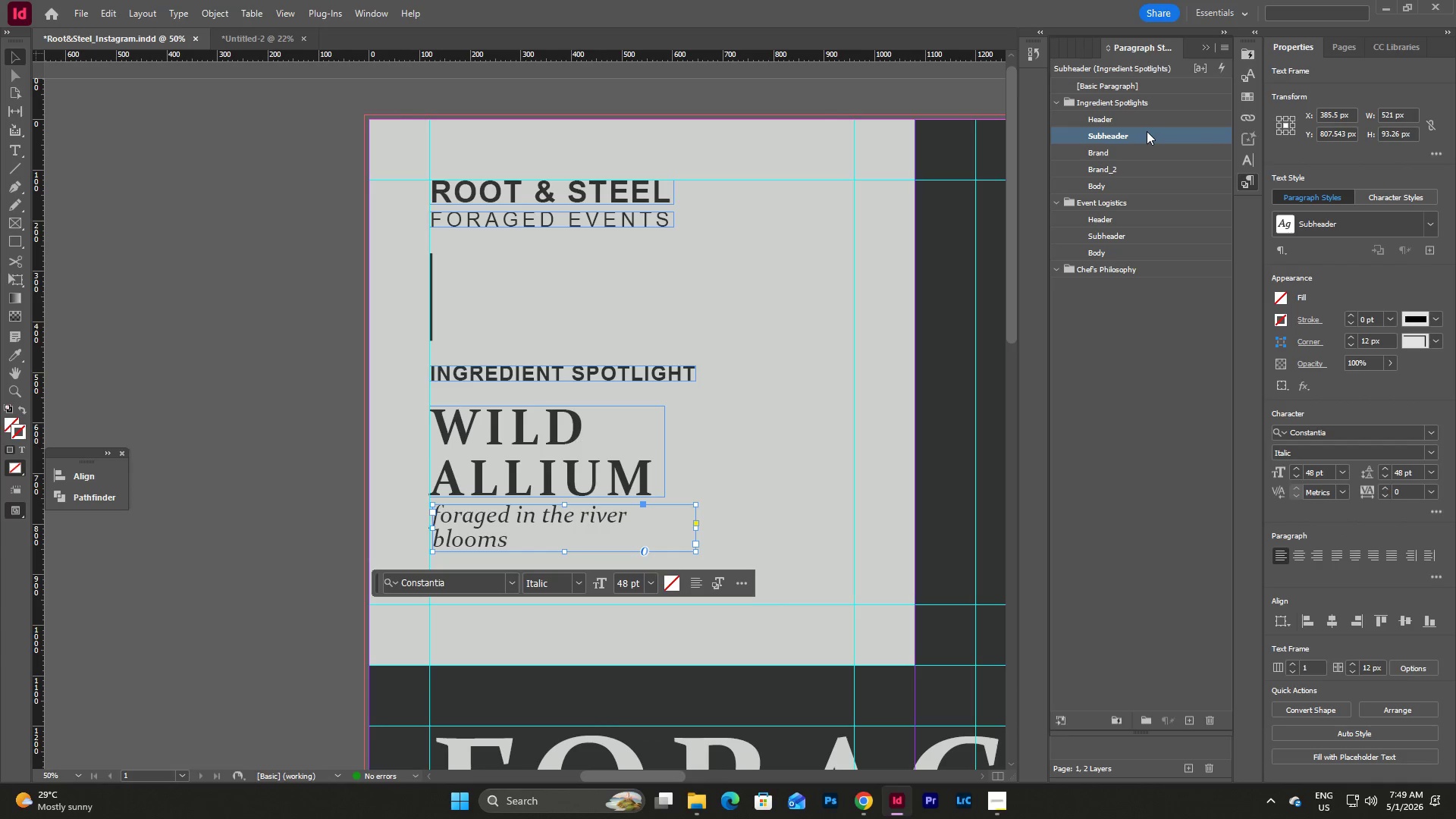 
double_click([1147, 131])
 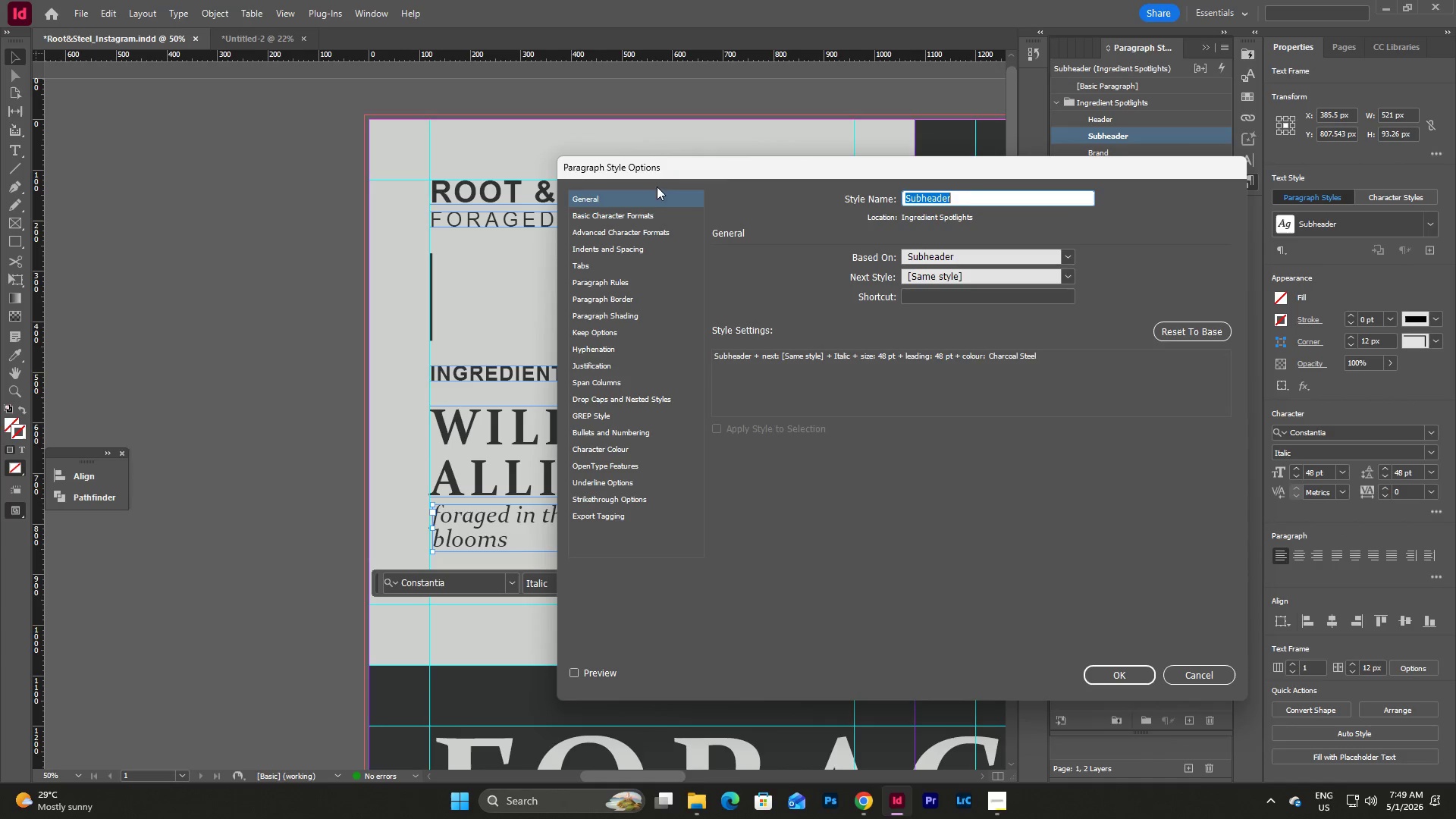 
left_click([648, 212])
 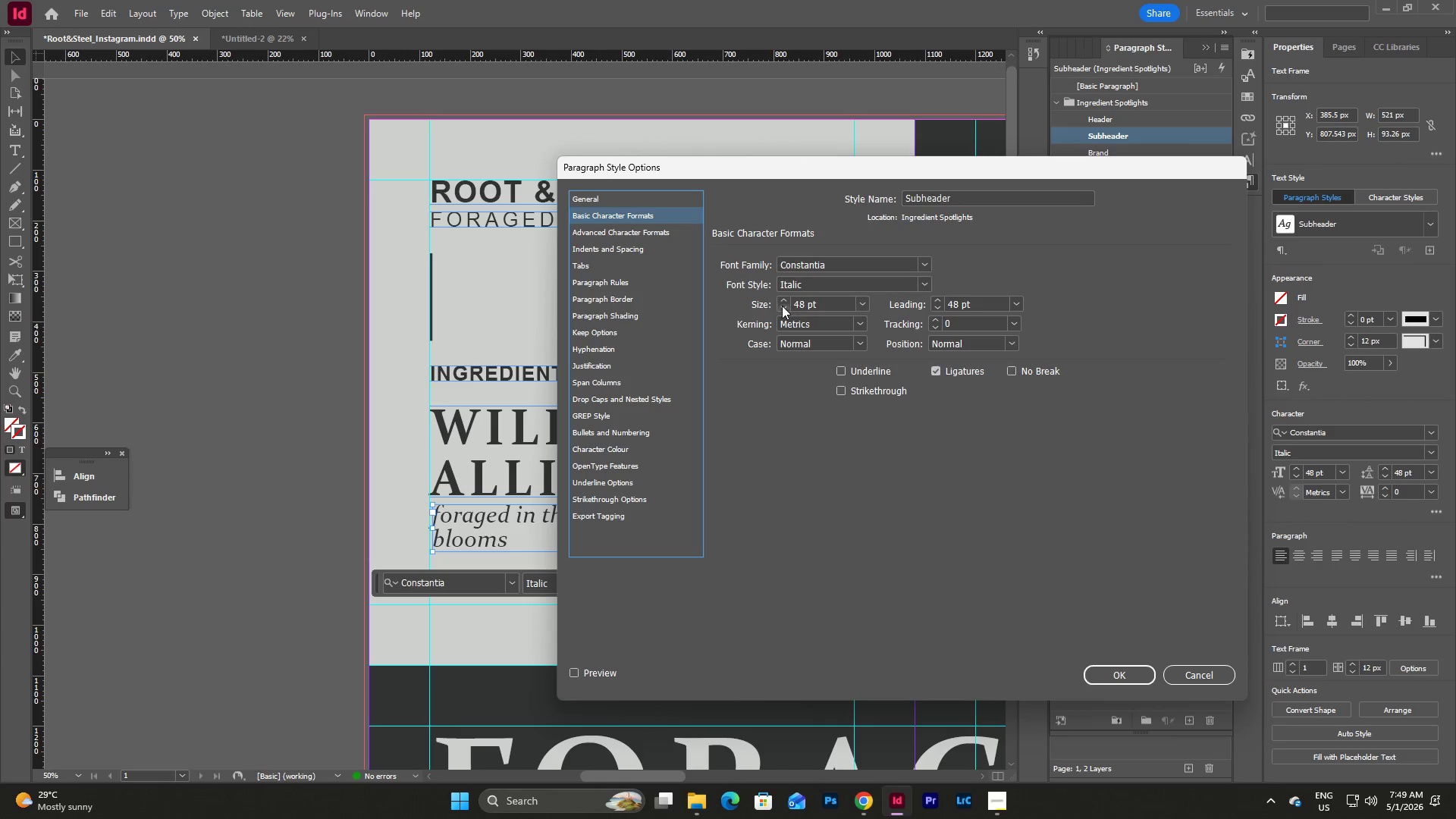 
double_click([780, 306])
 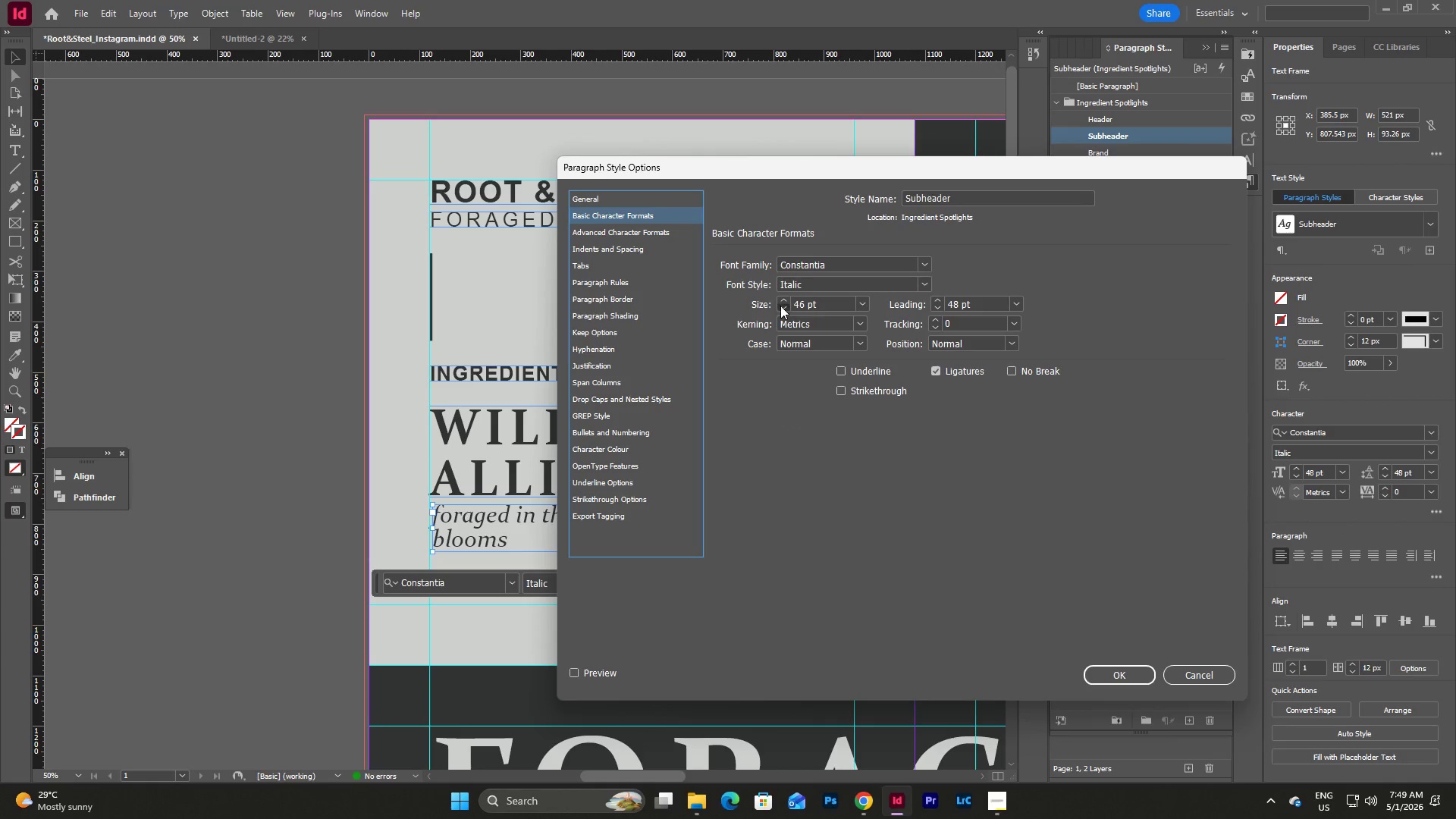 
triple_click([780, 306])
 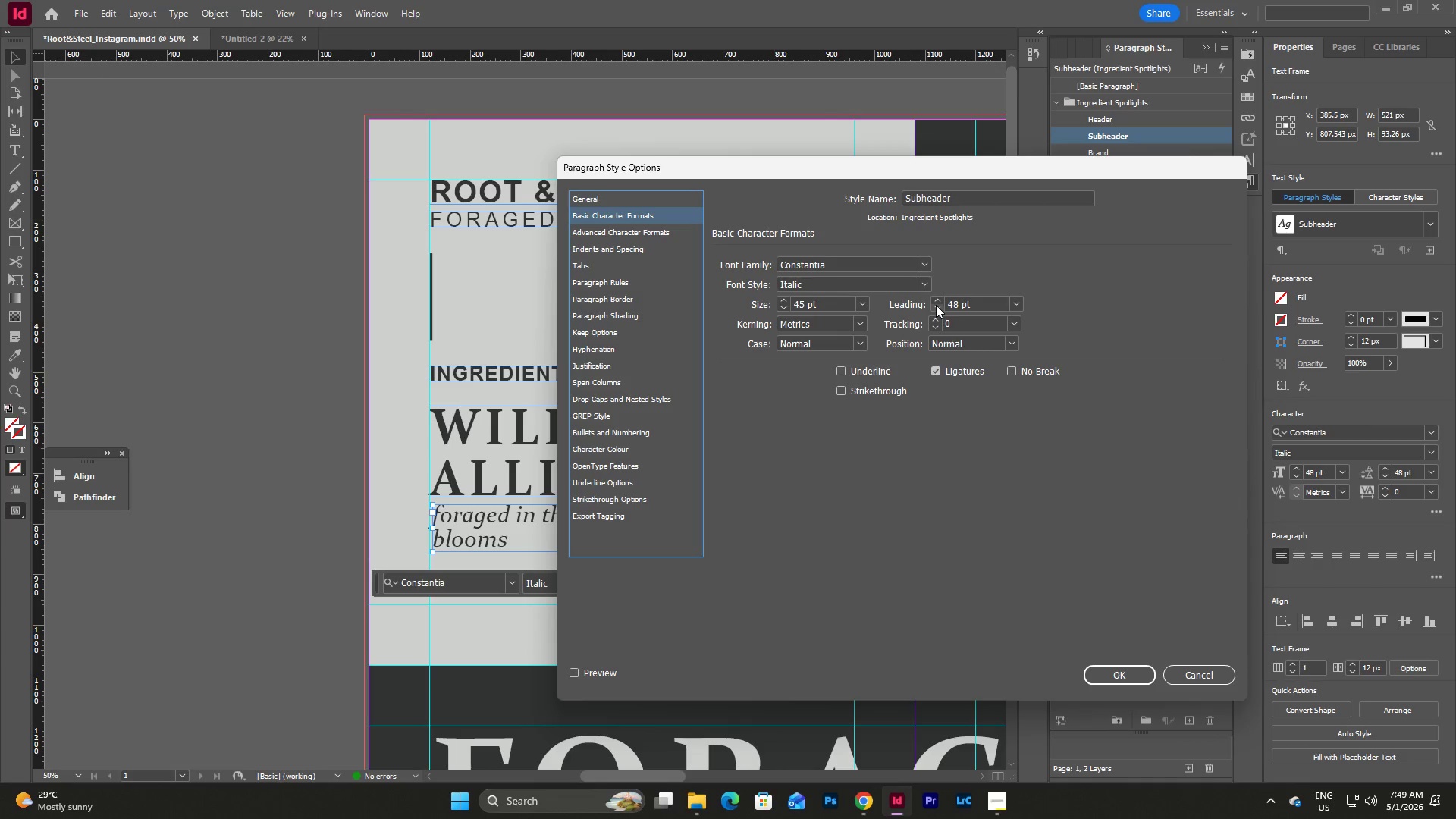 
double_click([936, 305])
 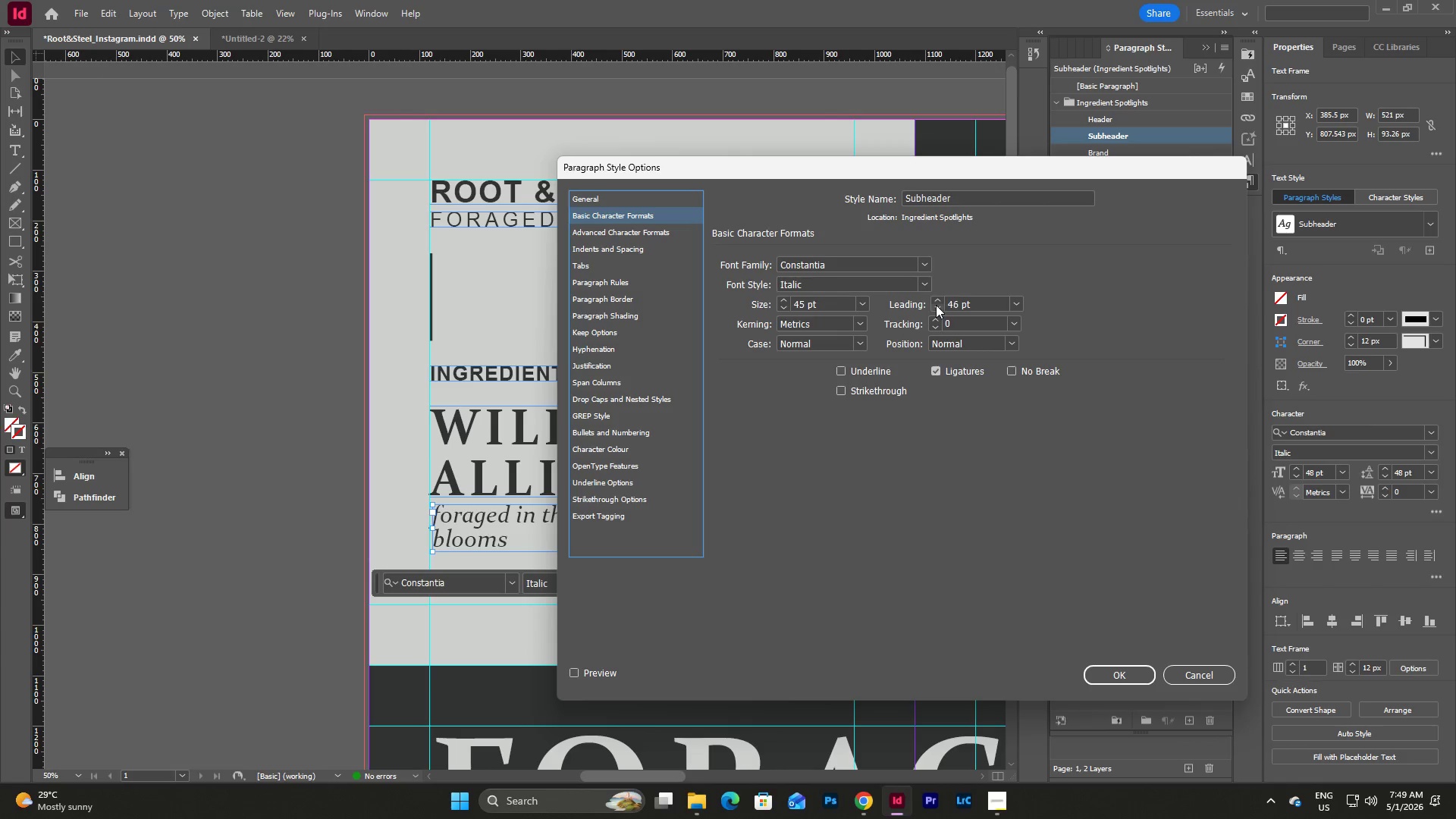 
triple_click([936, 305])
 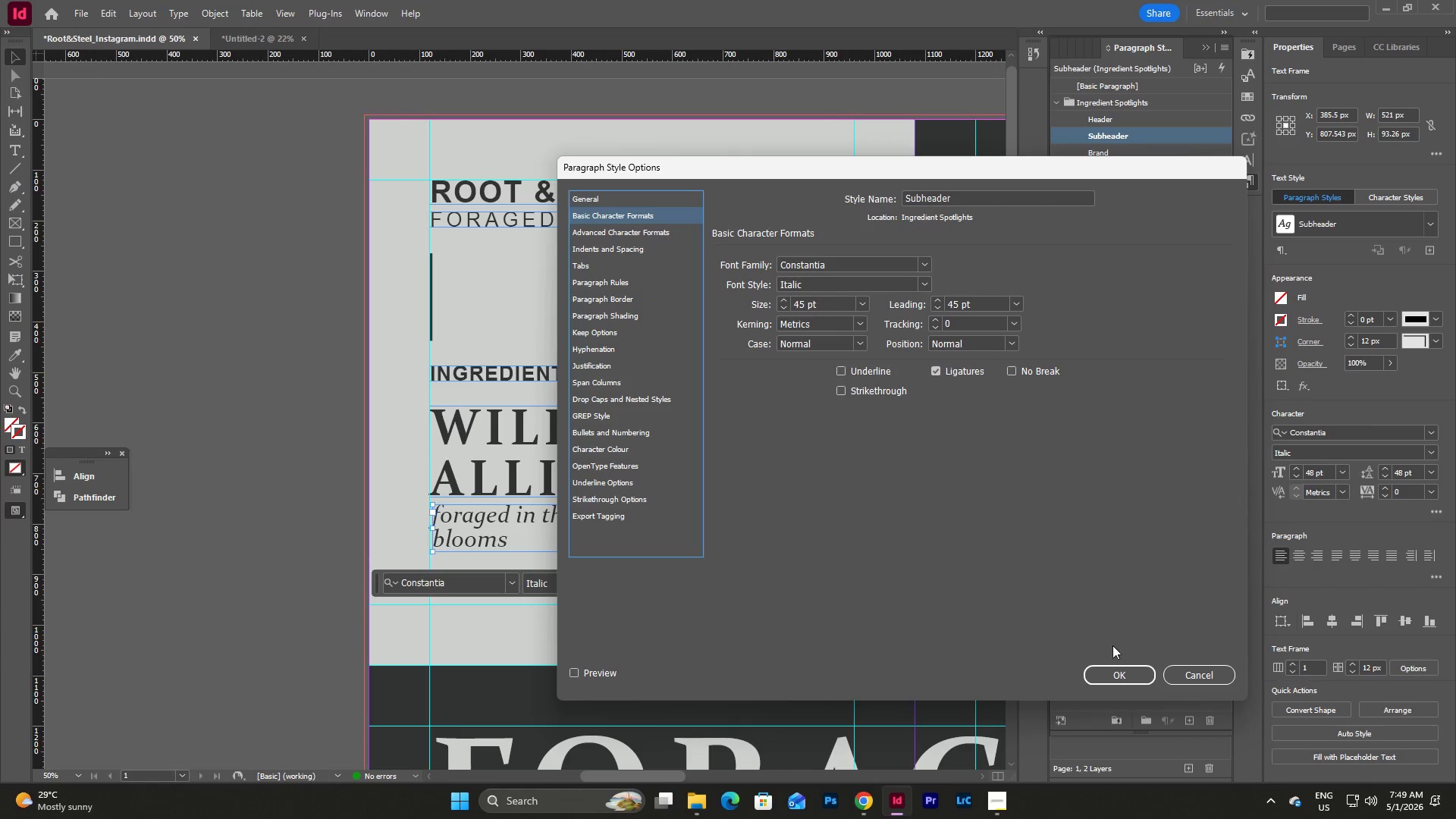 
left_click([1104, 681])
 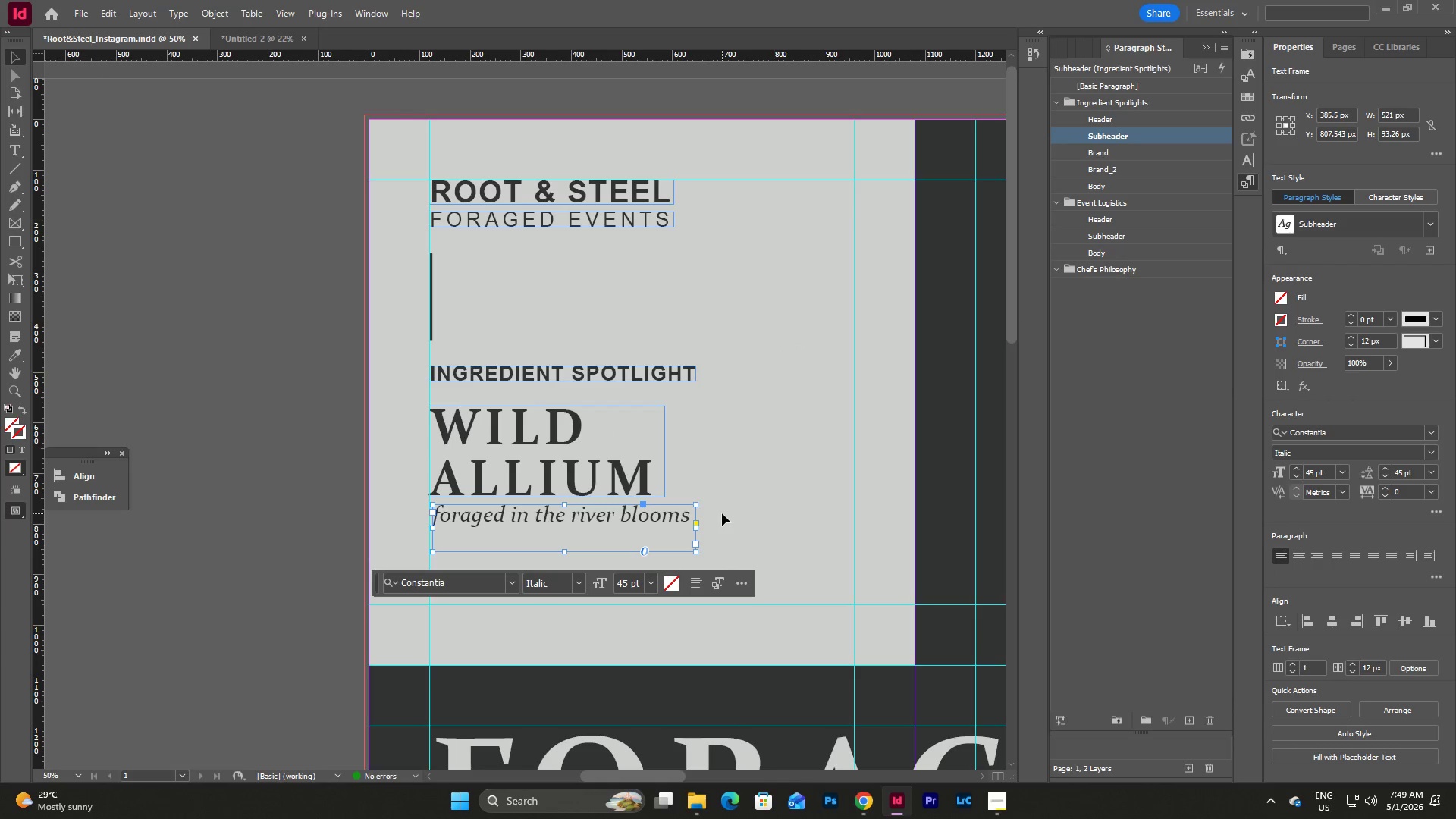 
left_click([722, 513])
 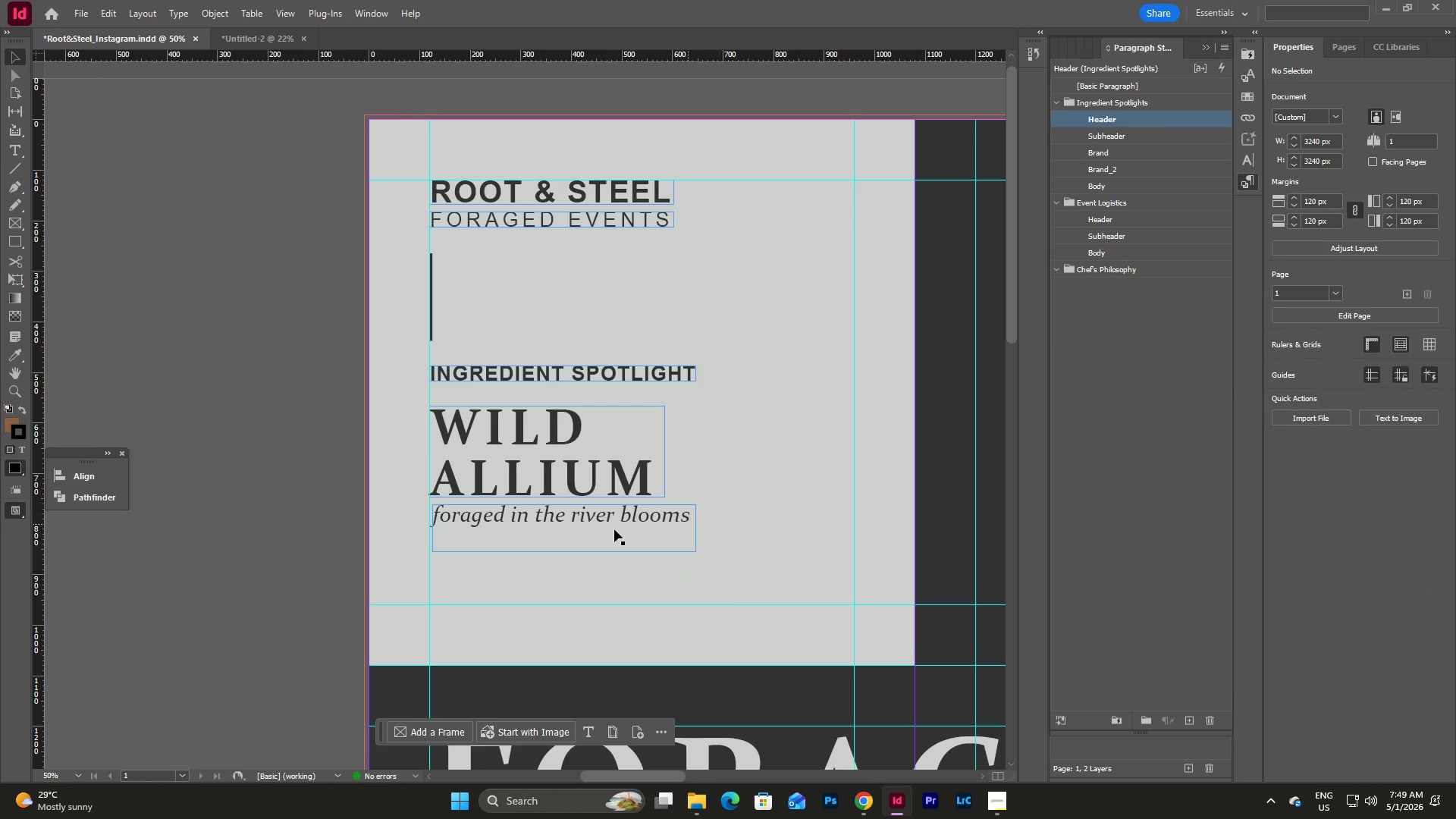 
left_click([598, 529])
 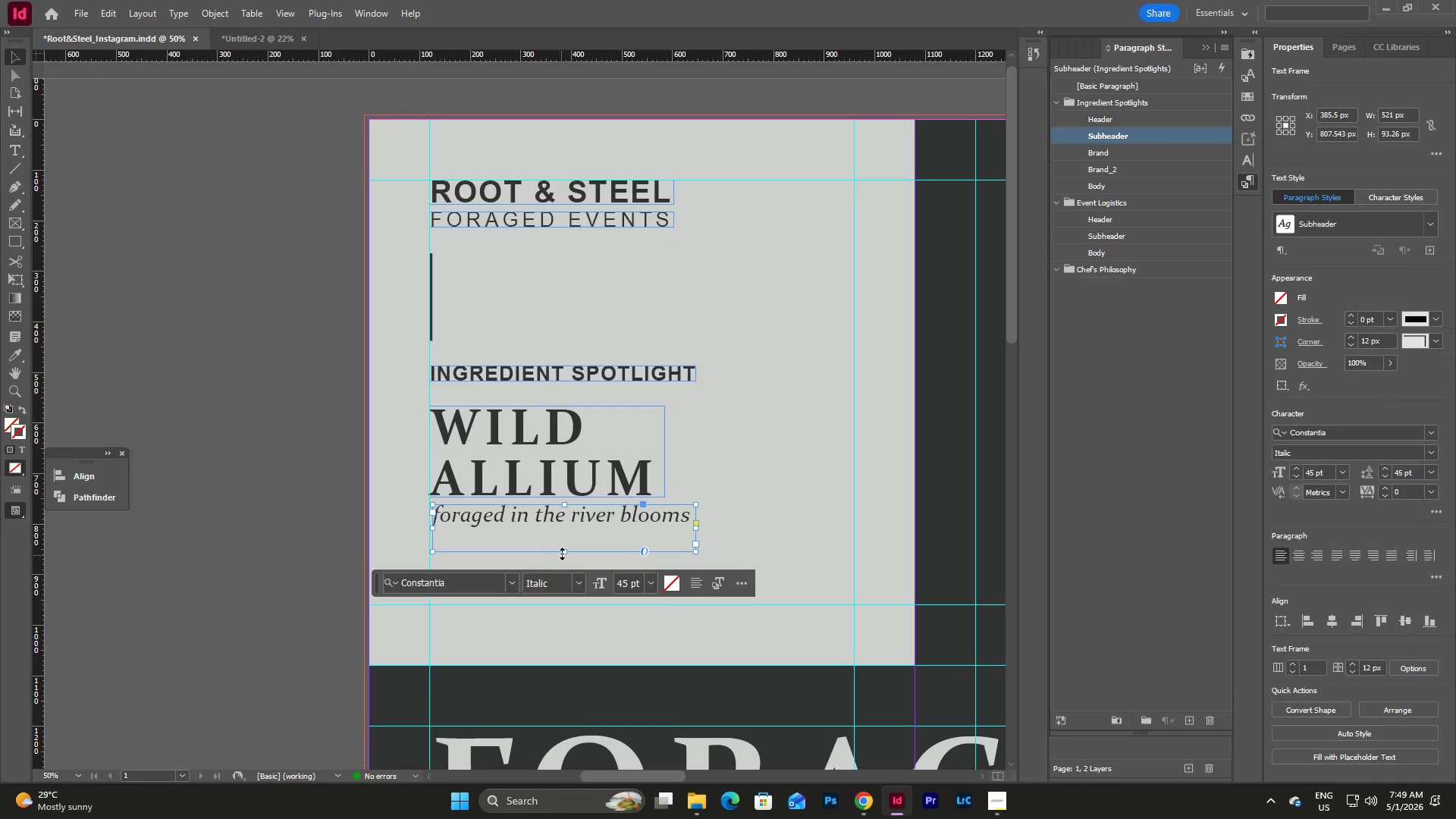 
left_click_drag(start_coordinate=[562, 554], to_coordinate=[562, 525])
 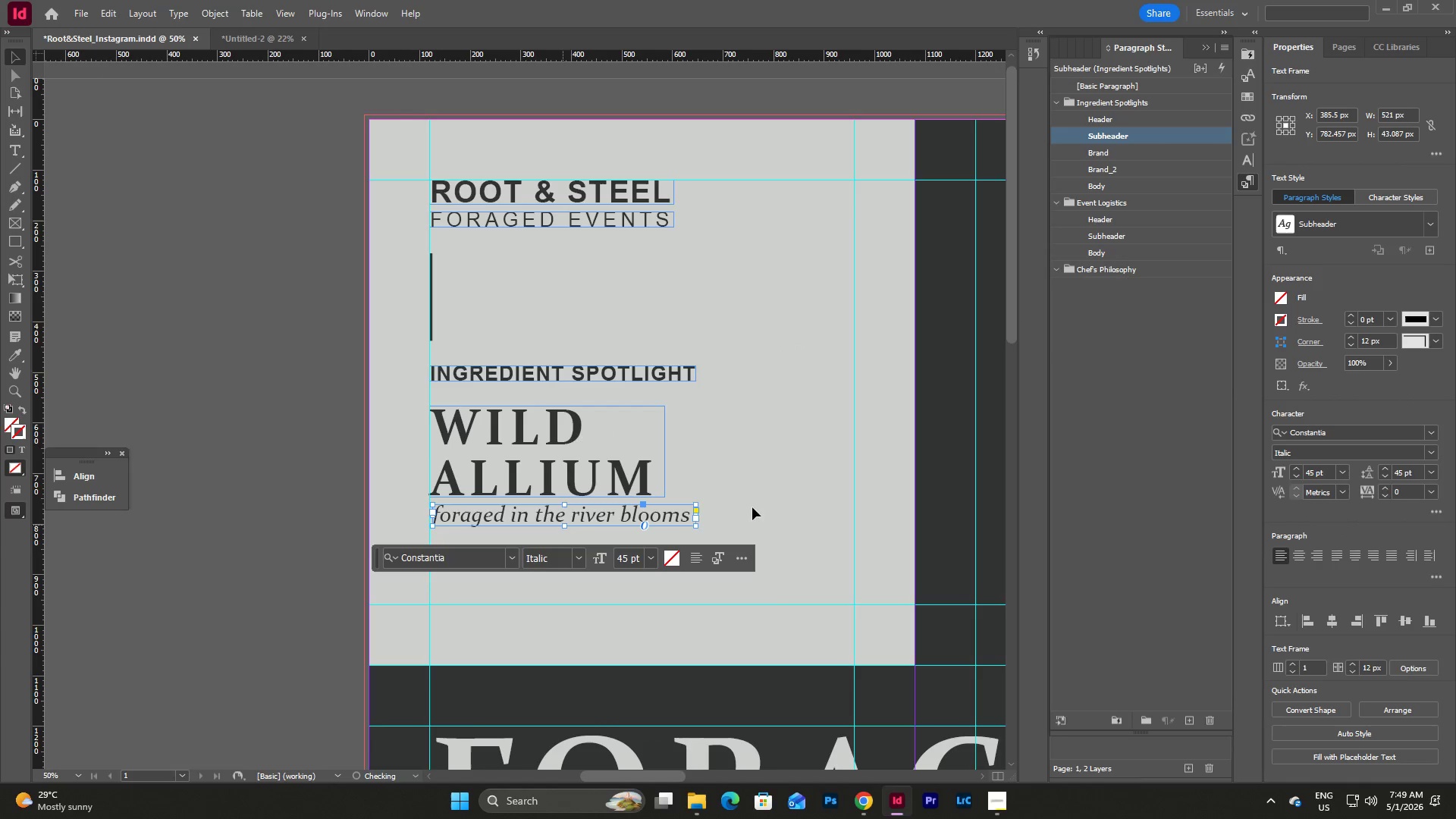 
left_click([809, 507])
 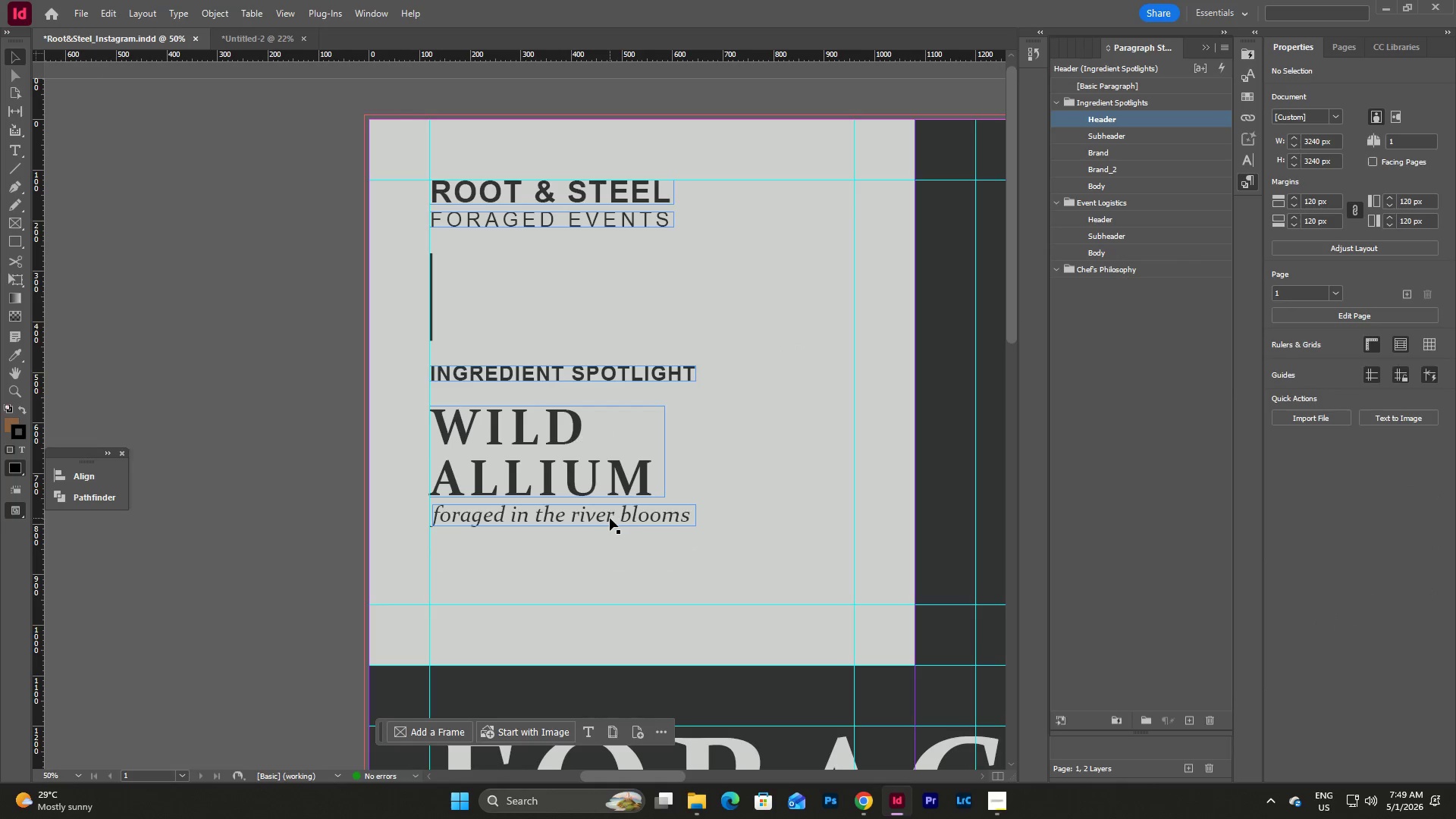 
left_click([610, 518])
 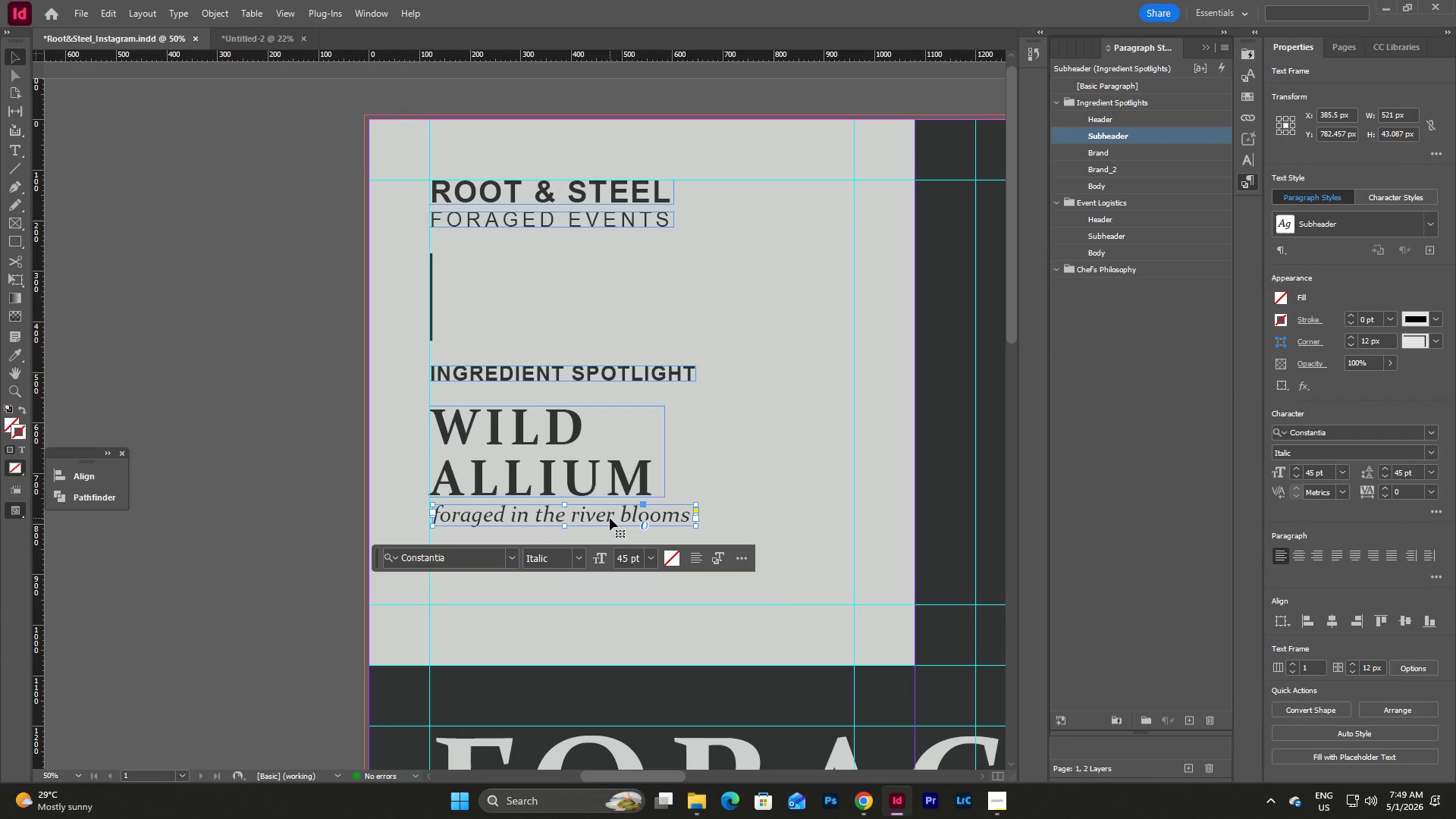 
key(Shift+ArrowDown)
 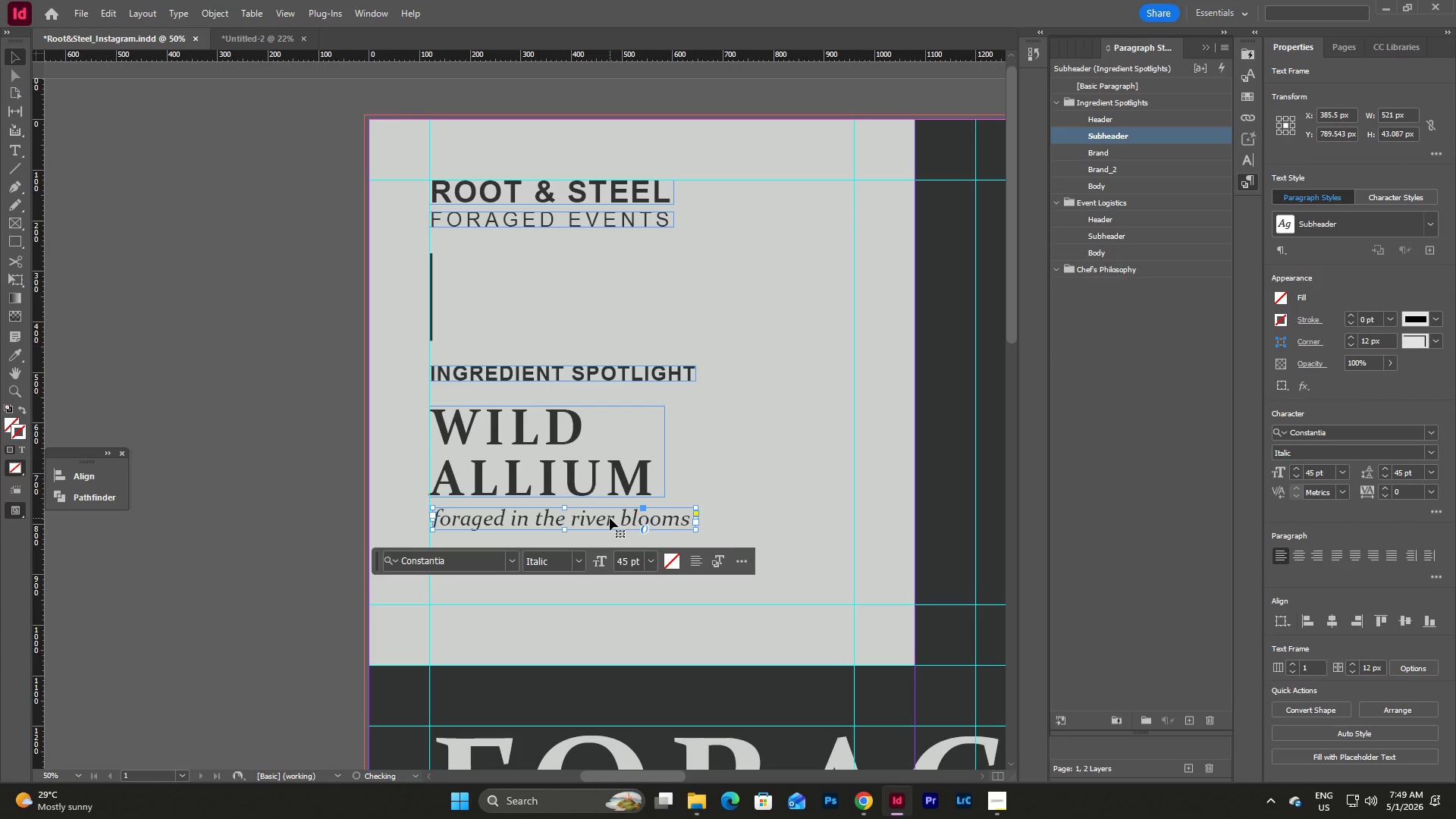 
key(Shift+ArrowDown)
 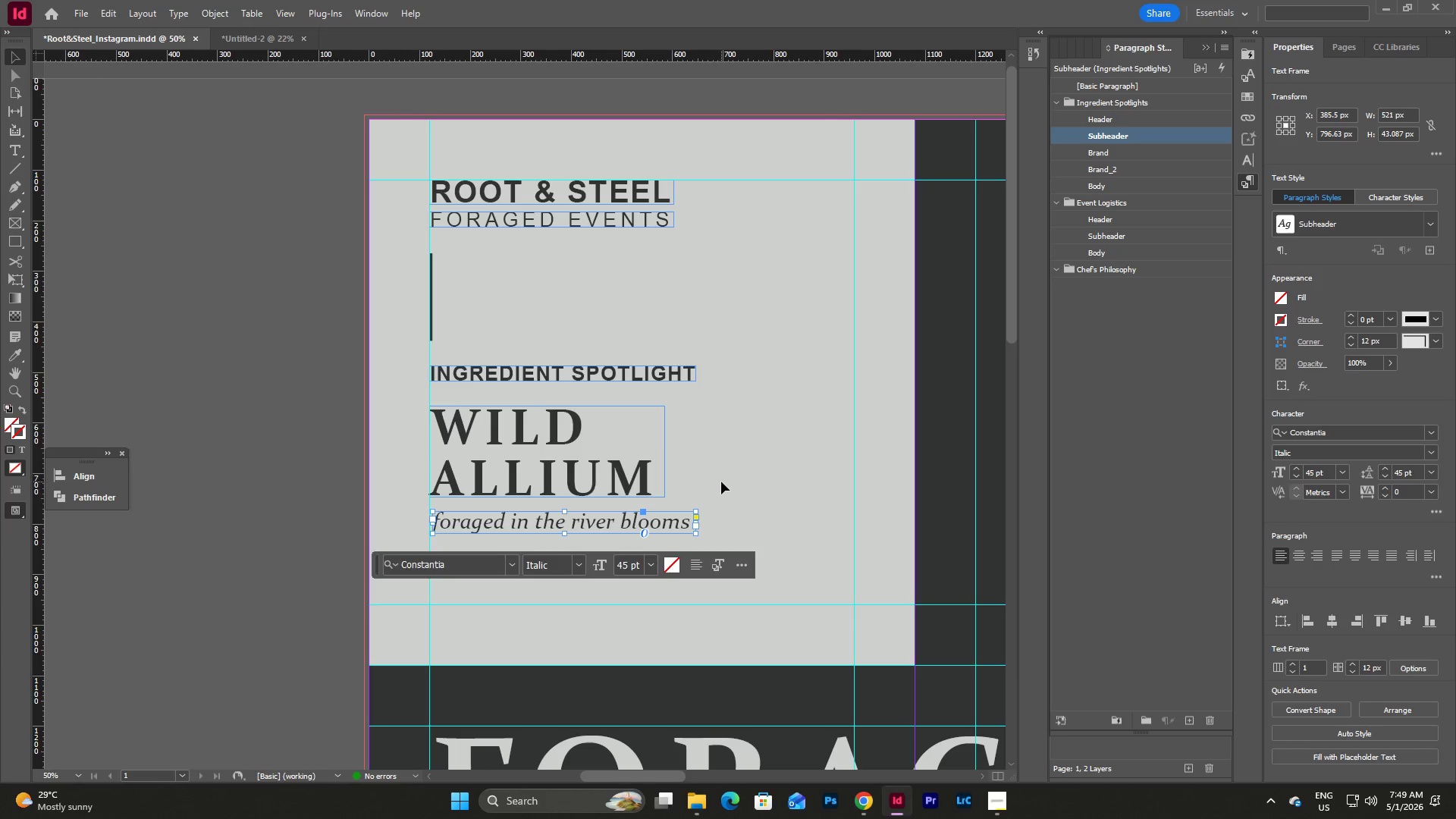 
double_click([721, 482])
 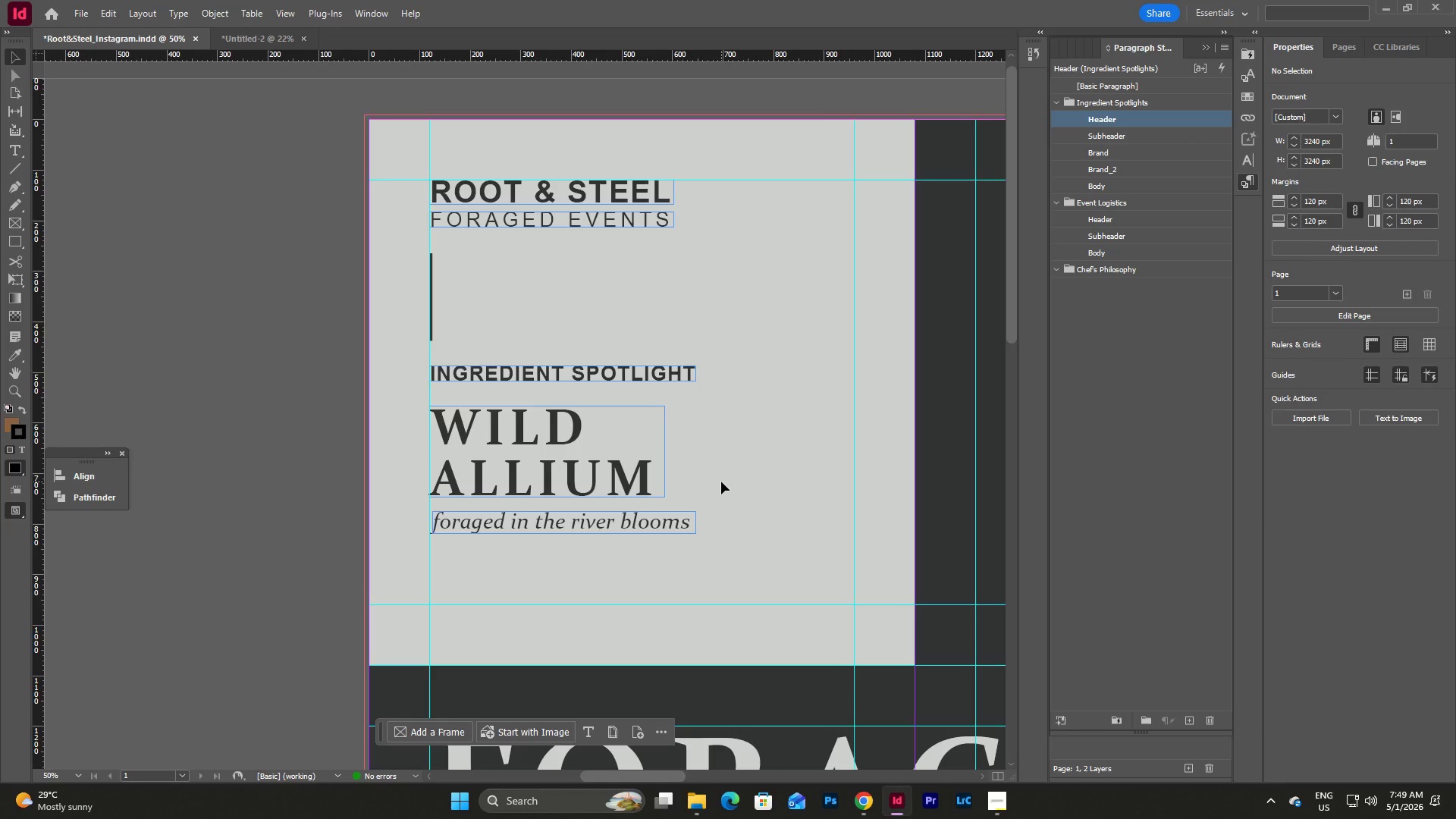 
key(W)
 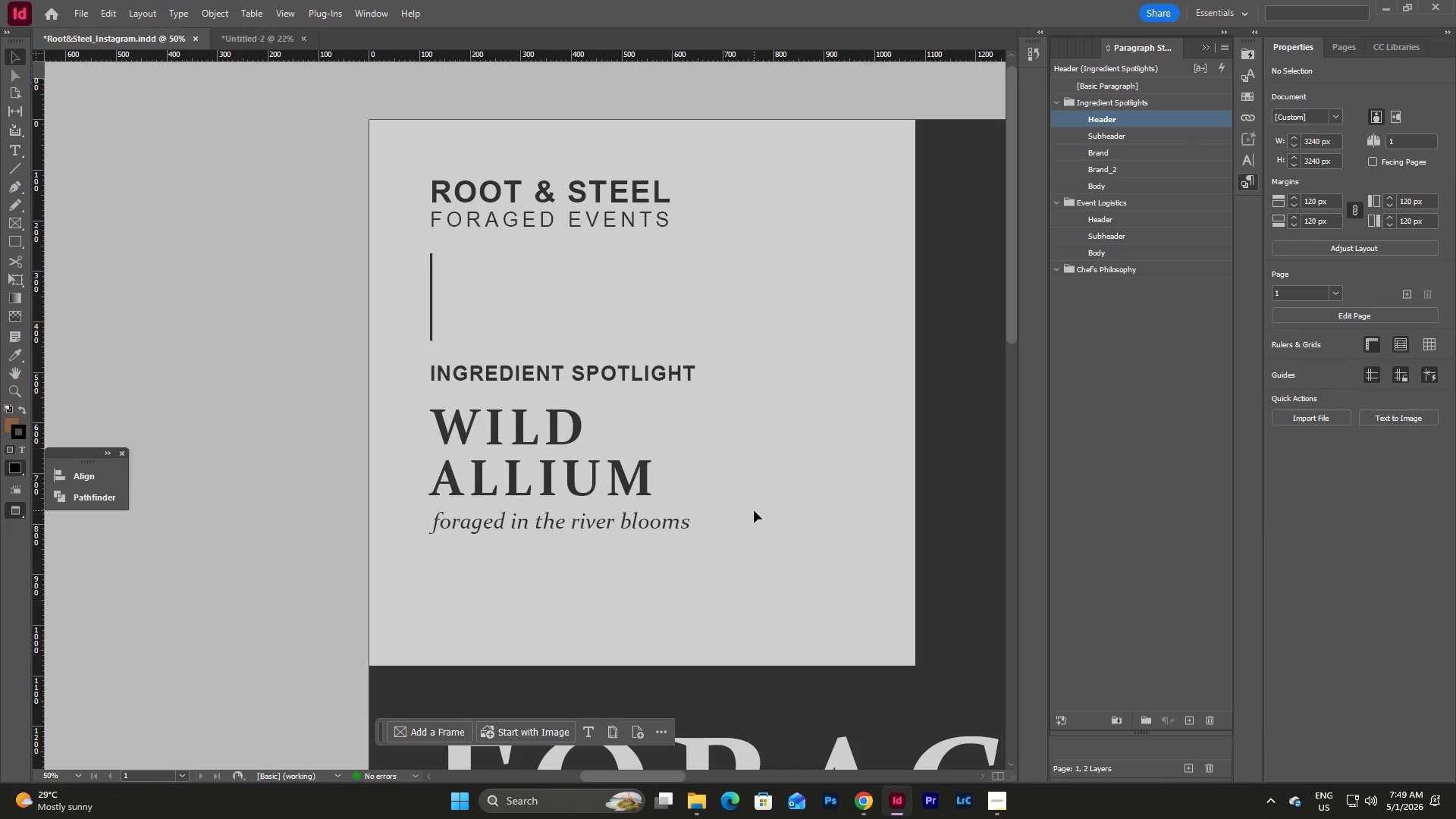 
key(W)
 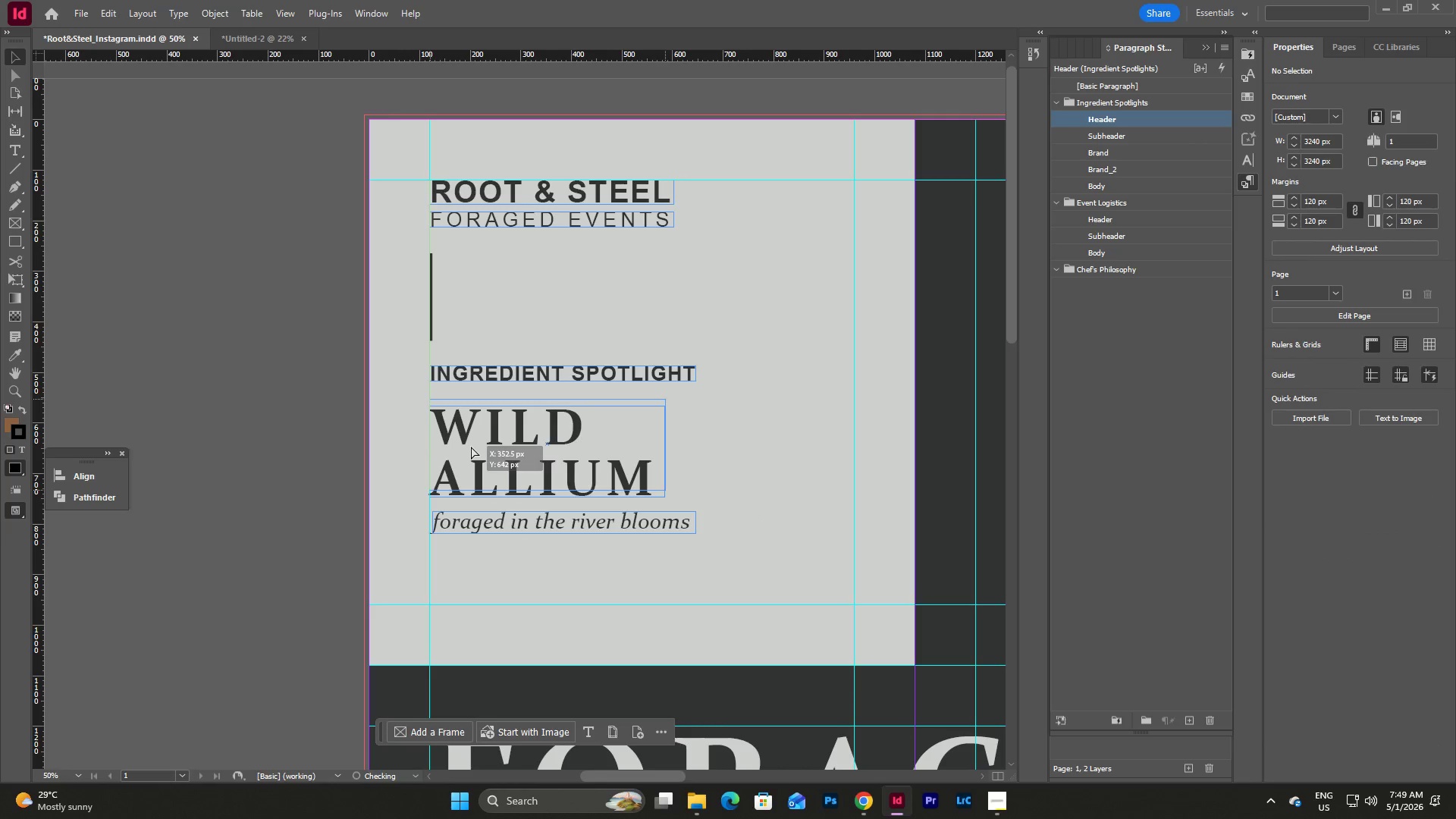 
wait(8.3)
 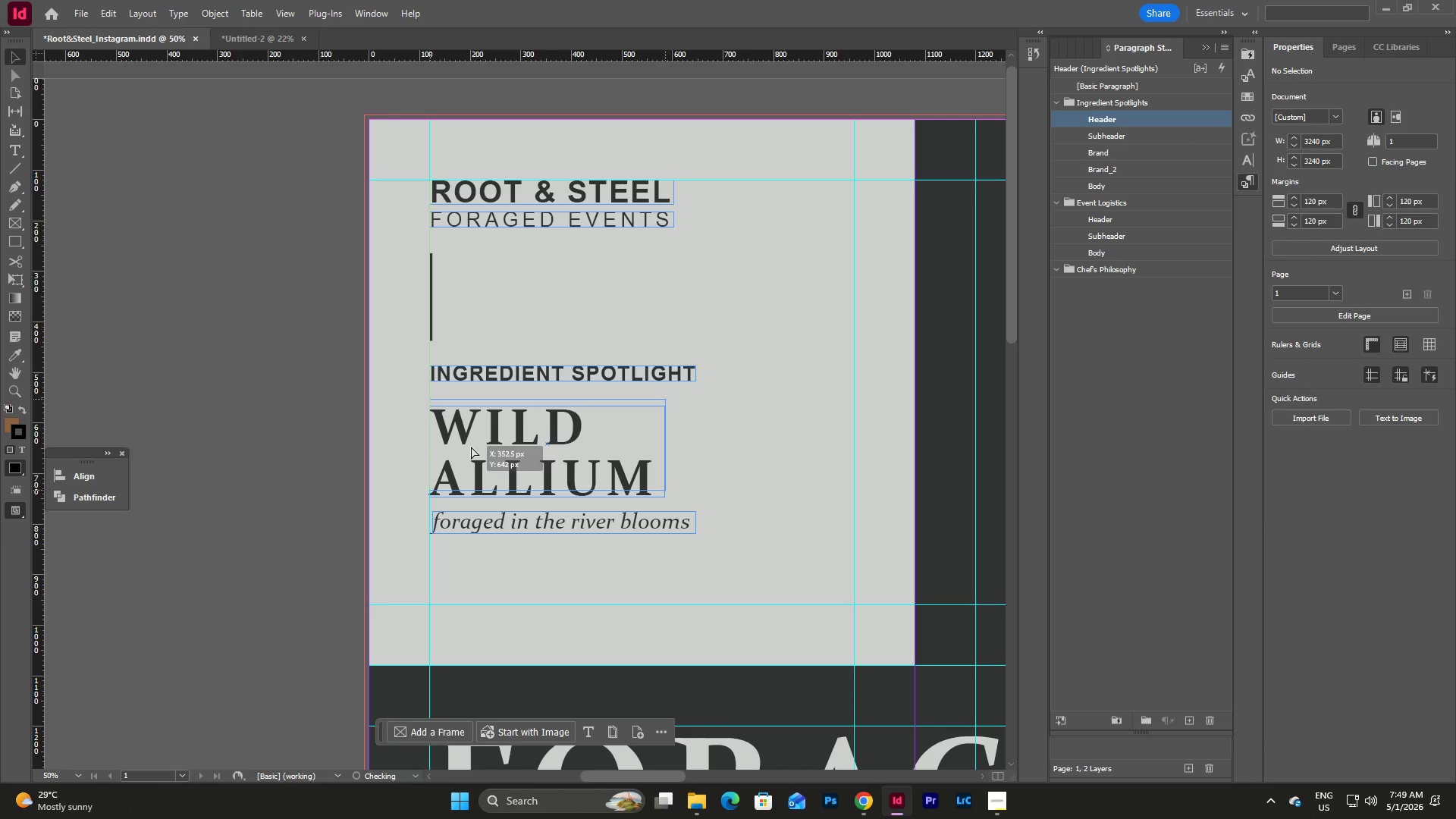 
left_click([777, 452])
 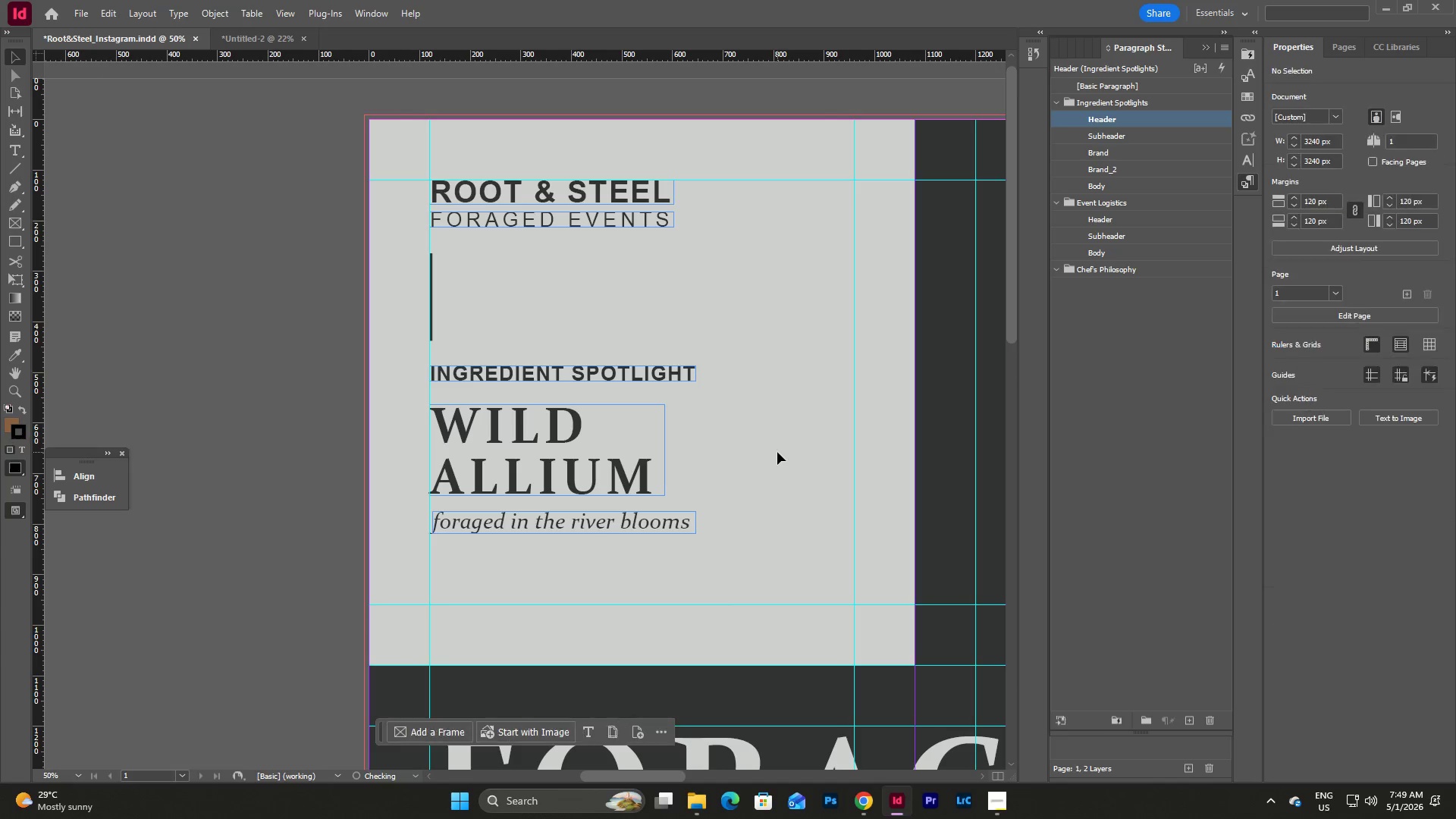 
key(W)
 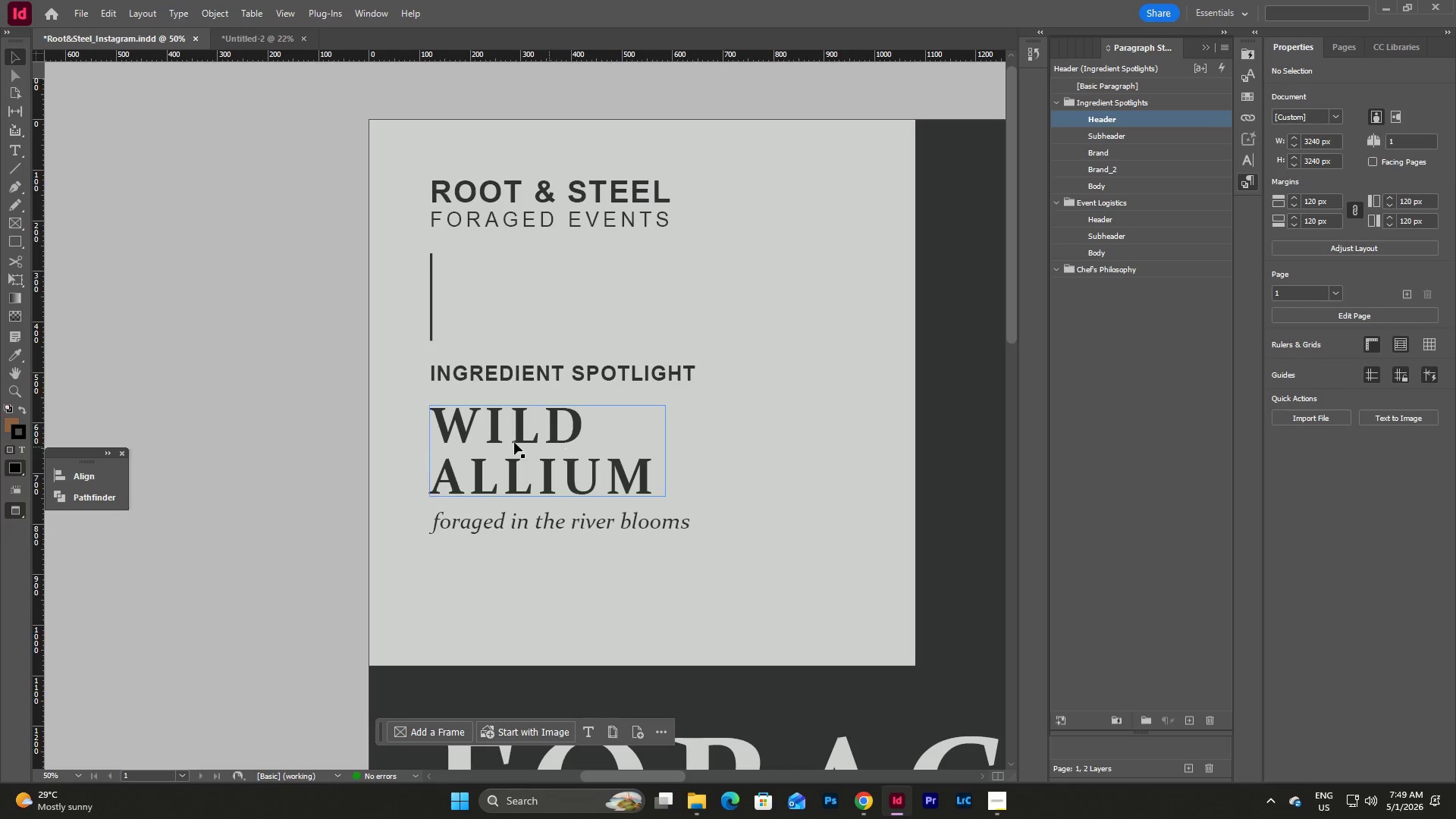 
key(W)
 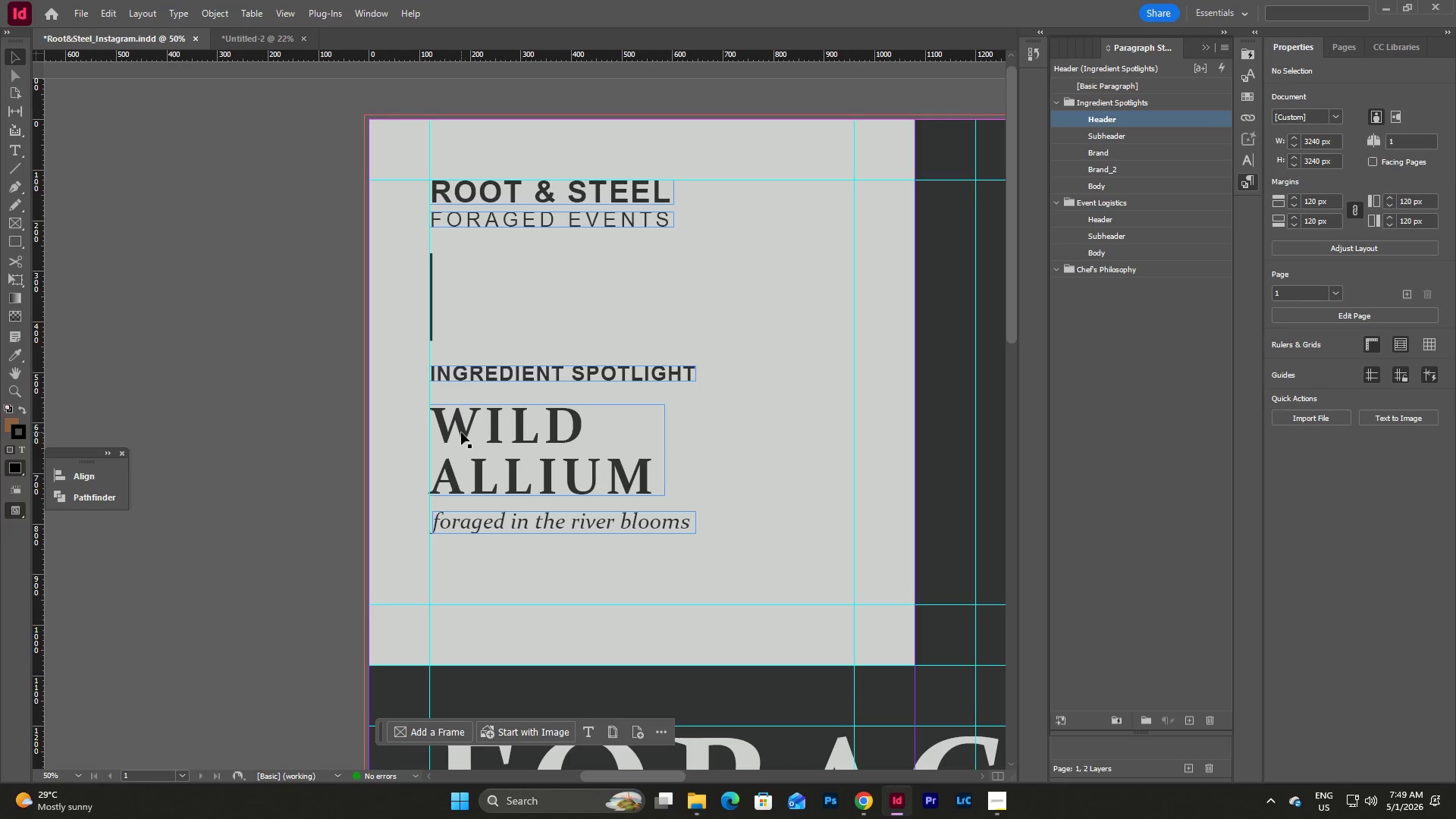 
left_click_drag(start_coordinate=[461, 432], to_coordinate=[637, 432])
 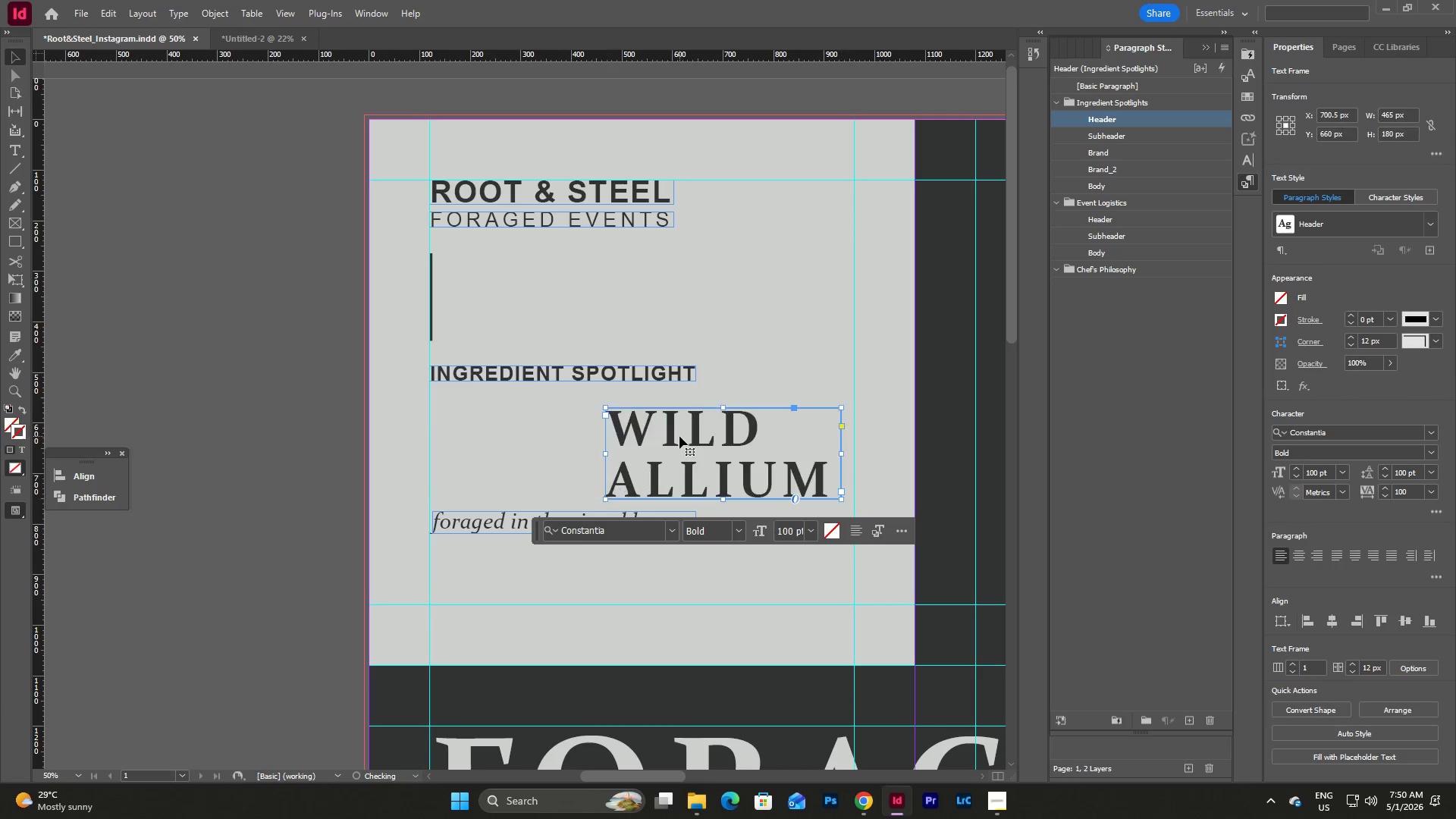 
left_click_drag(start_coordinate=[680, 436], to_coordinate=[502, 410])
 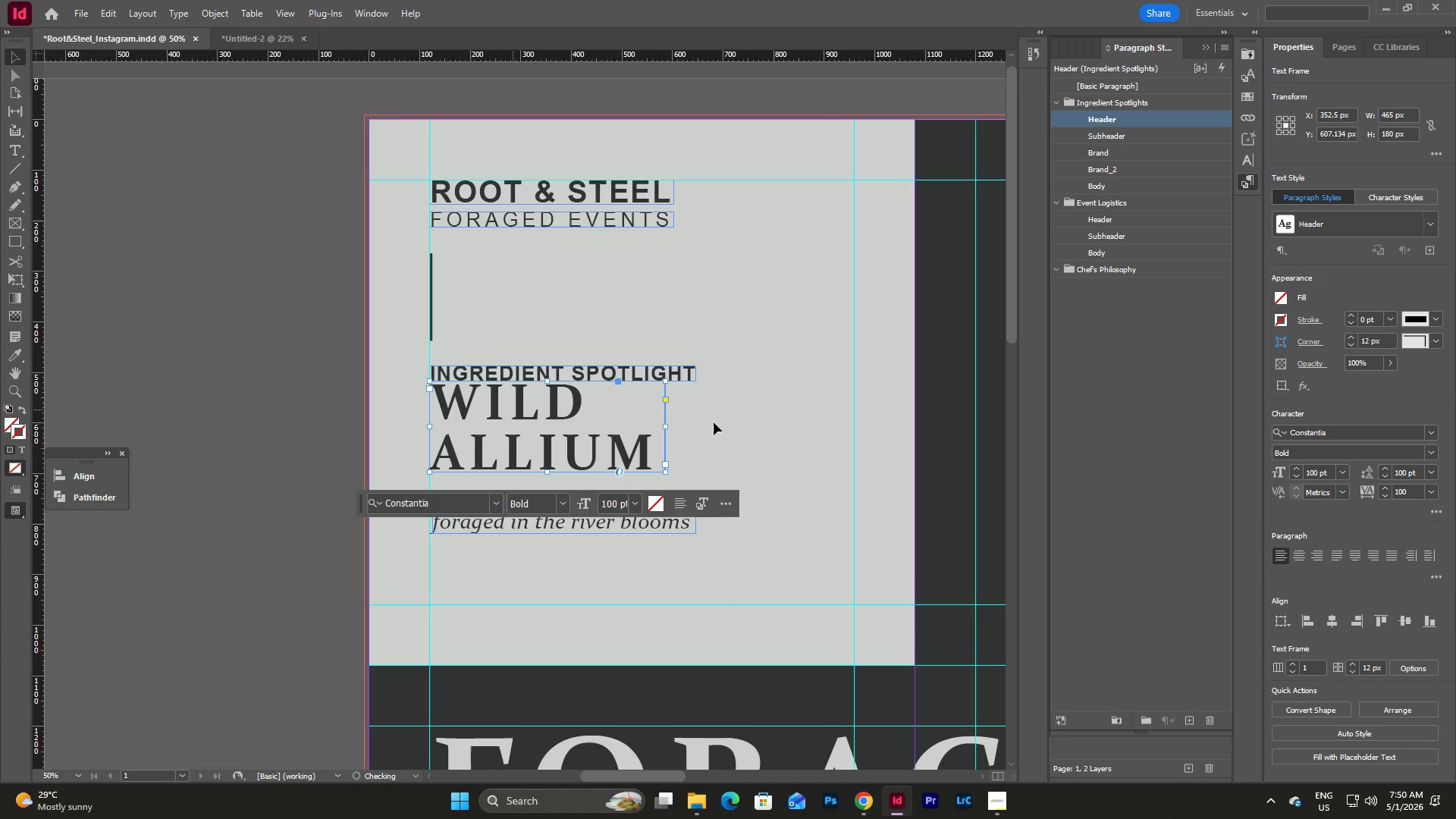 
left_click([717, 422])
 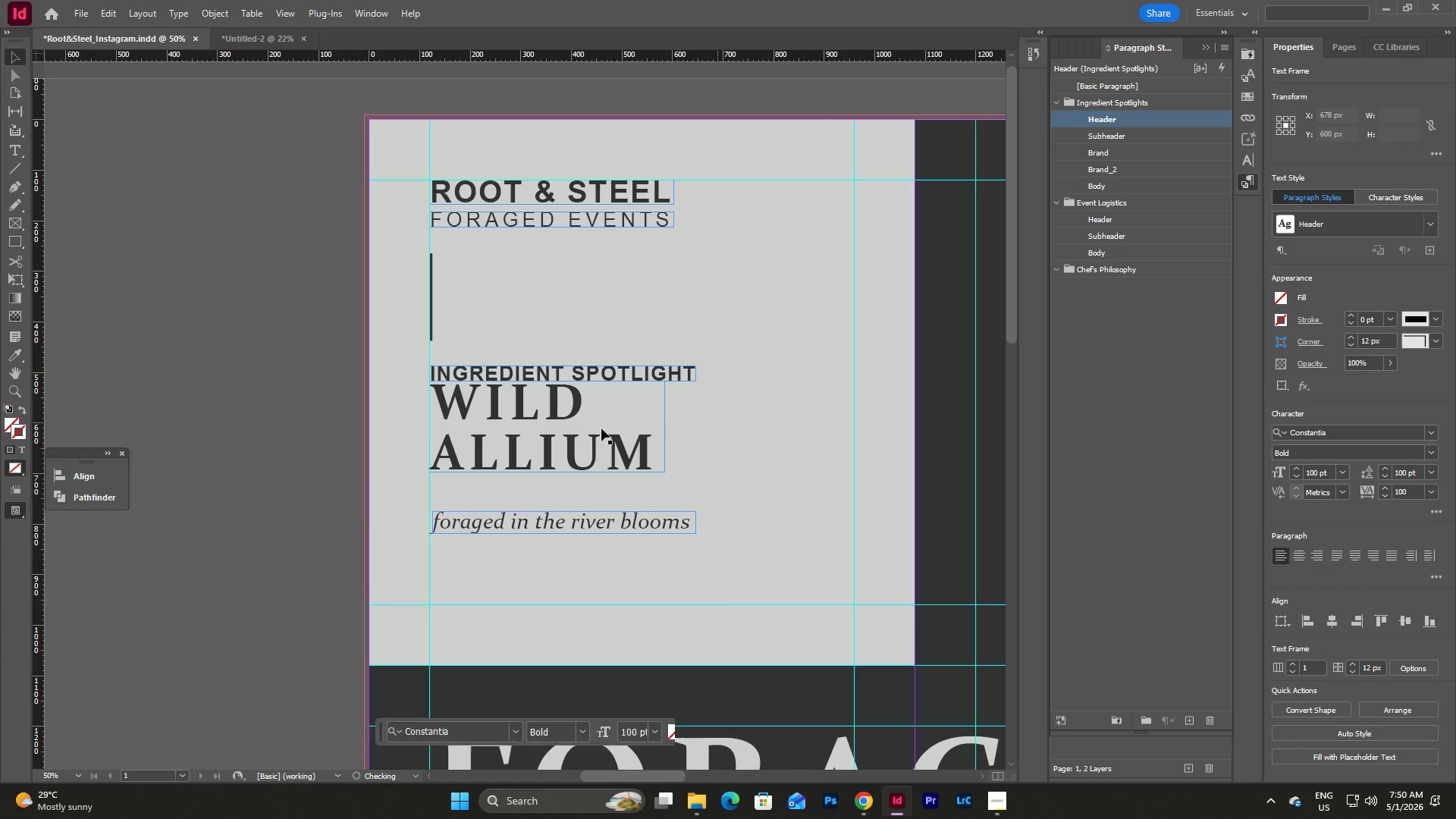 
left_click([565, 428])
 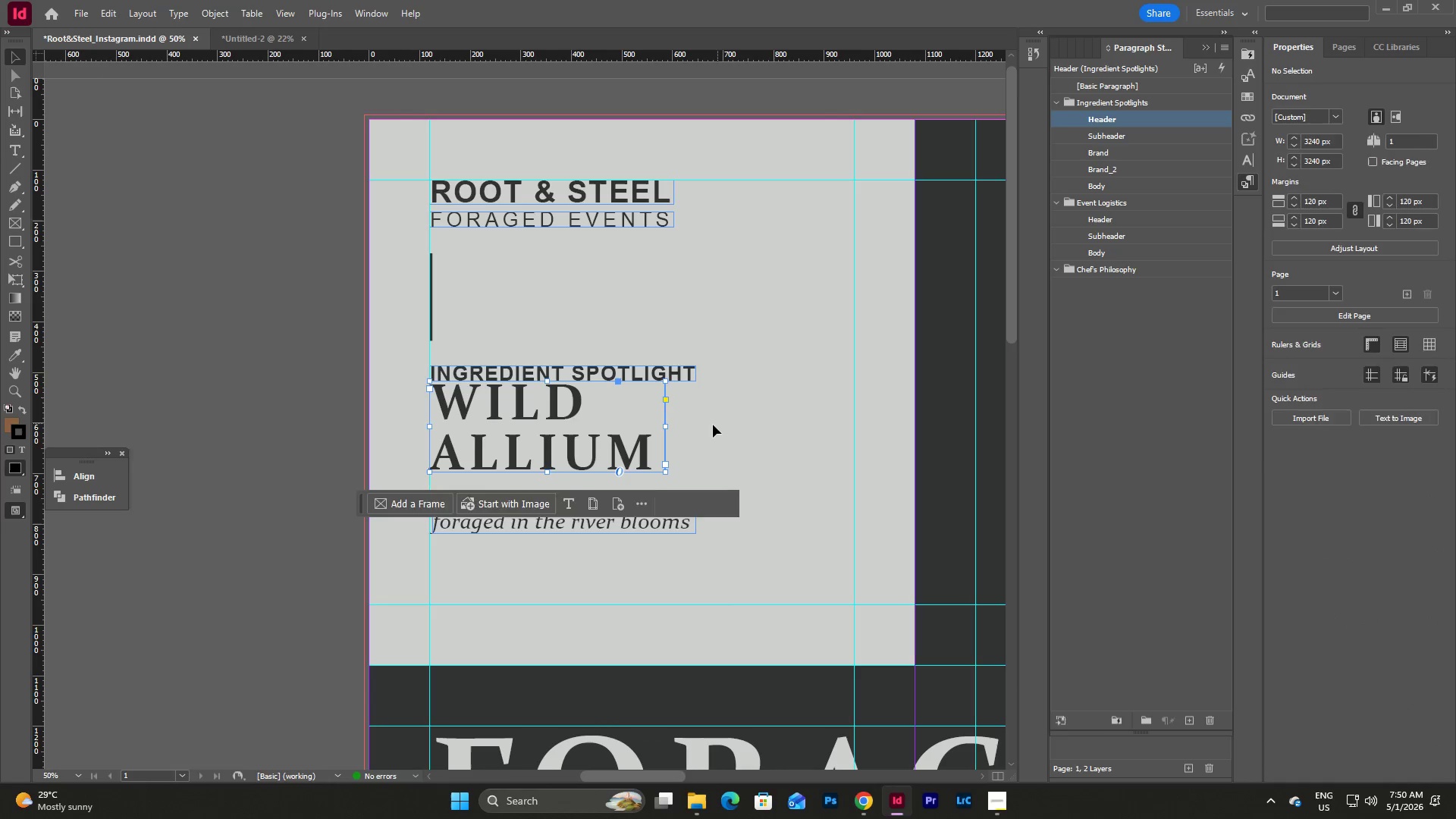 
key(Shift+ArrowDown)
 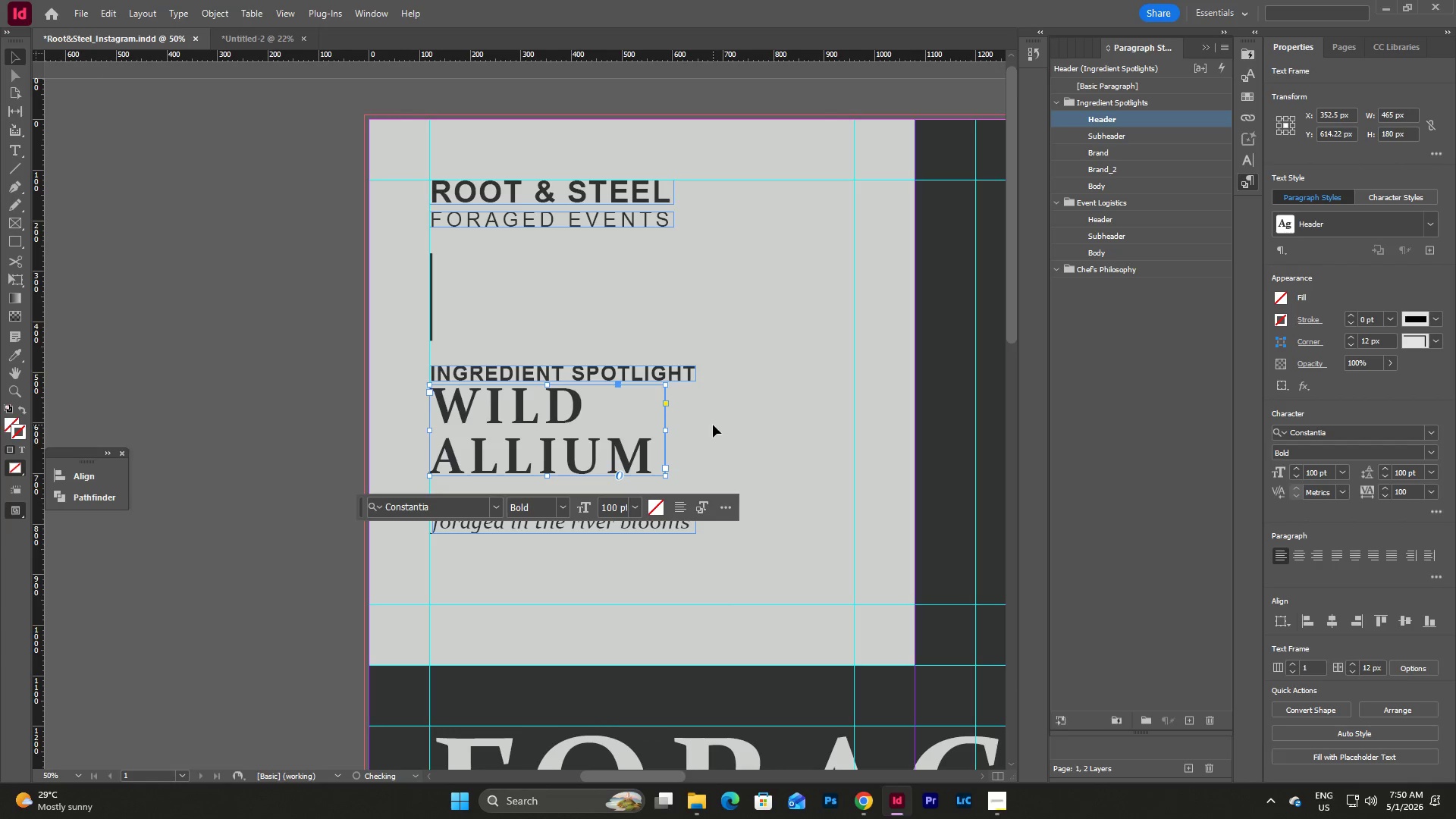 
key(Shift+ArrowDown)
 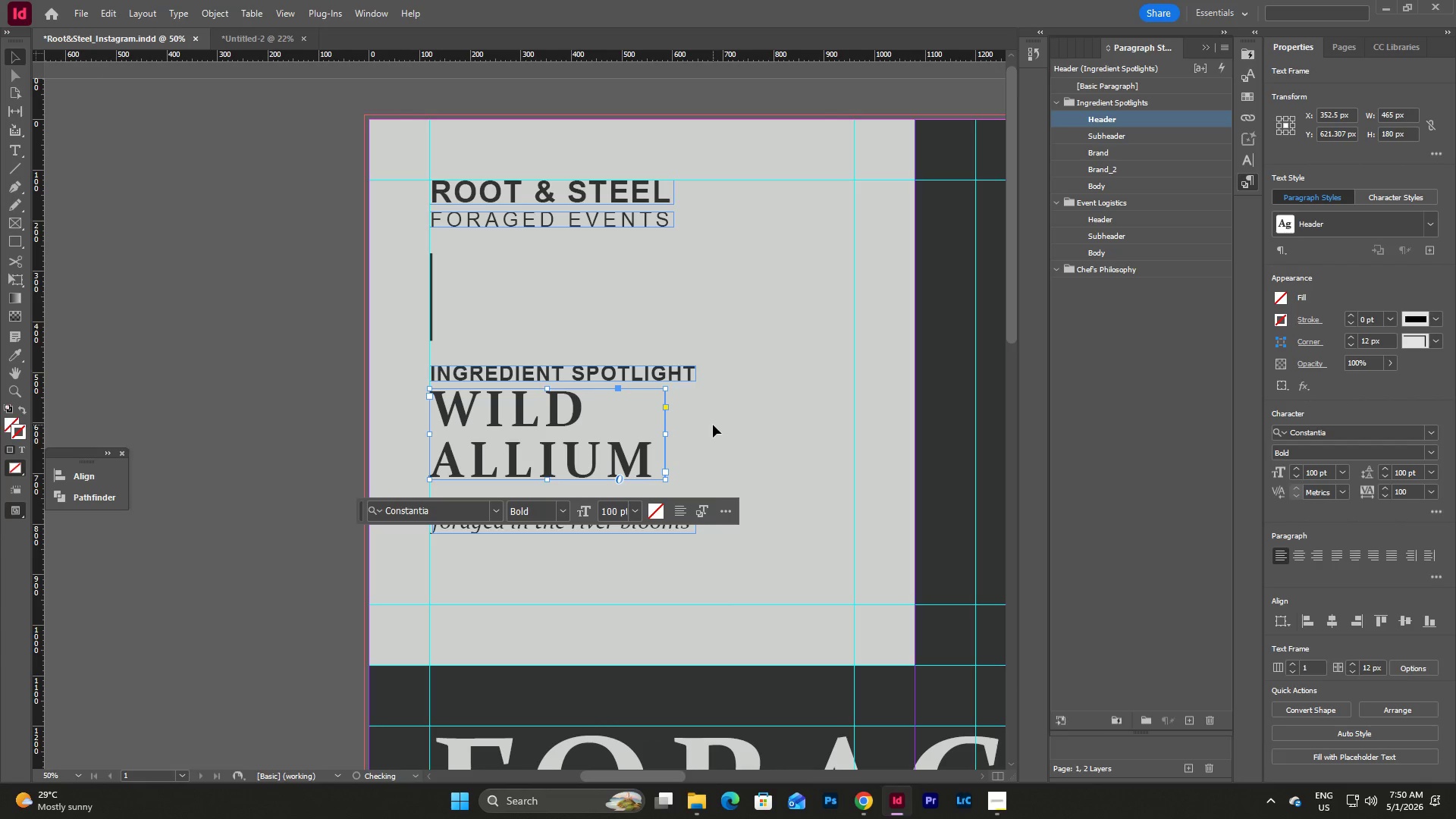 
key(Shift+ArrowDown)
 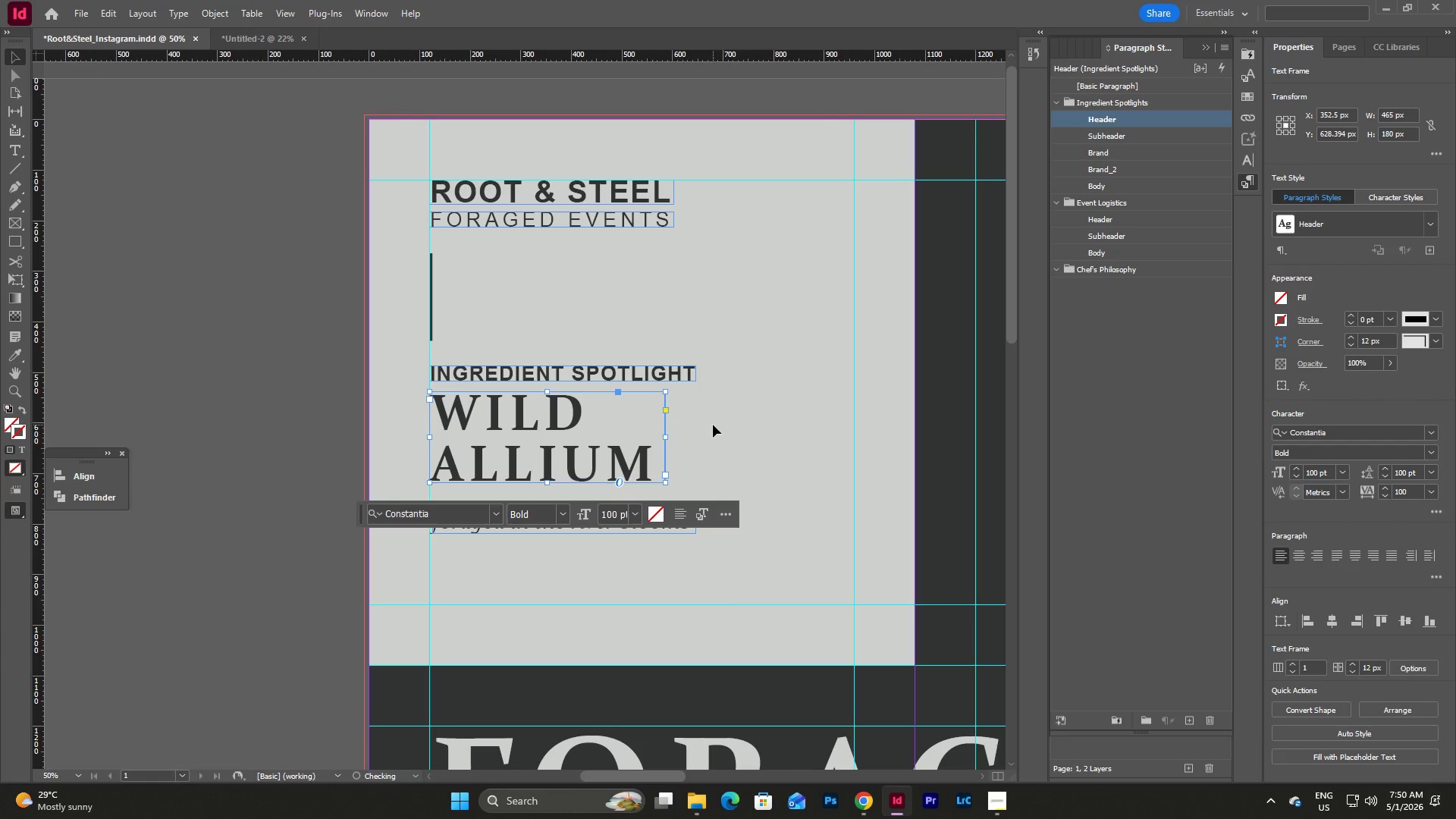 
key(Shift+ArrowDown)
 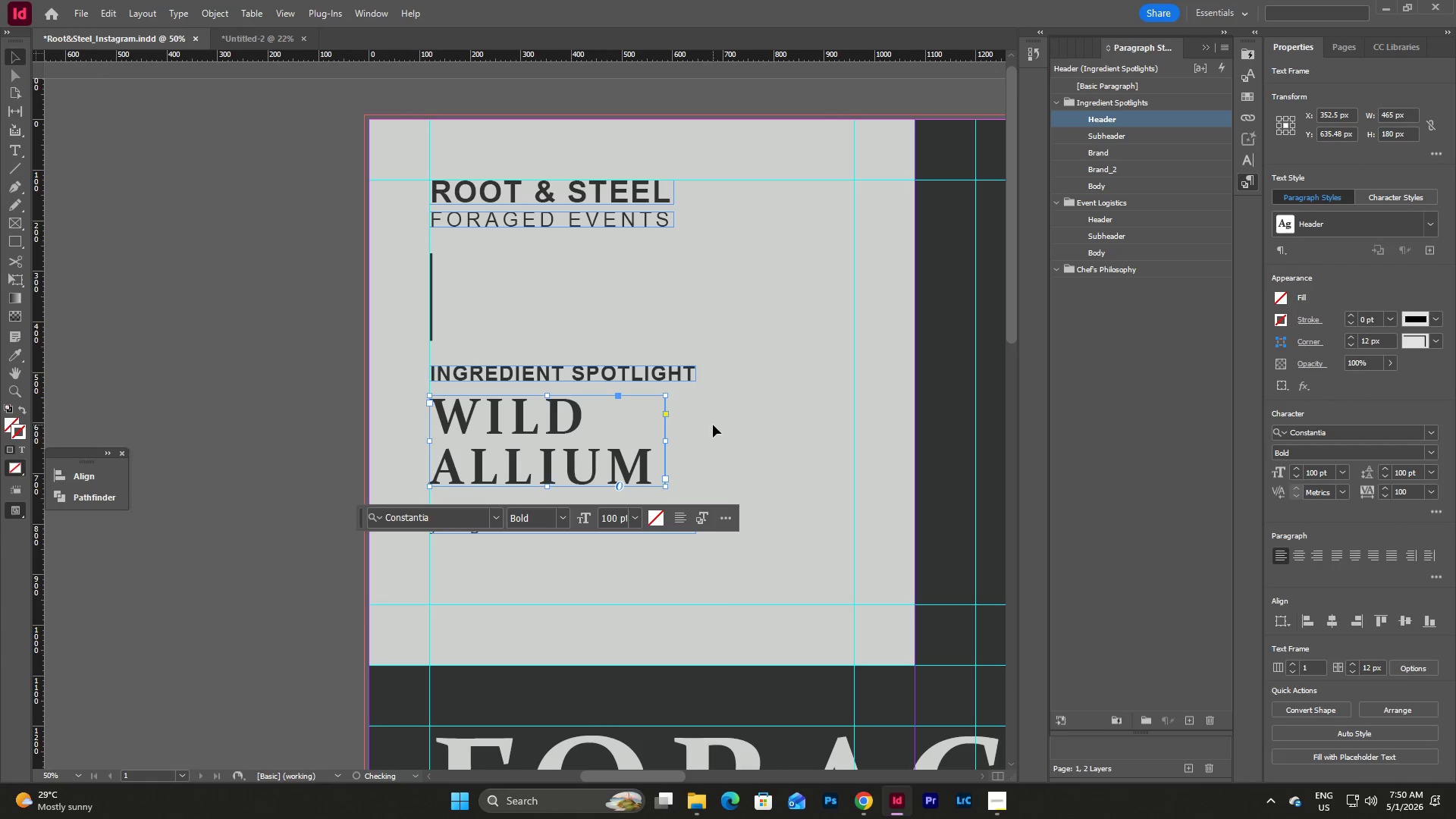 
key(Shift+ArrowDown)
 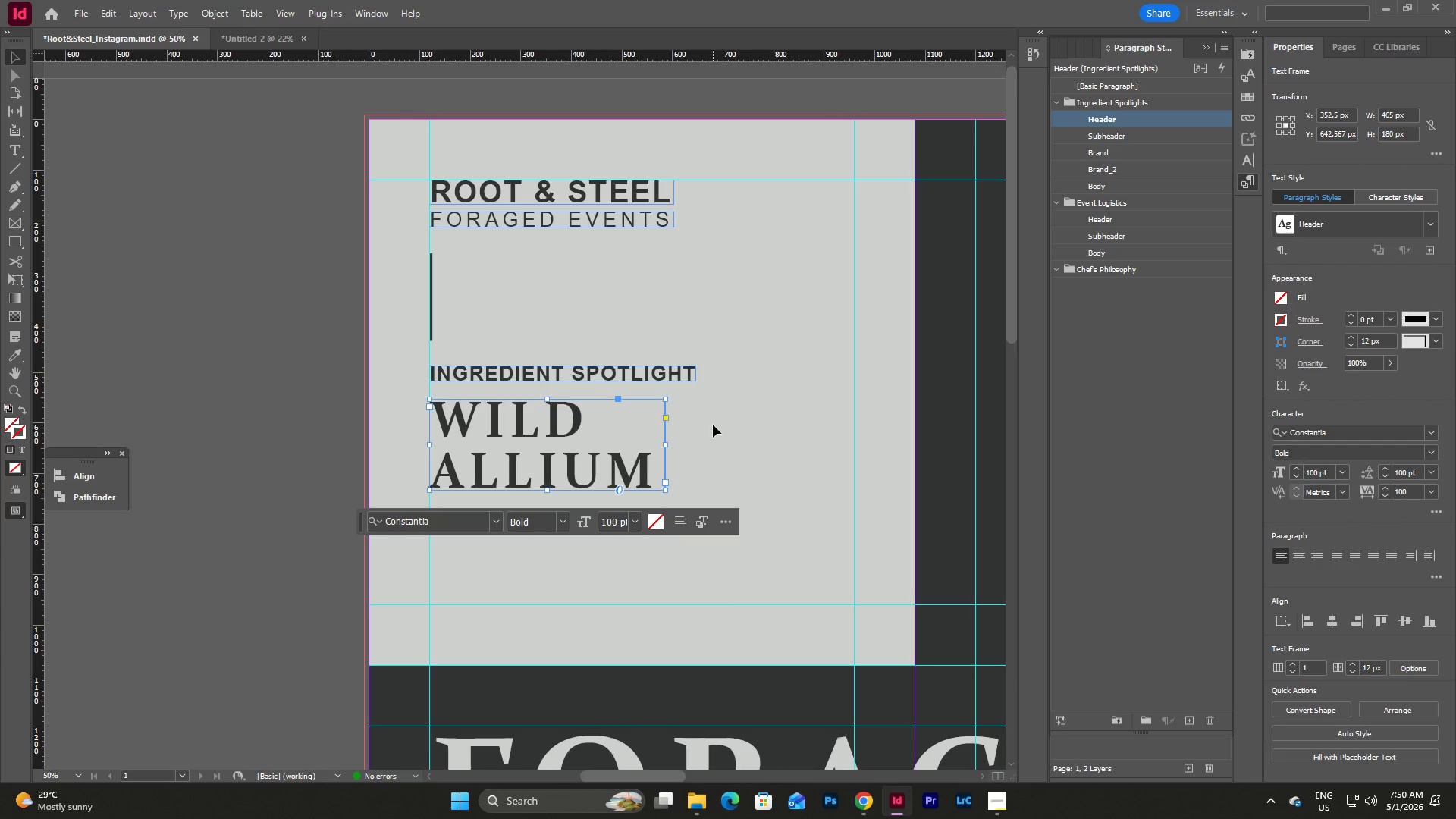 
left_click([713, 425])
 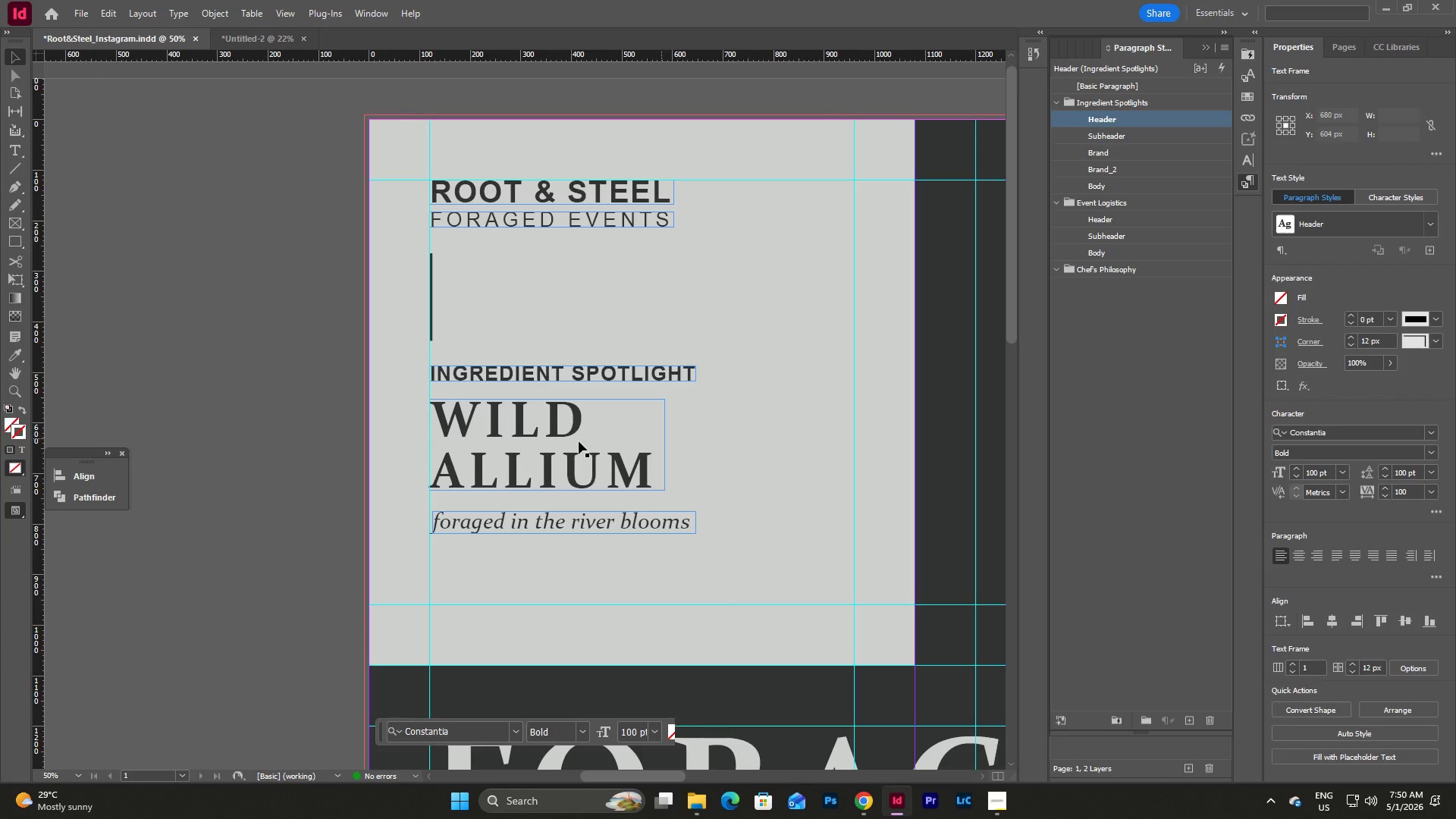 
double_click([579, 441])
 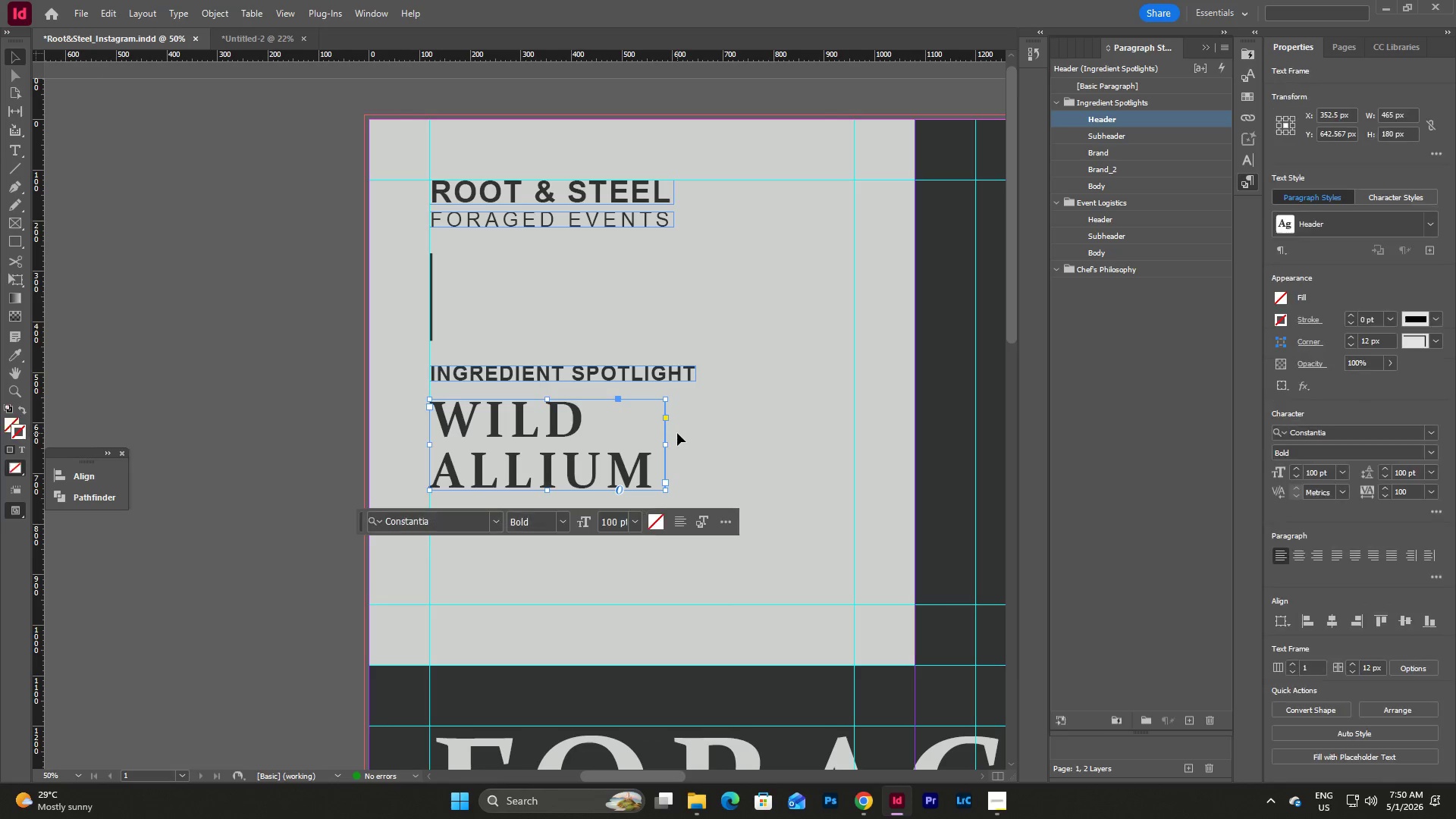 
key(Shift+ArrowDown)
 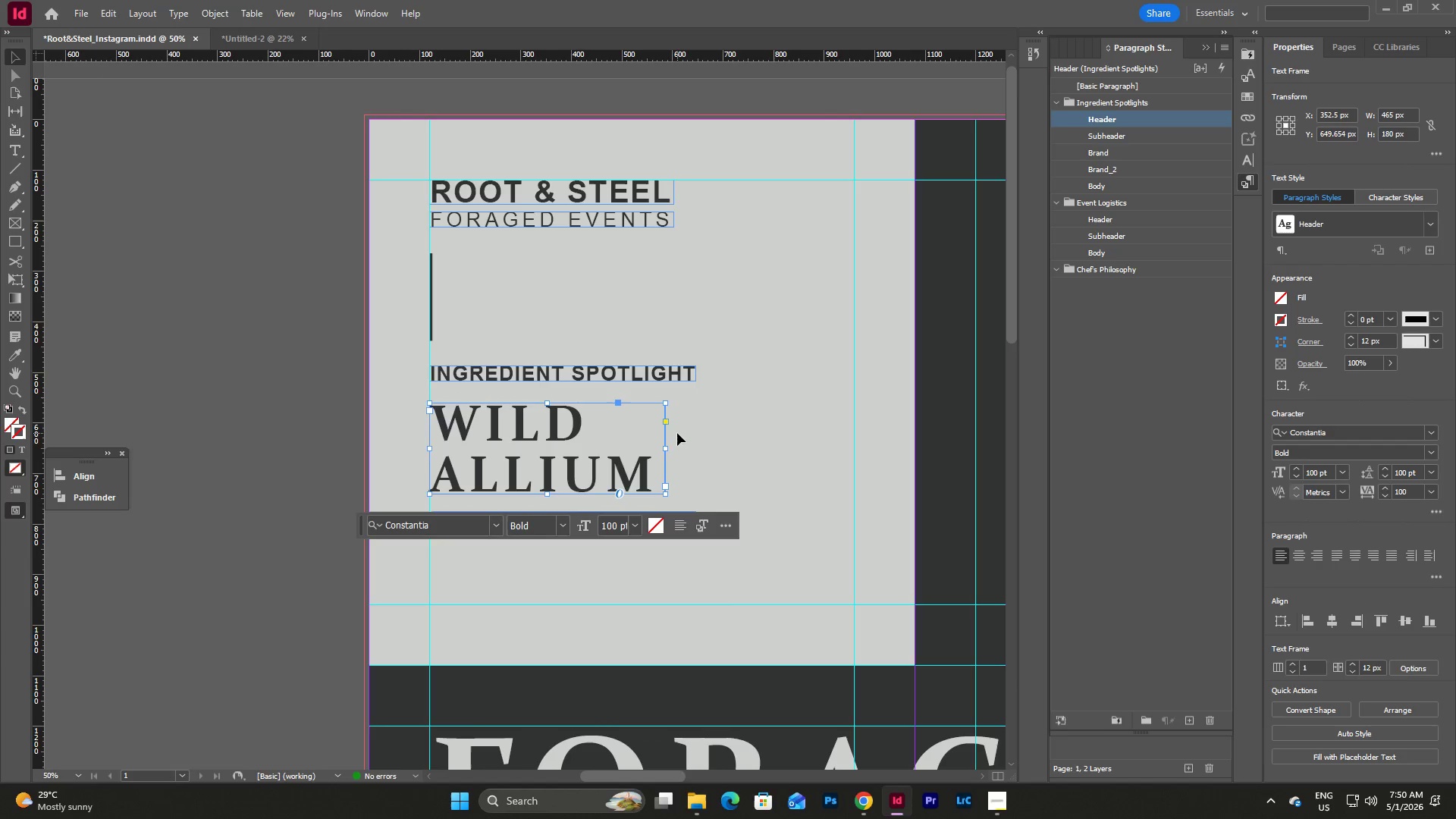 
key(Shift+ArrowDown)
 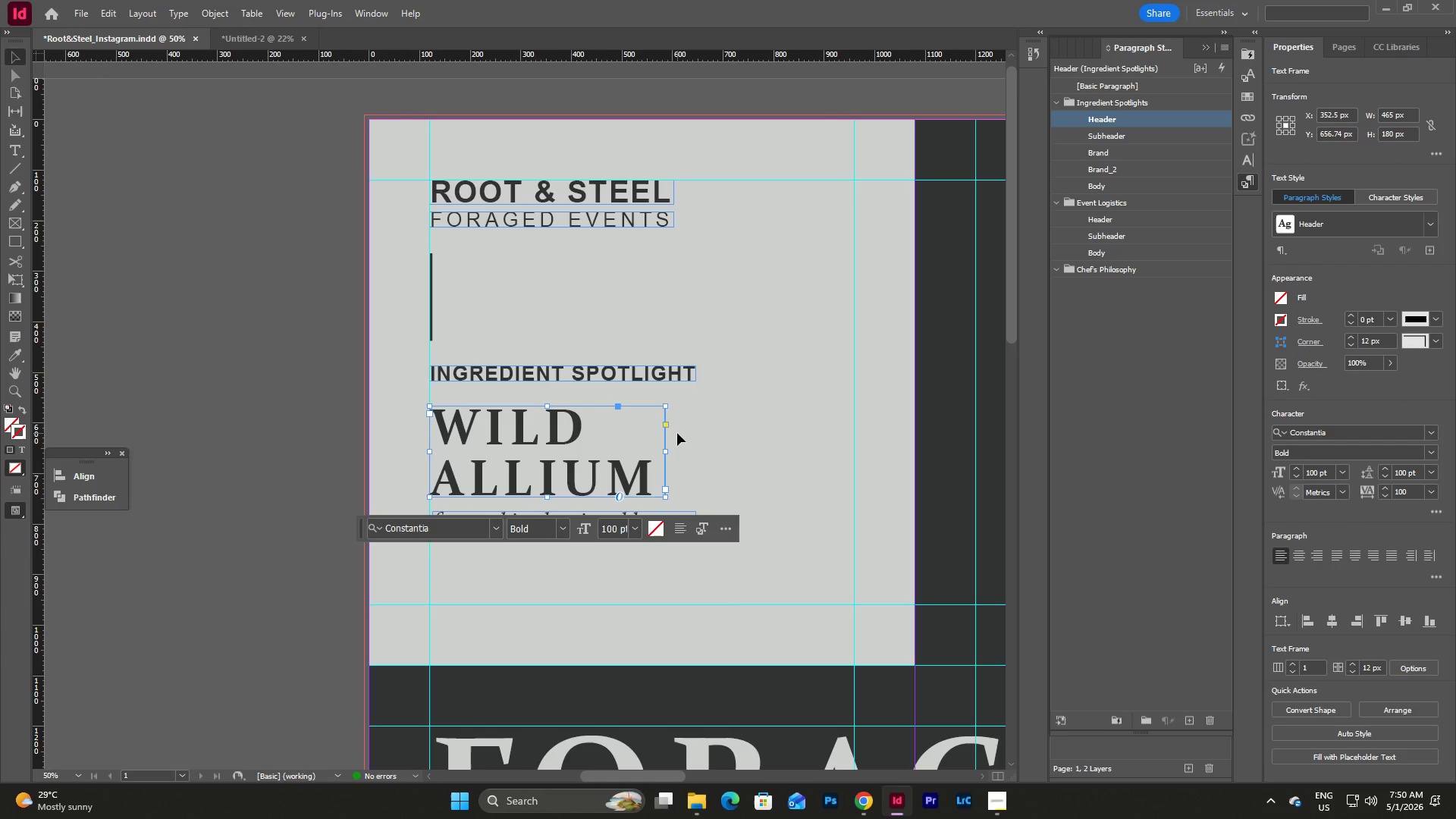 
key(Shift+ArrowDown)
 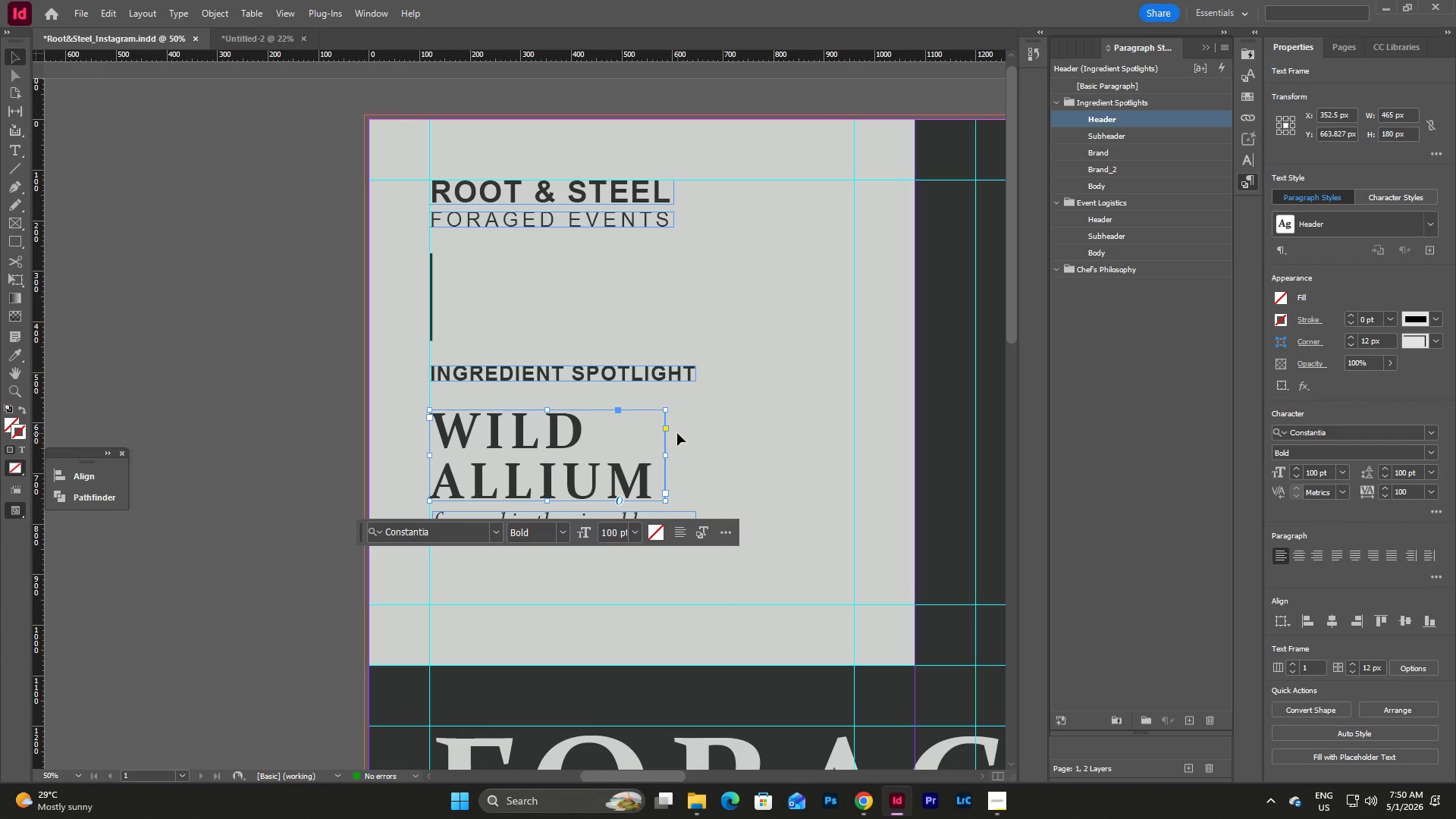 
left_click([692, 456])
 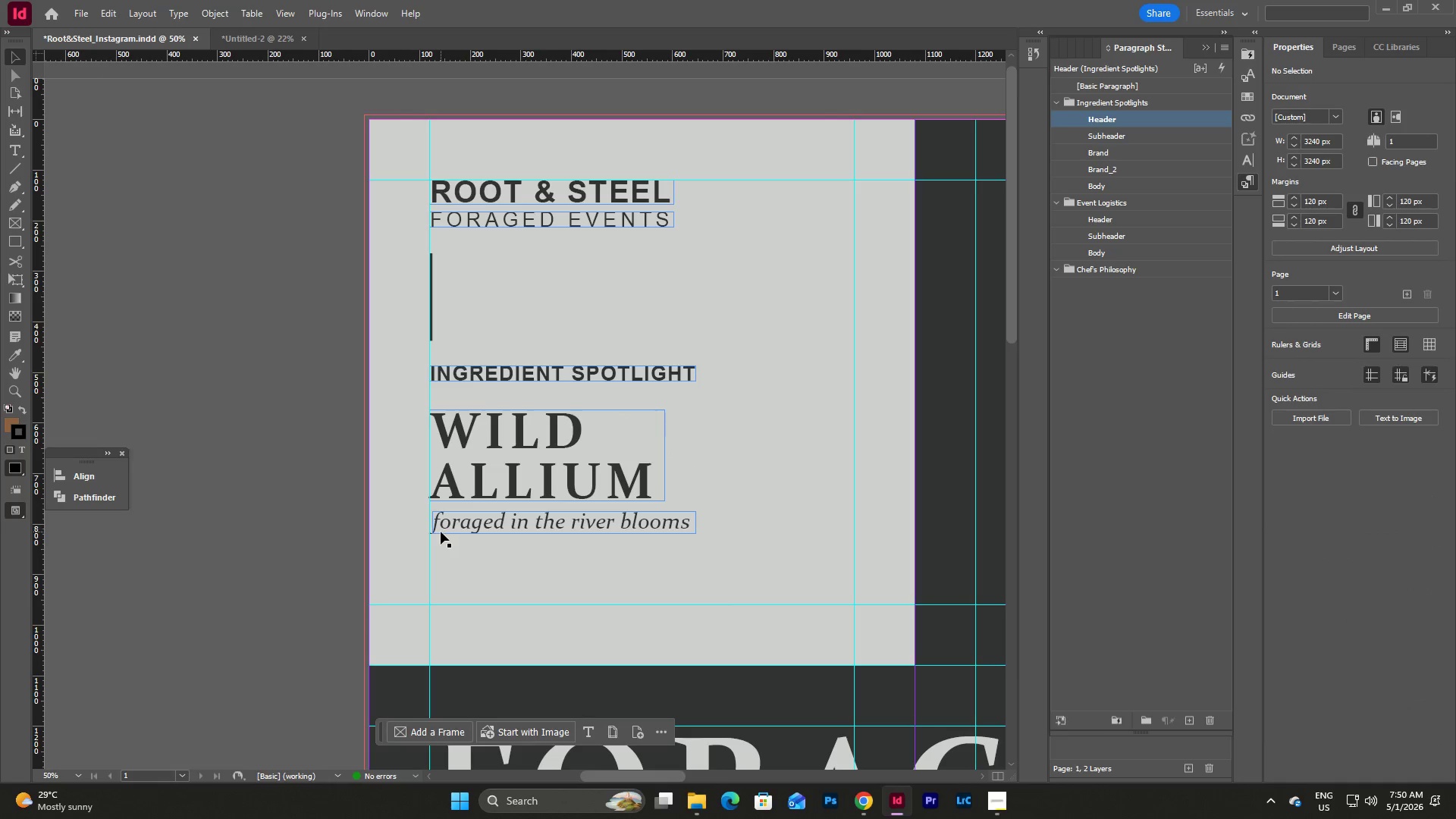 
left_click([491, 516])
 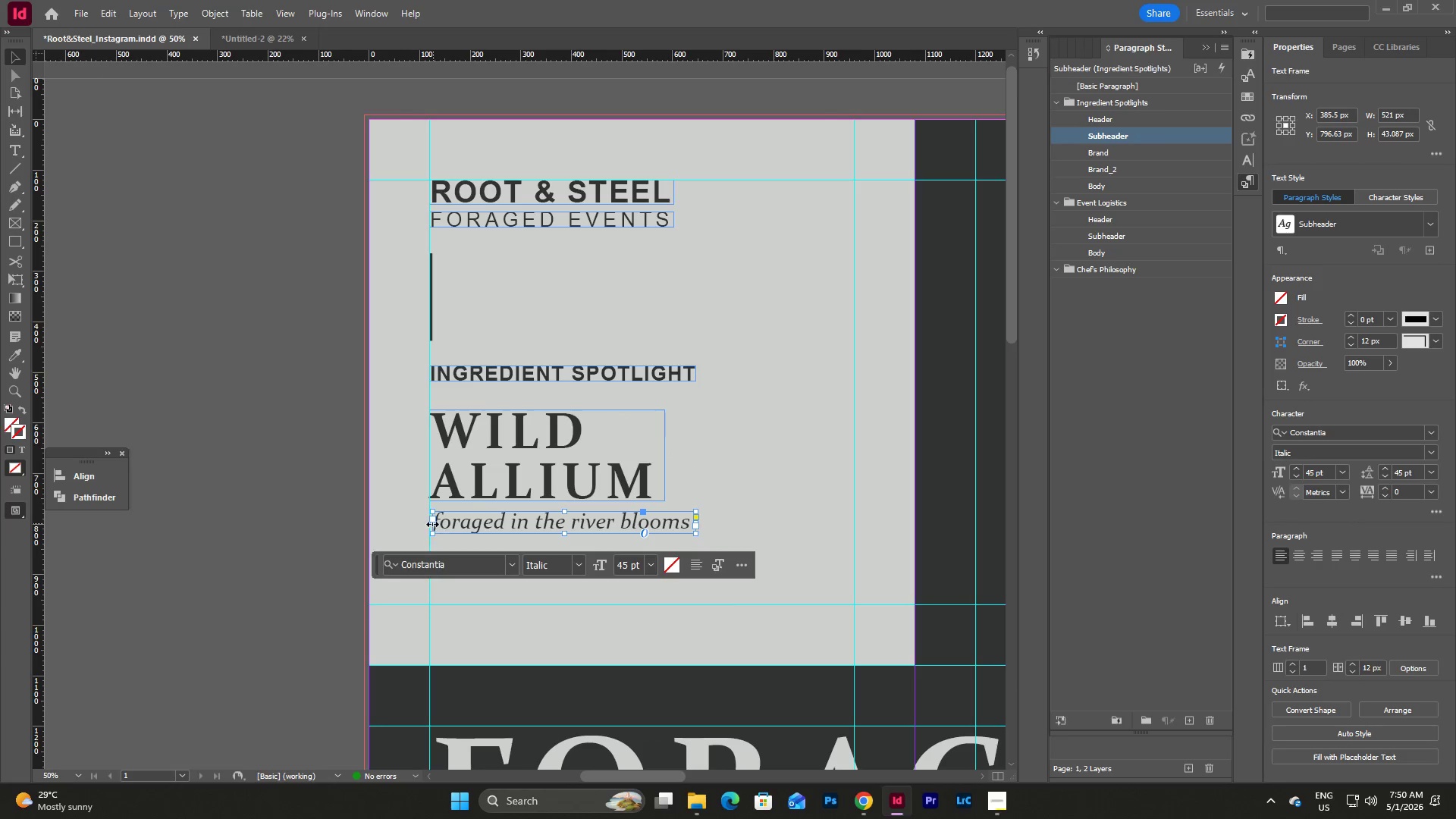 
left_click_drag(start_coordinate=[434, 525], to_coordinate=[427, 526])
 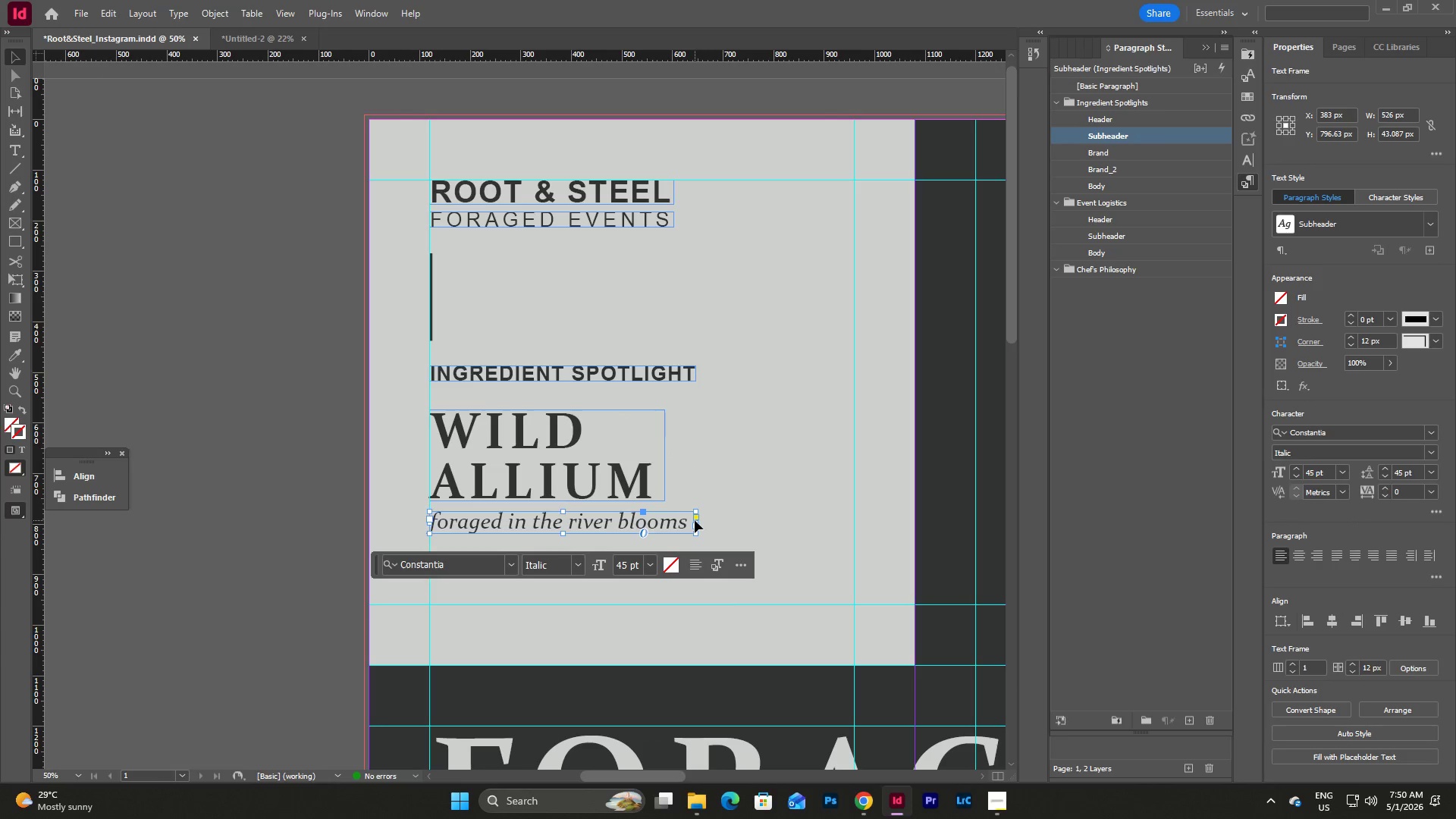 
wait(8.22)
 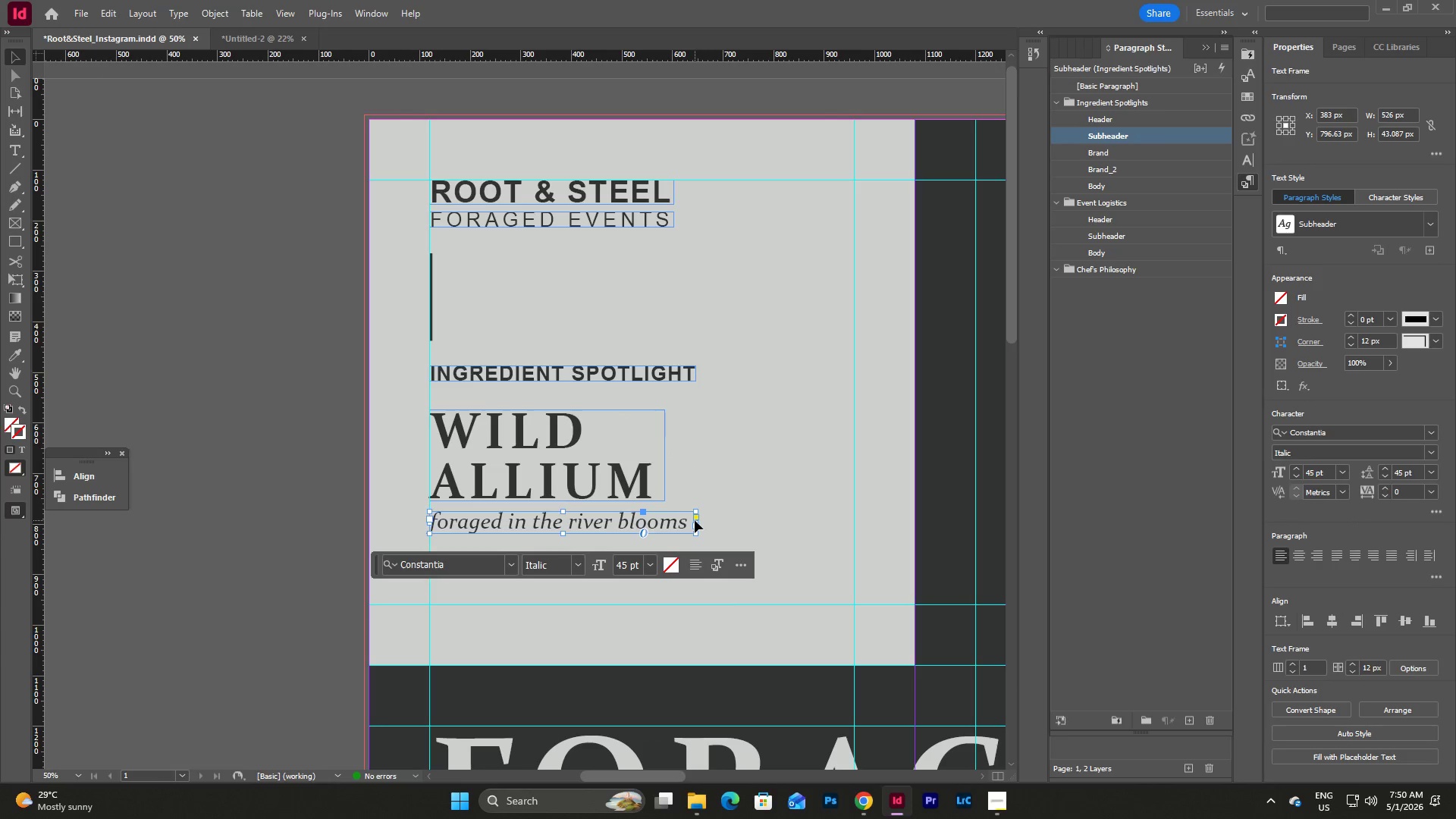 
left_click([779, 491])
 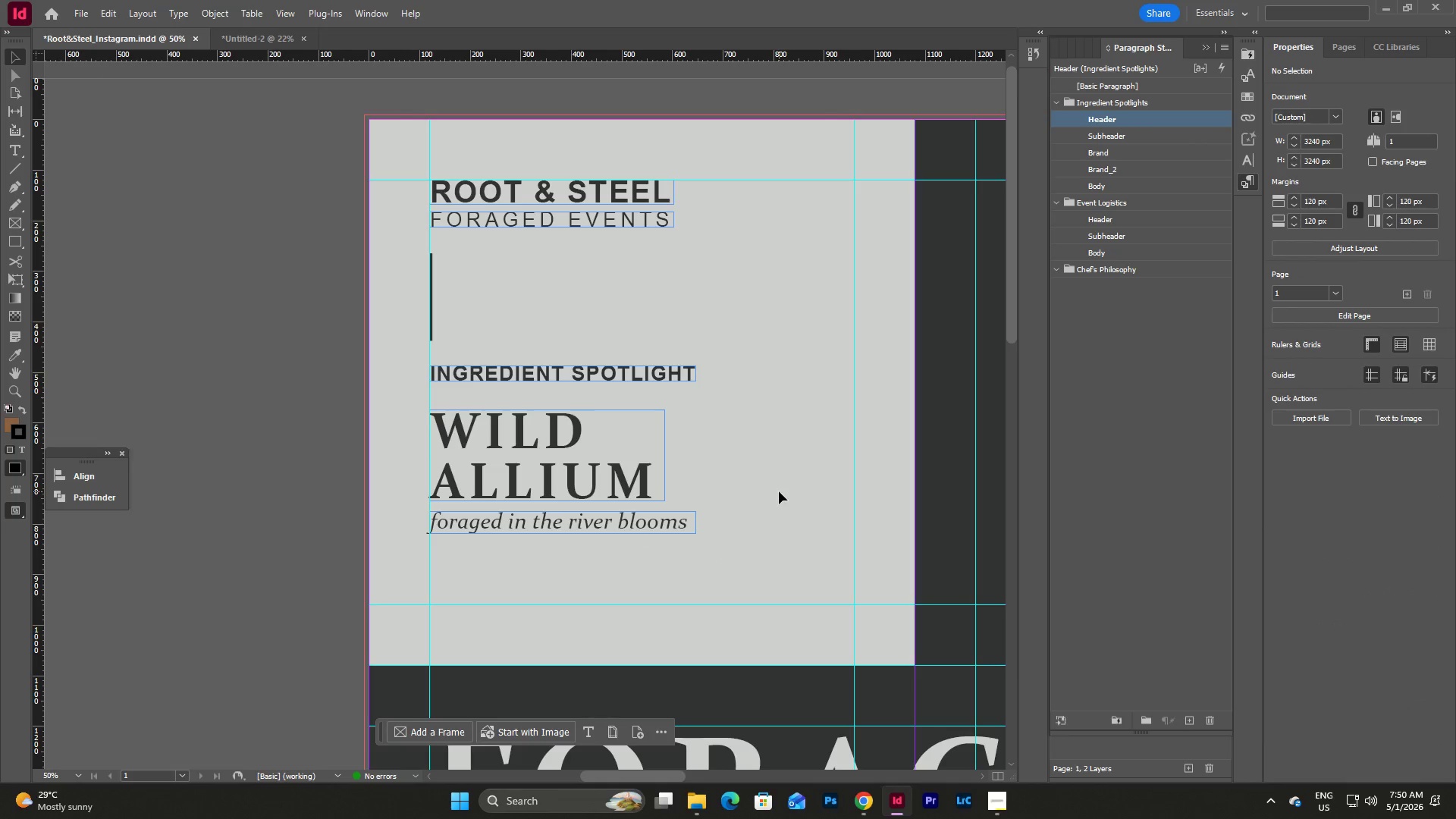 
type(ww)
 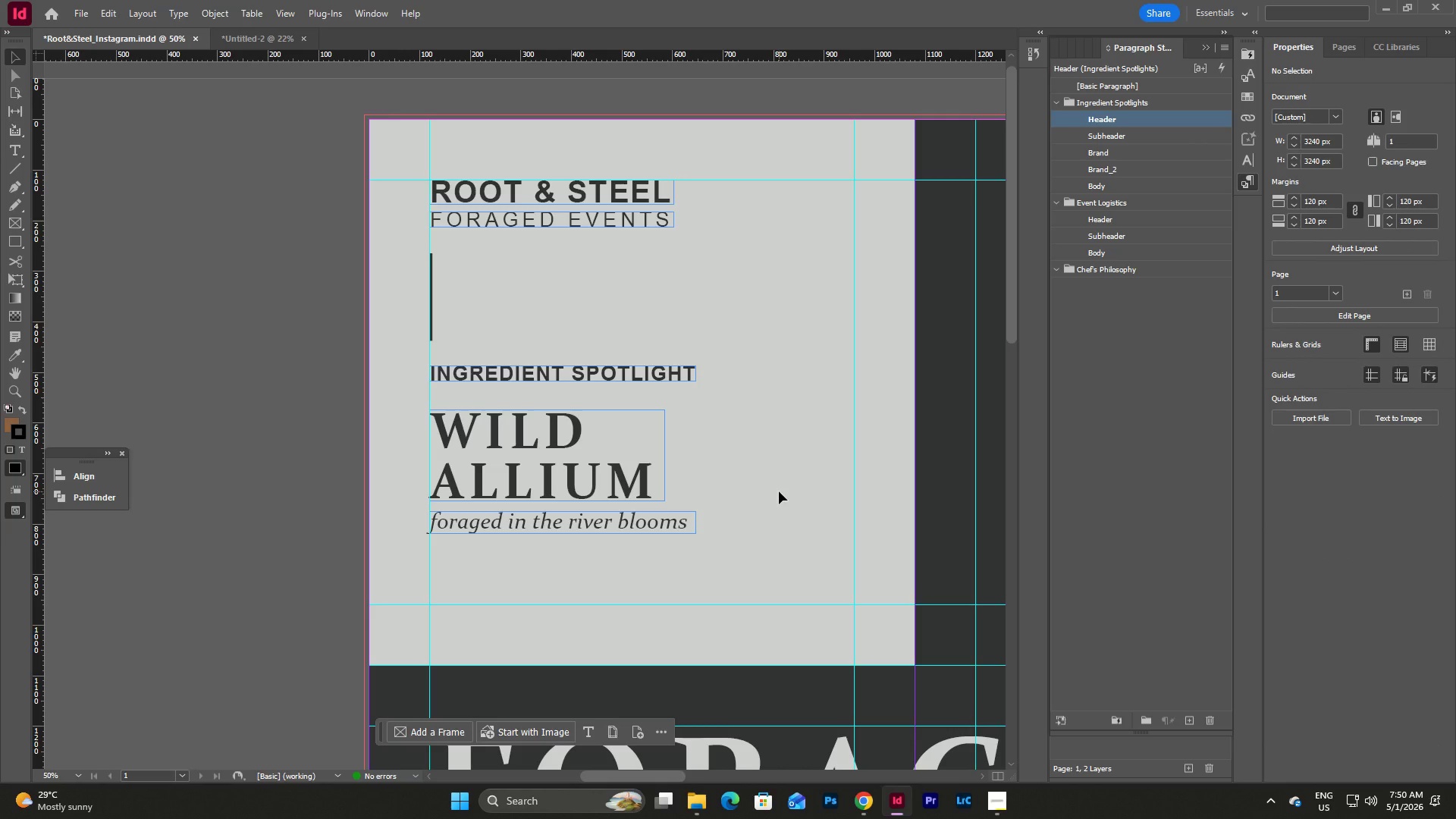 
wait(6.75)
 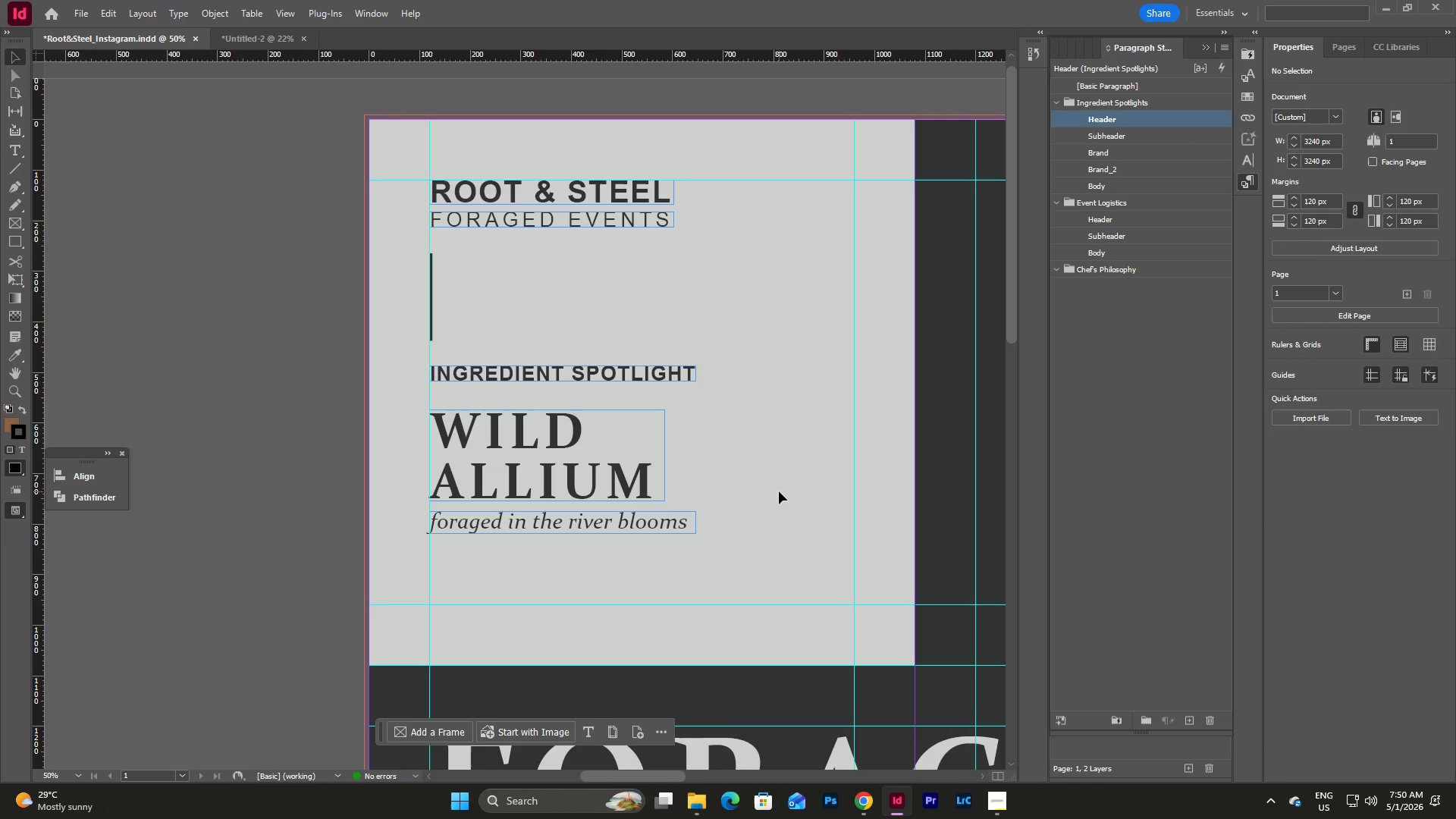 
left_click([770, 407])
 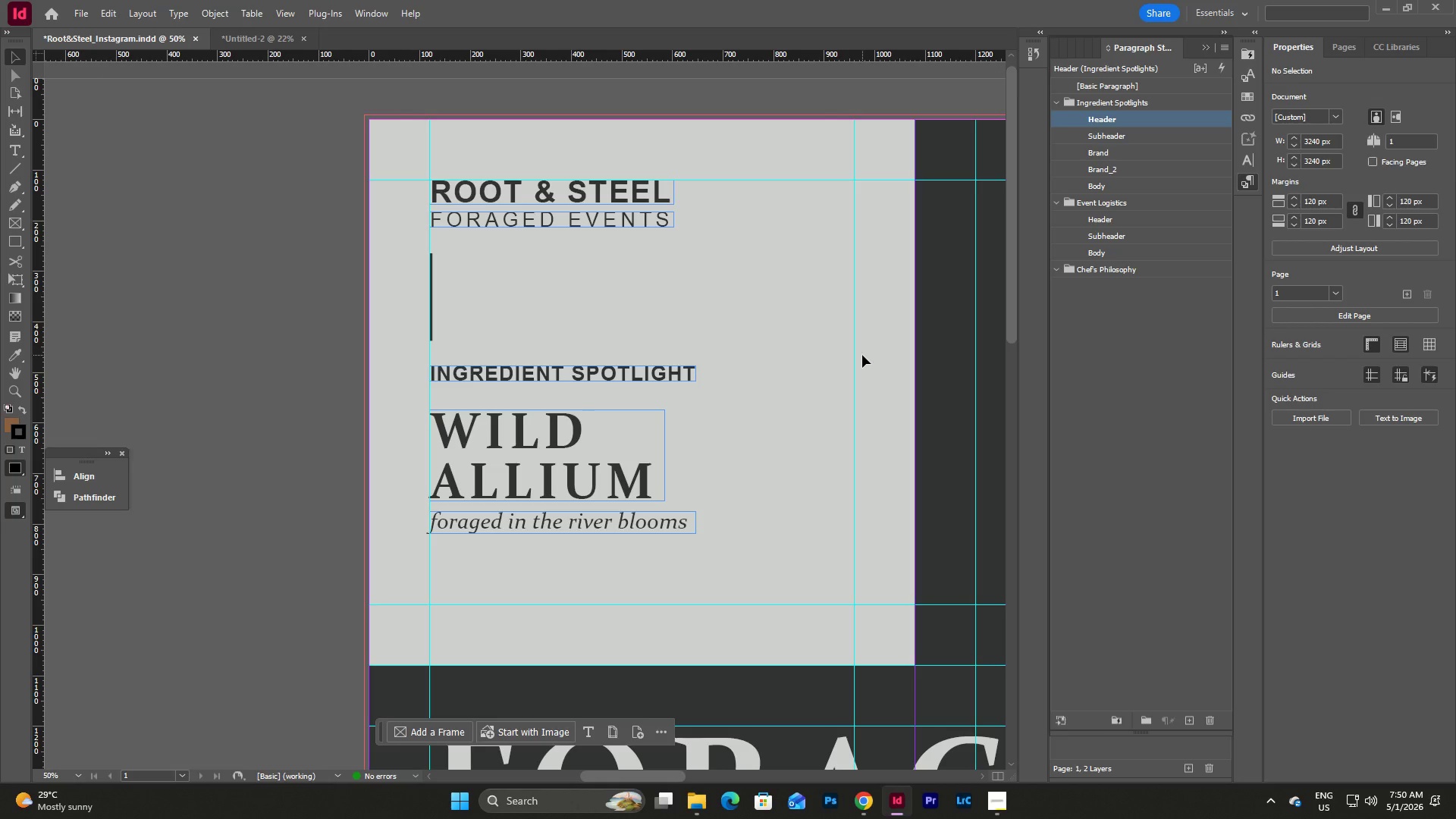 
wait(8.3)
 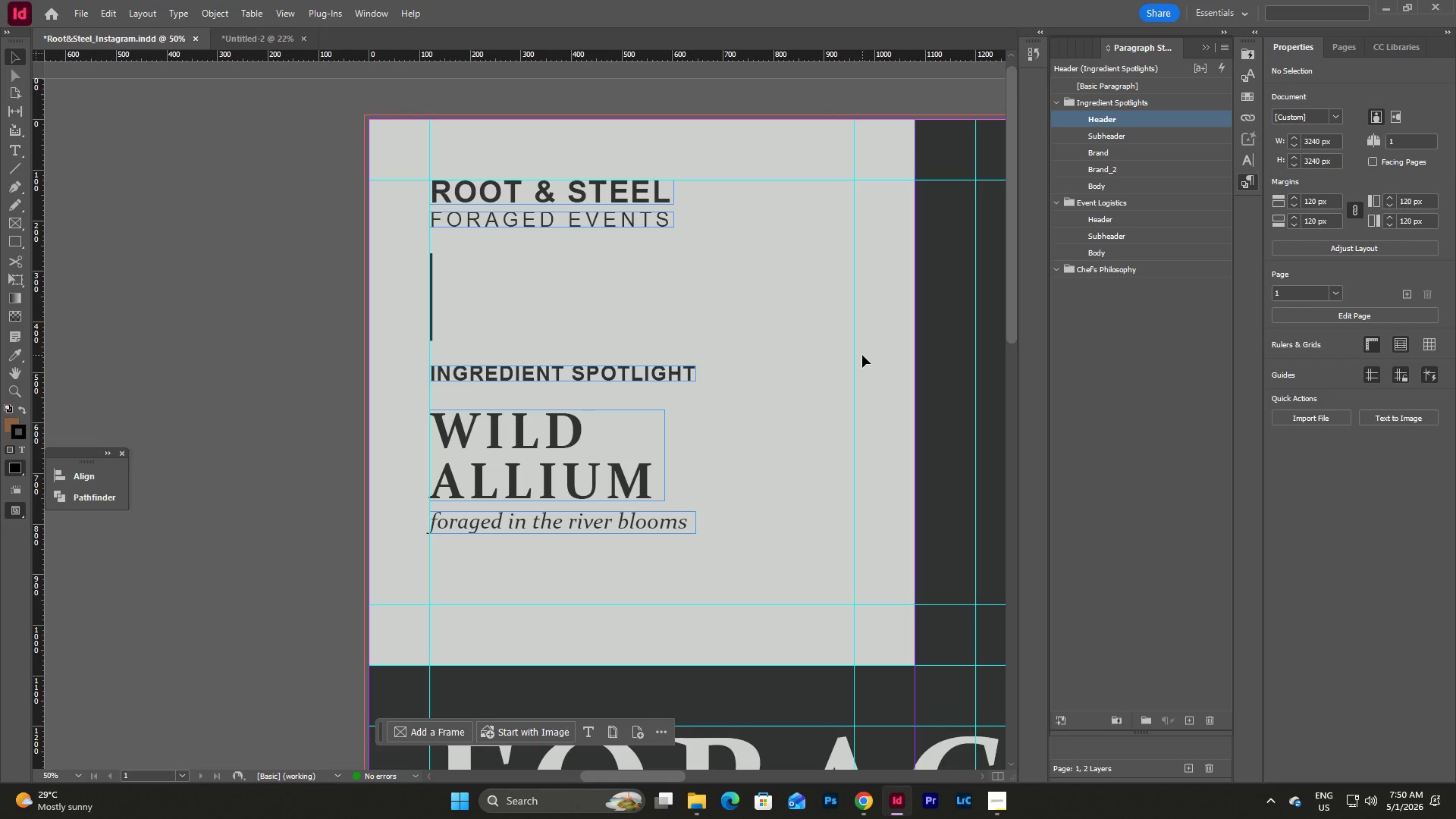 
left_click([1116, 138])
 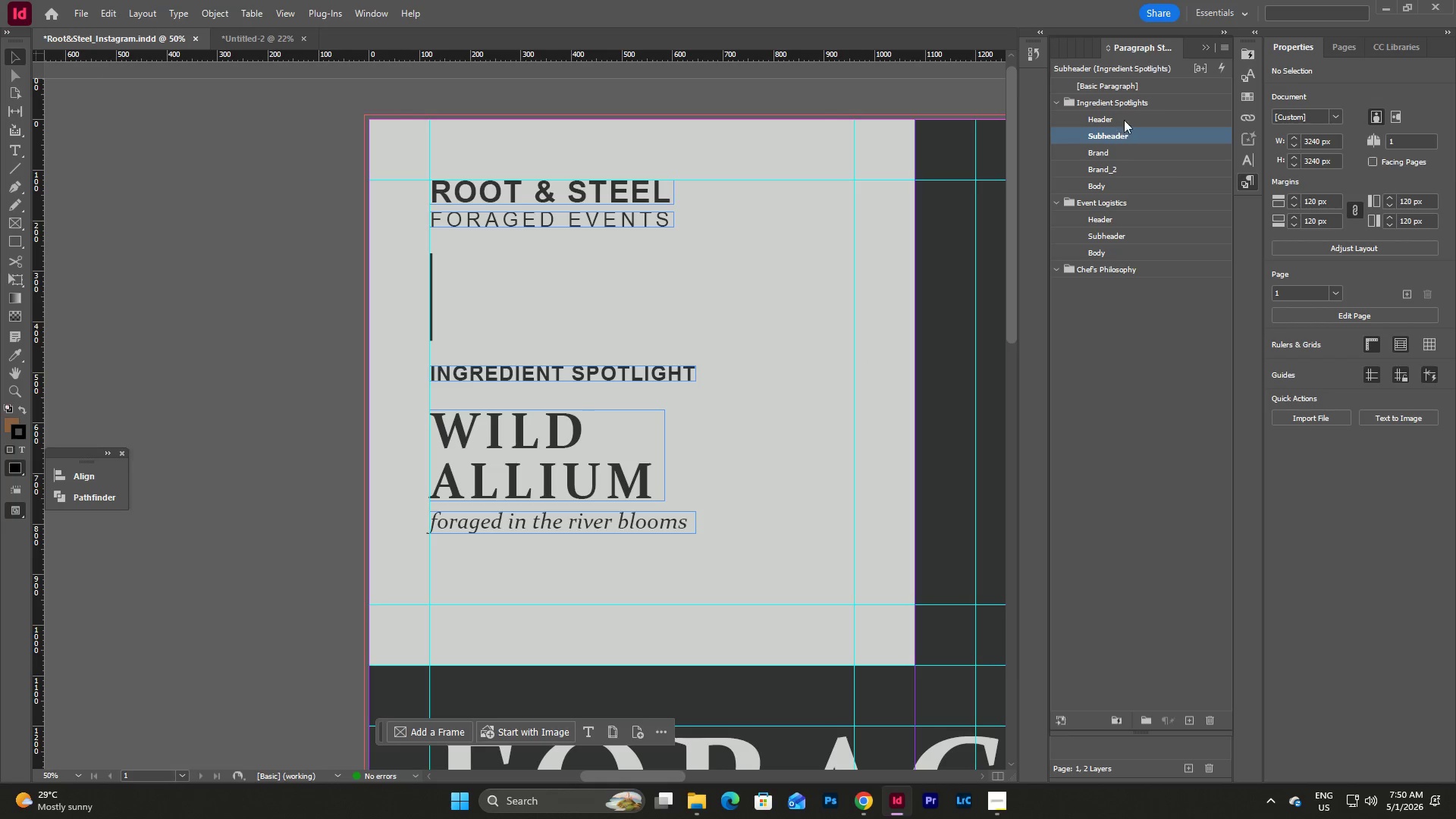 
left_click([1135, 100])
 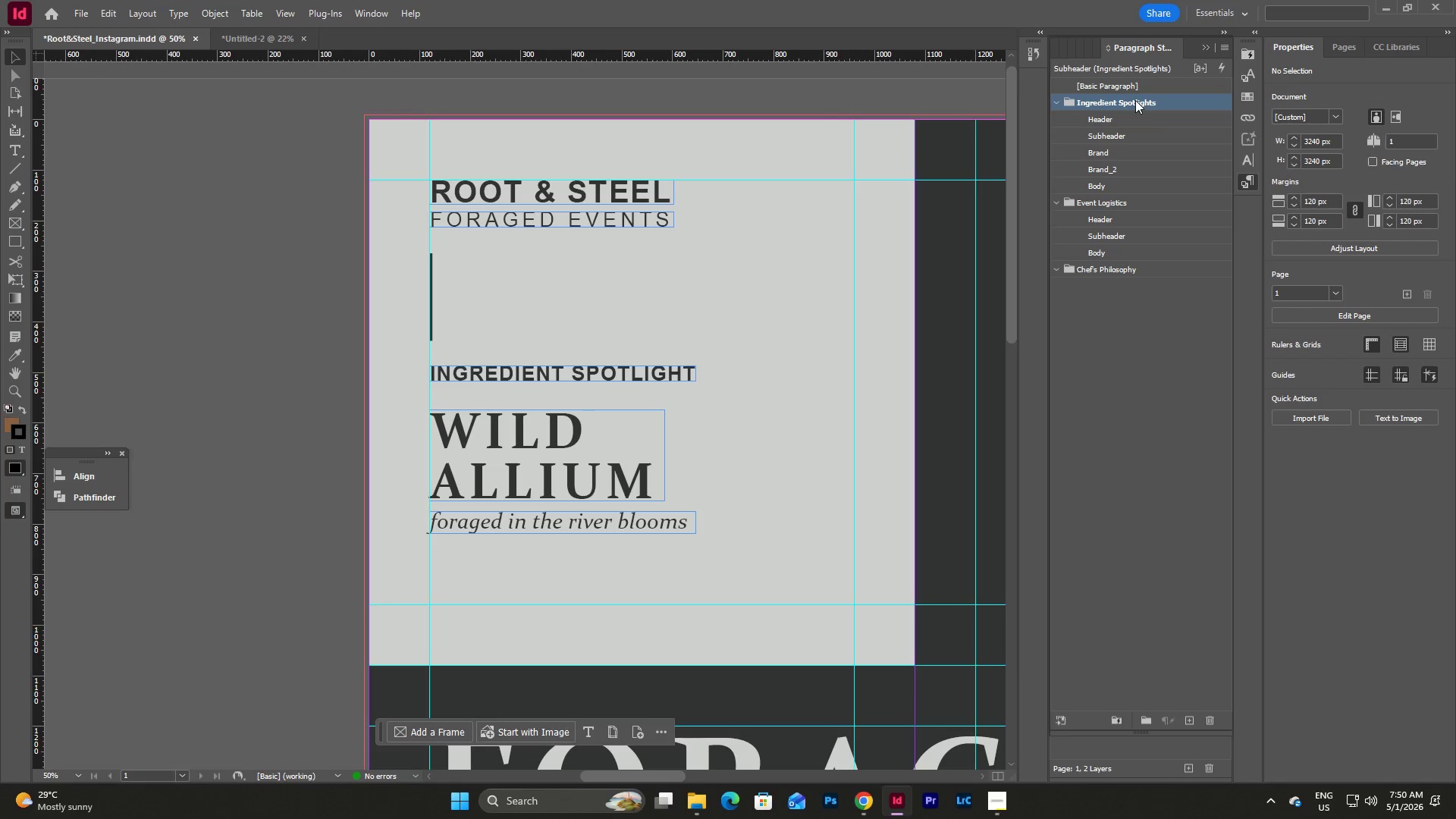 
right_click([1135, 100])
 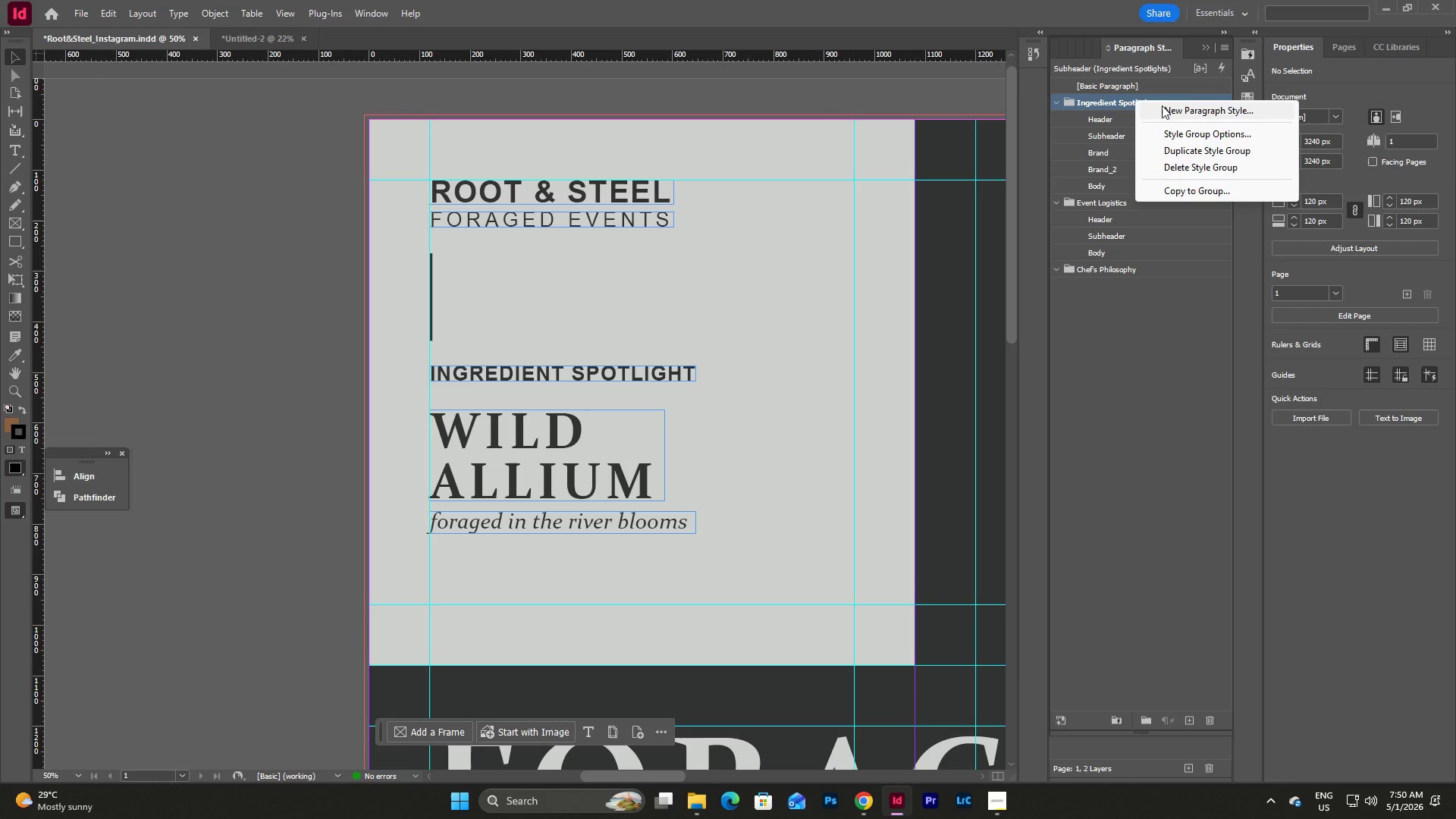 
left_click([1167, 111])
 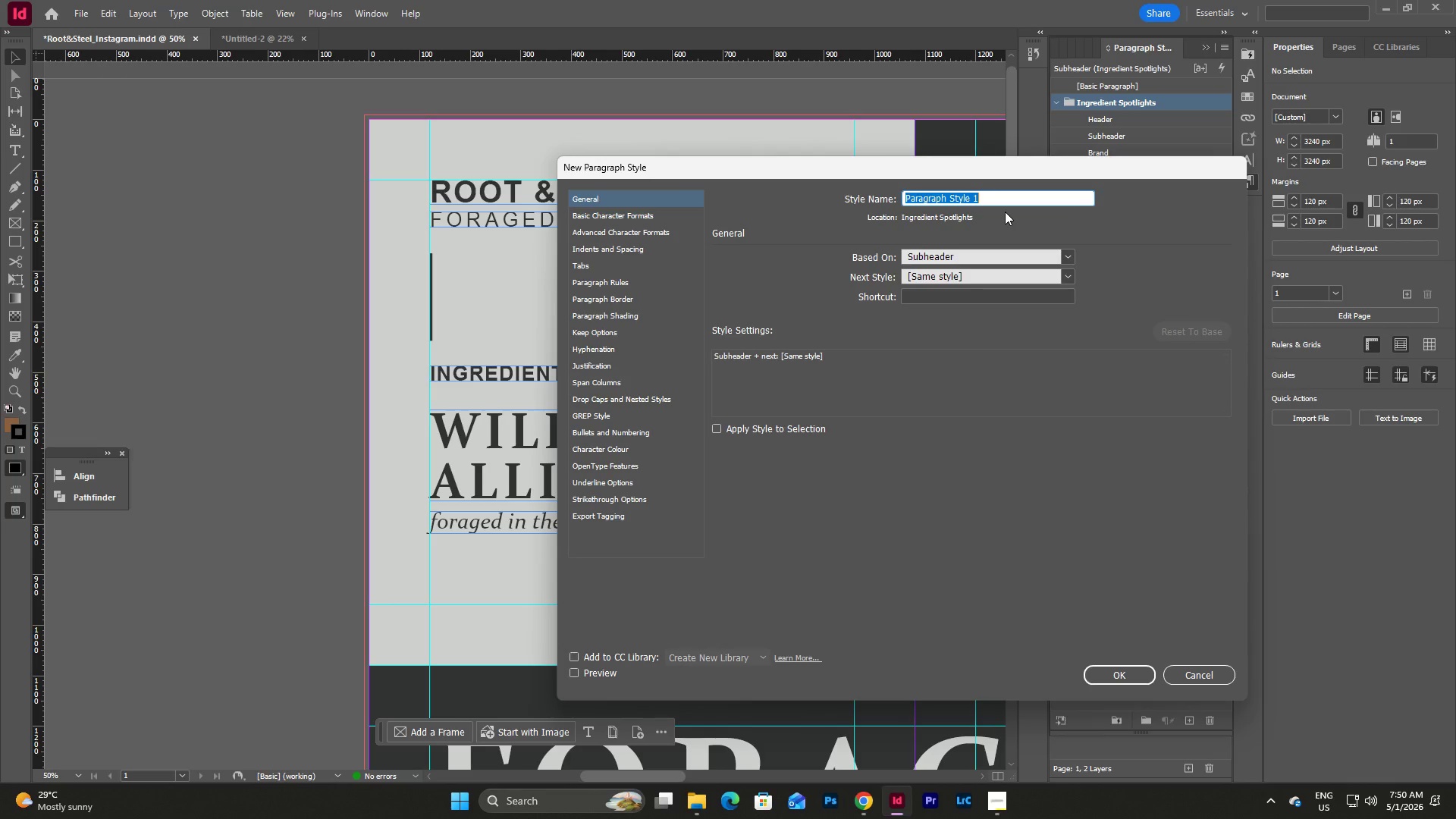 
type(Subheader_2)
 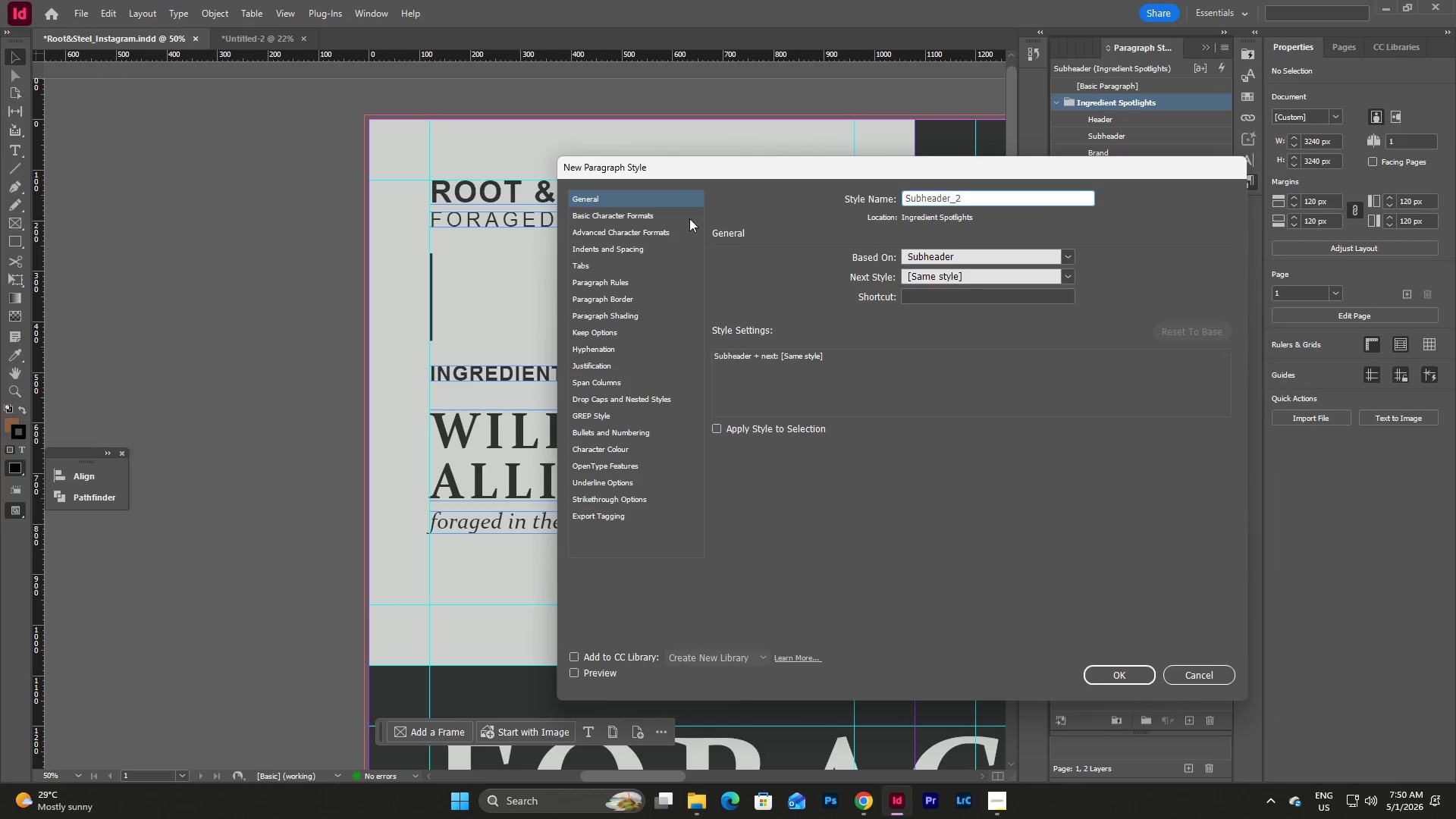 
left_click([645, 212])
 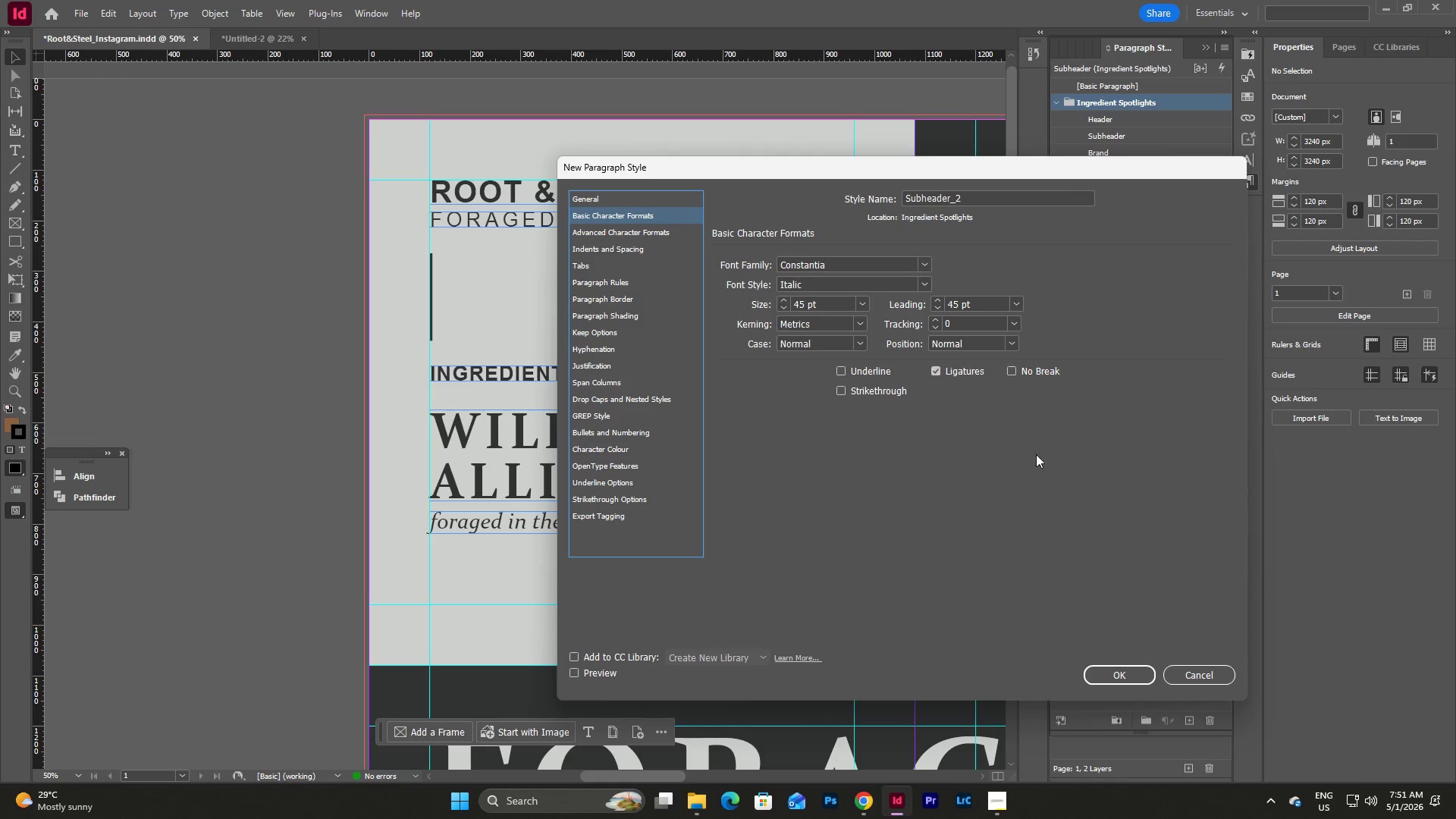 
wait(5.27)
 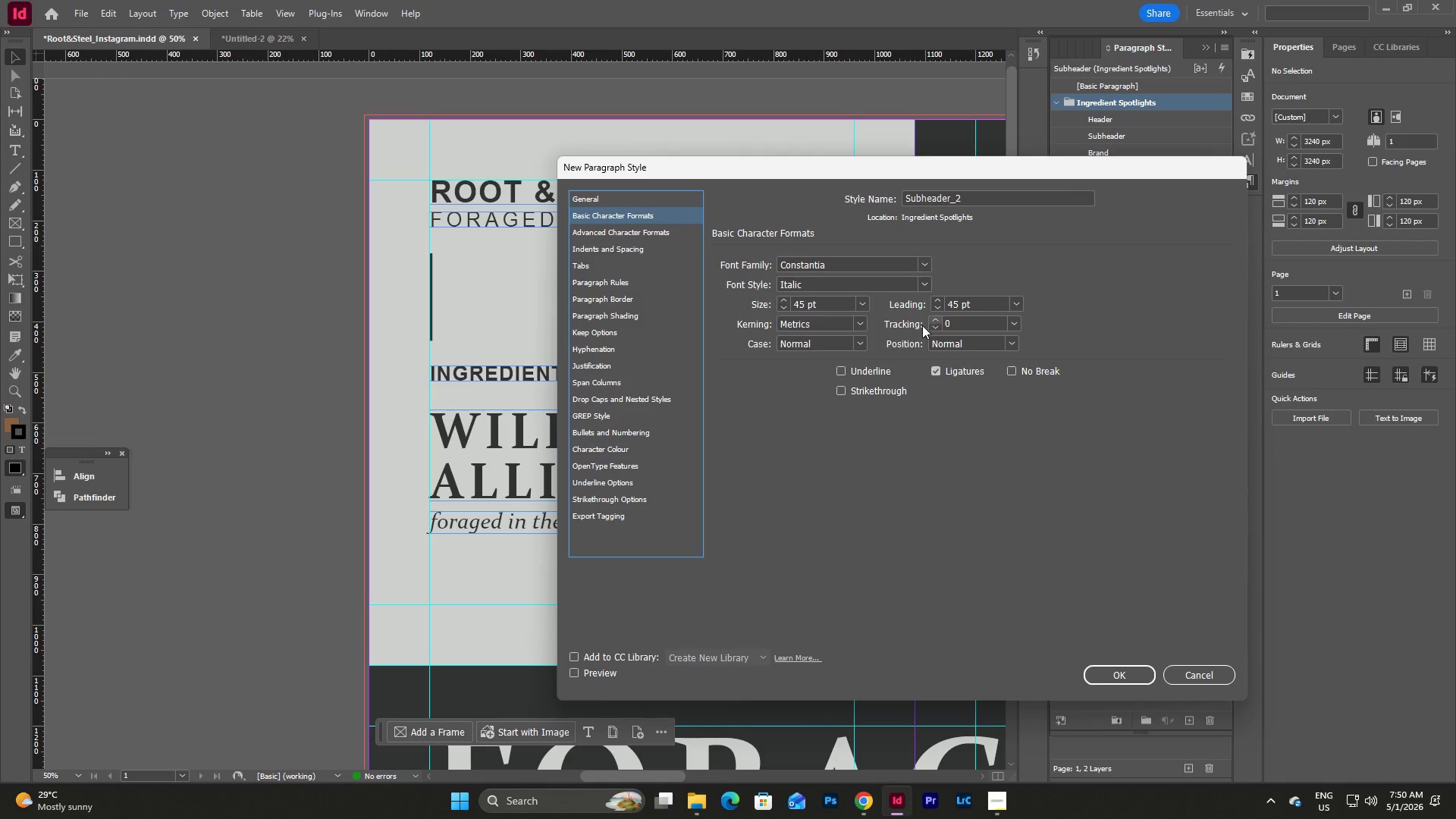 
double_click([783, 306])
 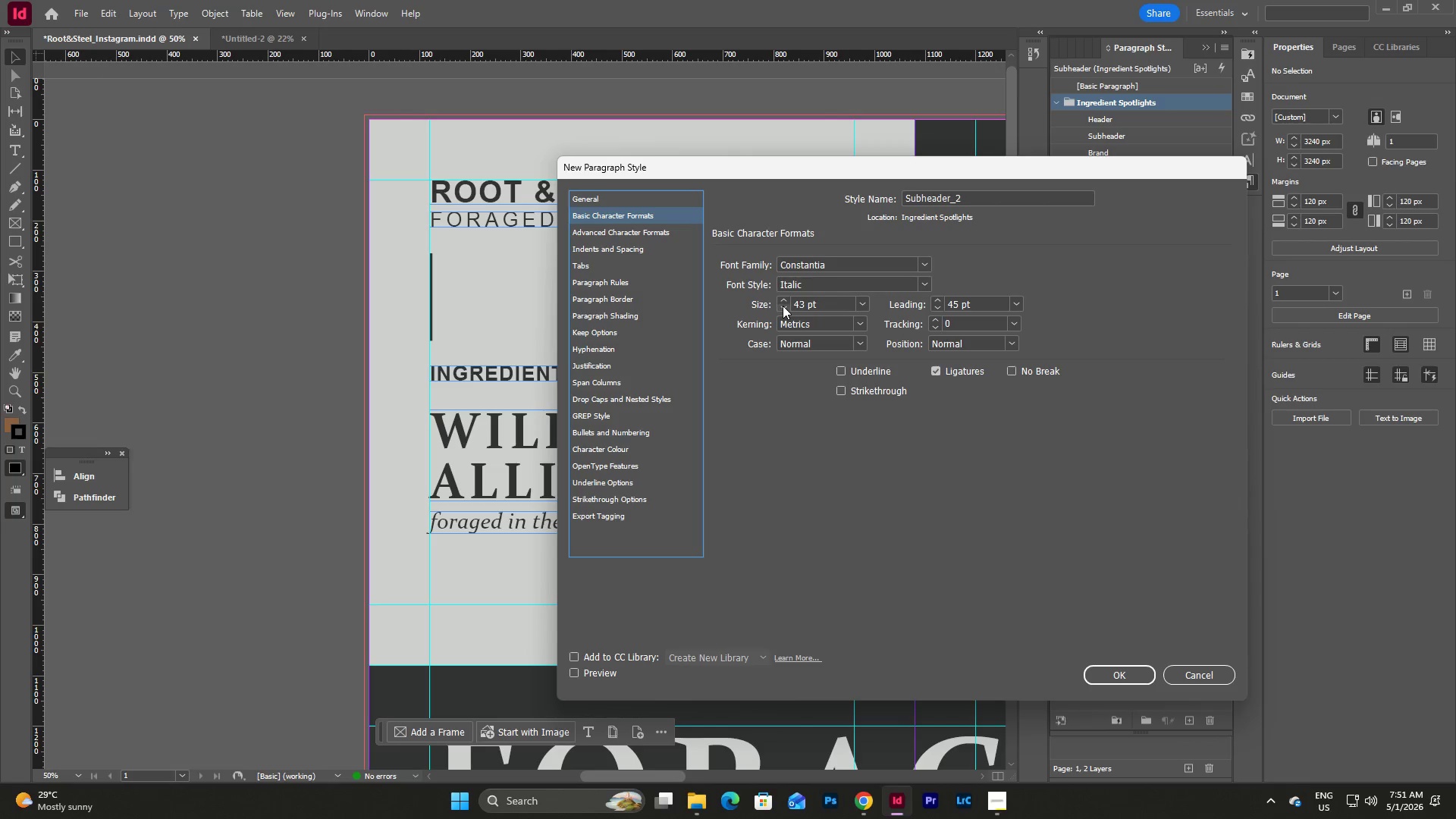 
triple_click([783, 306])
 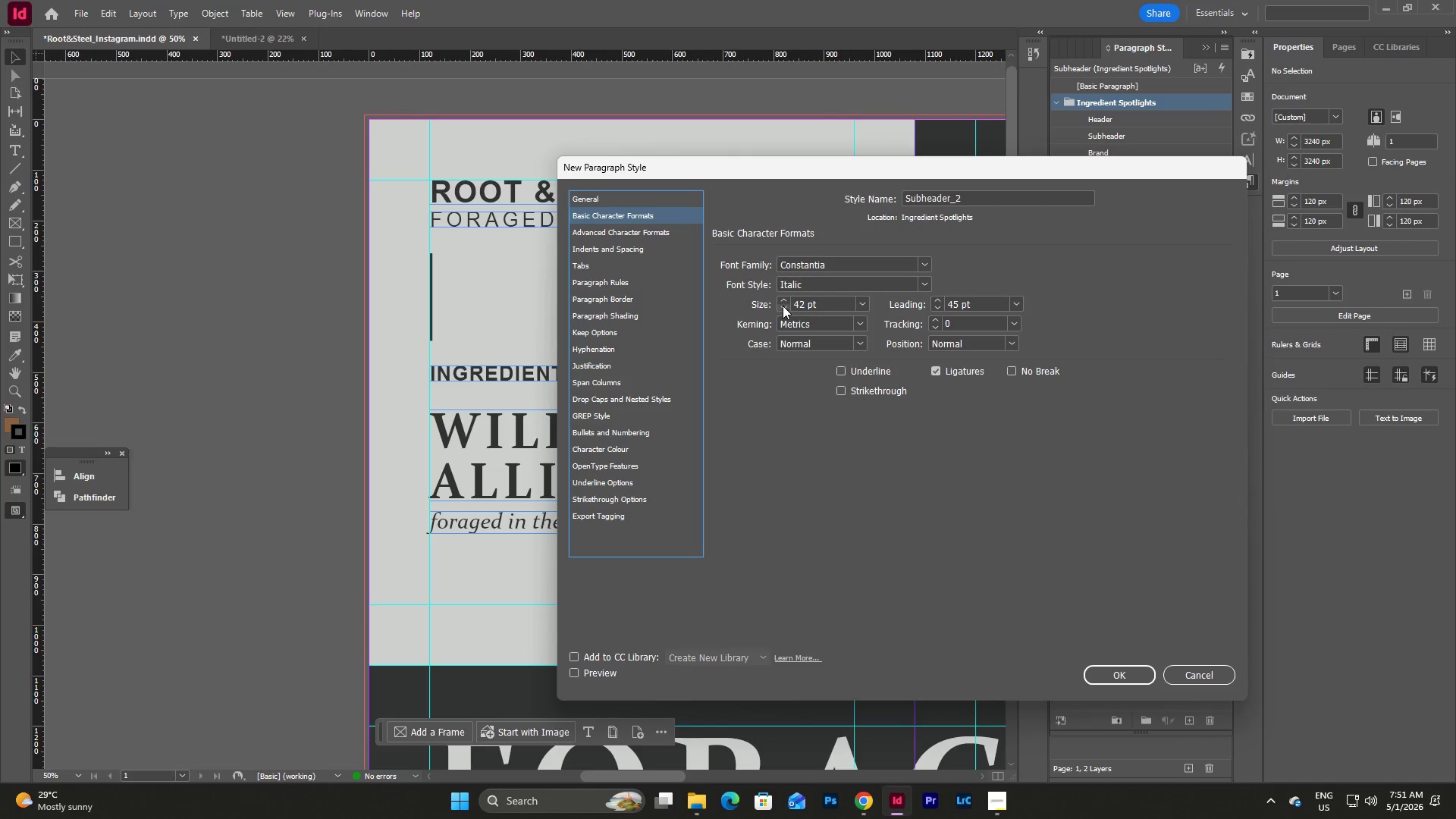 
triple_click([783, 306])
 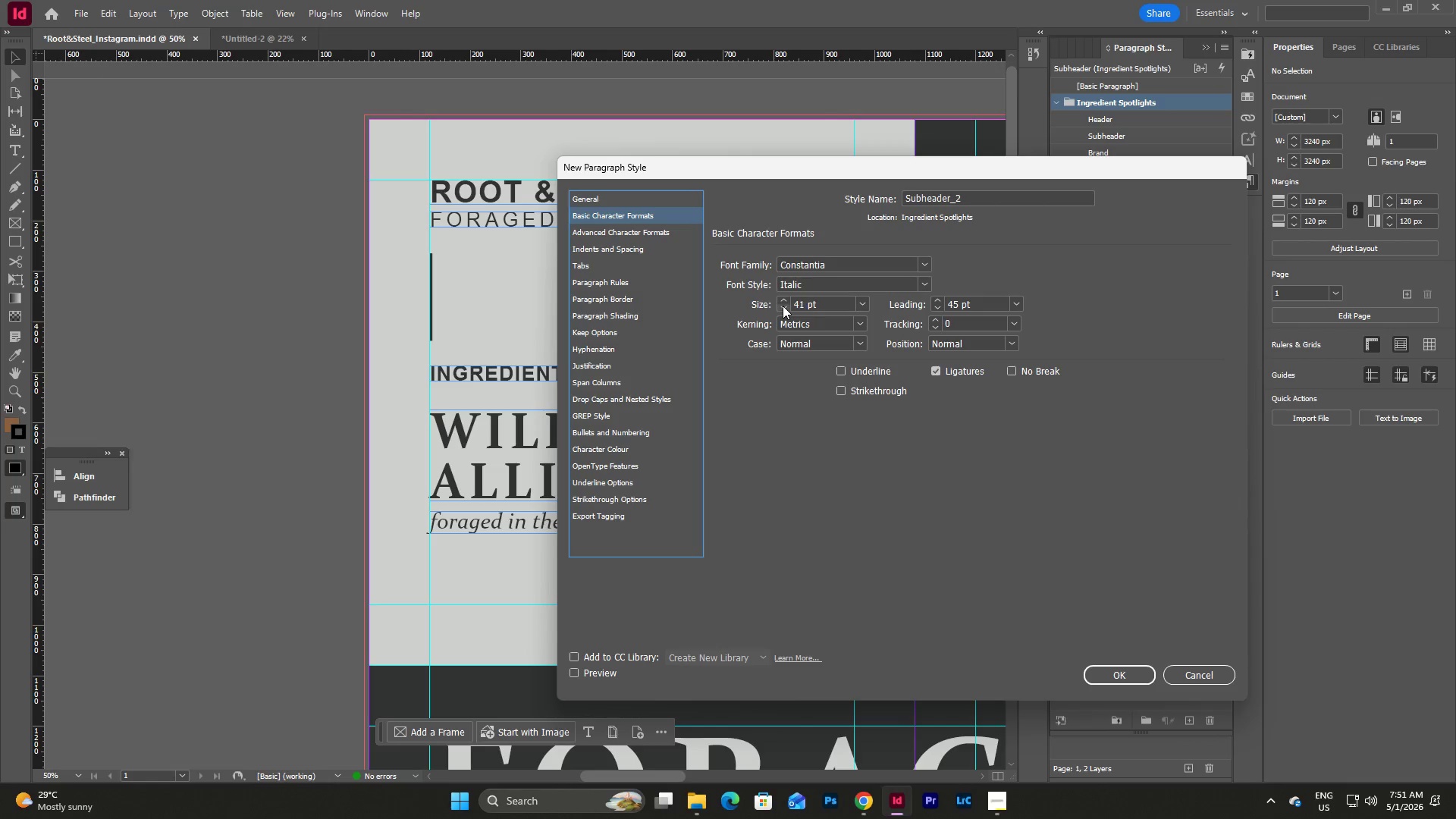 
triple_click([783, 306])
 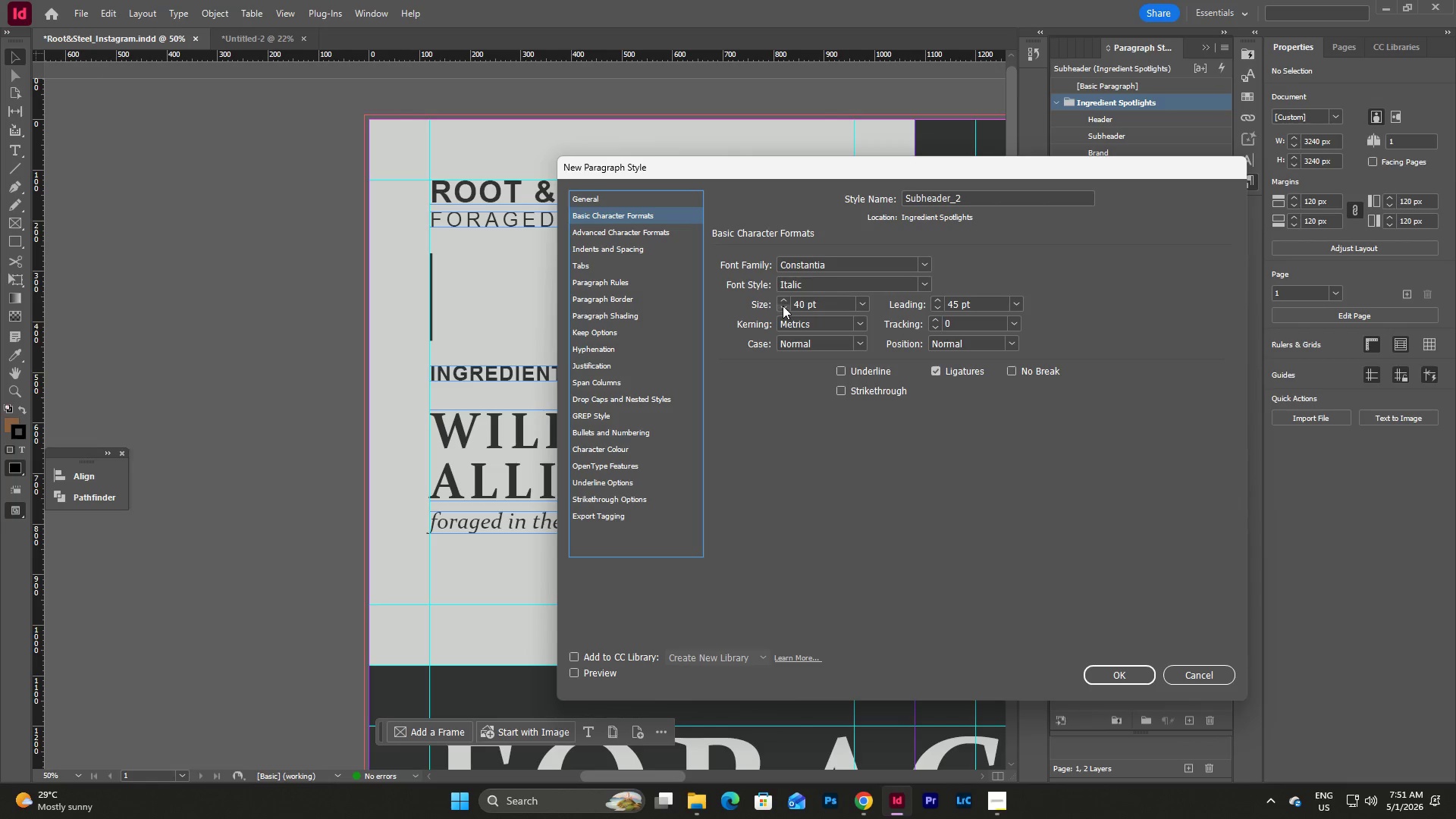 
triple_click([783, 306])
 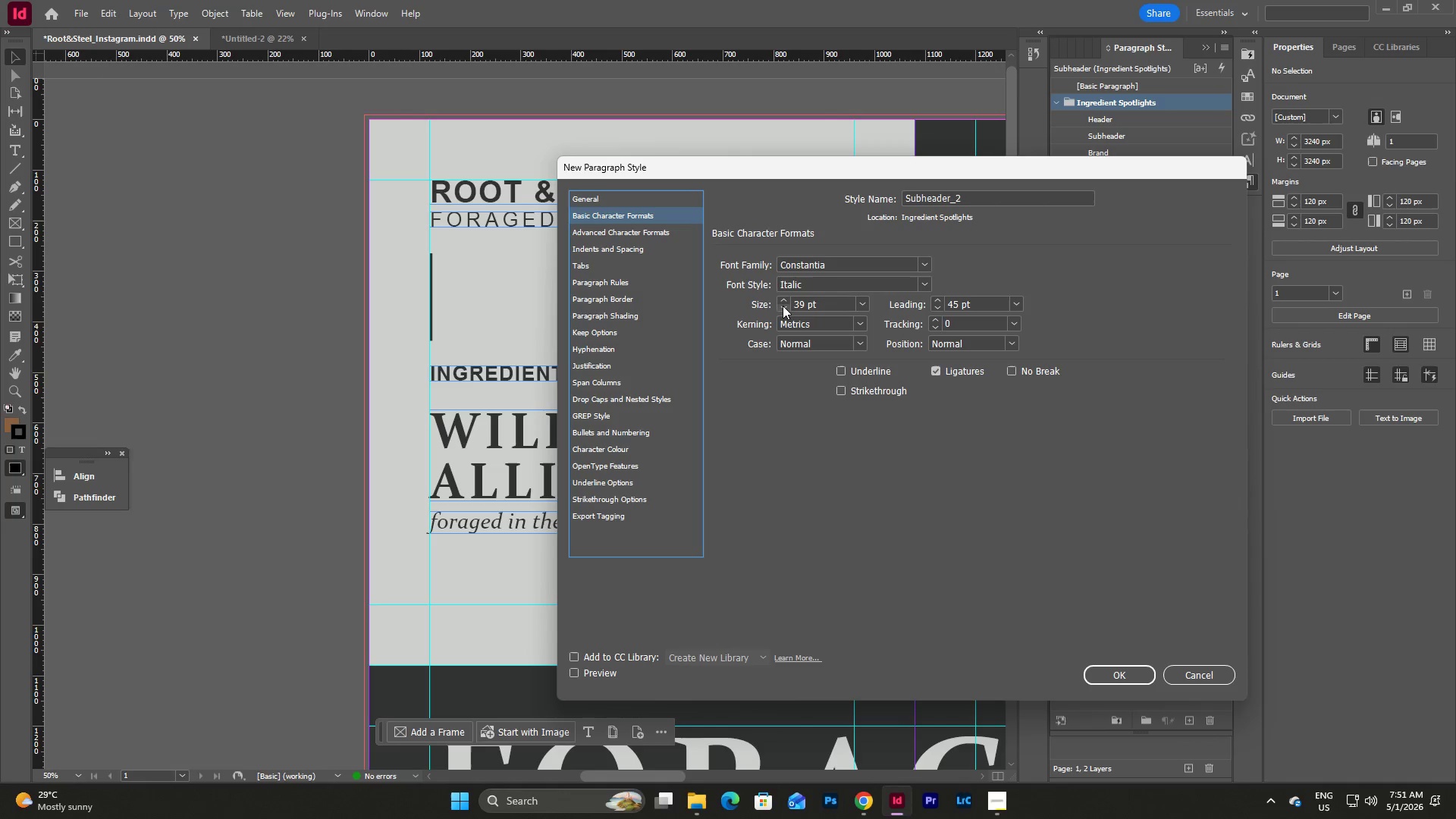 
triple_click([783, 306])
 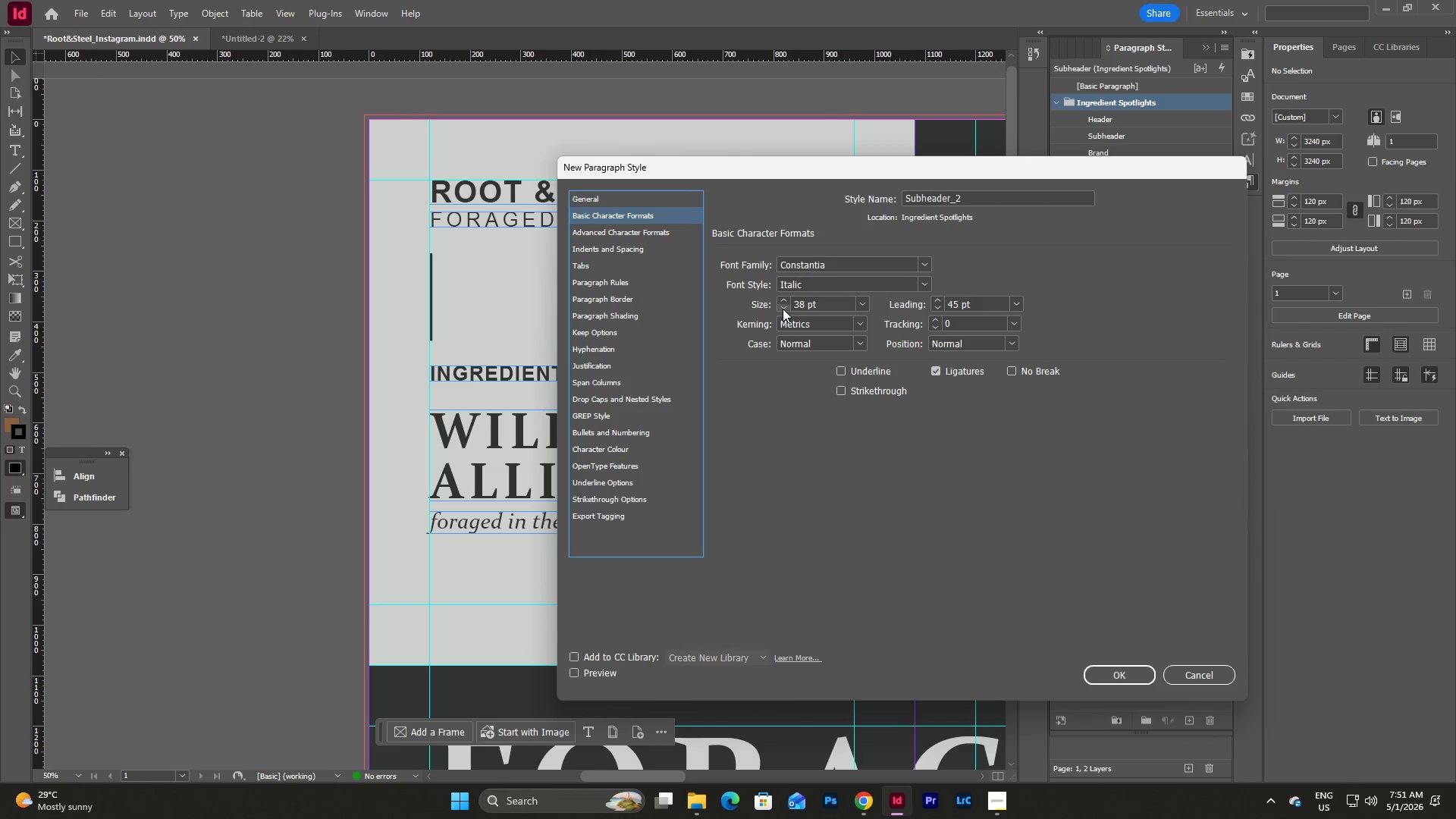 
double_click([783, 309])
 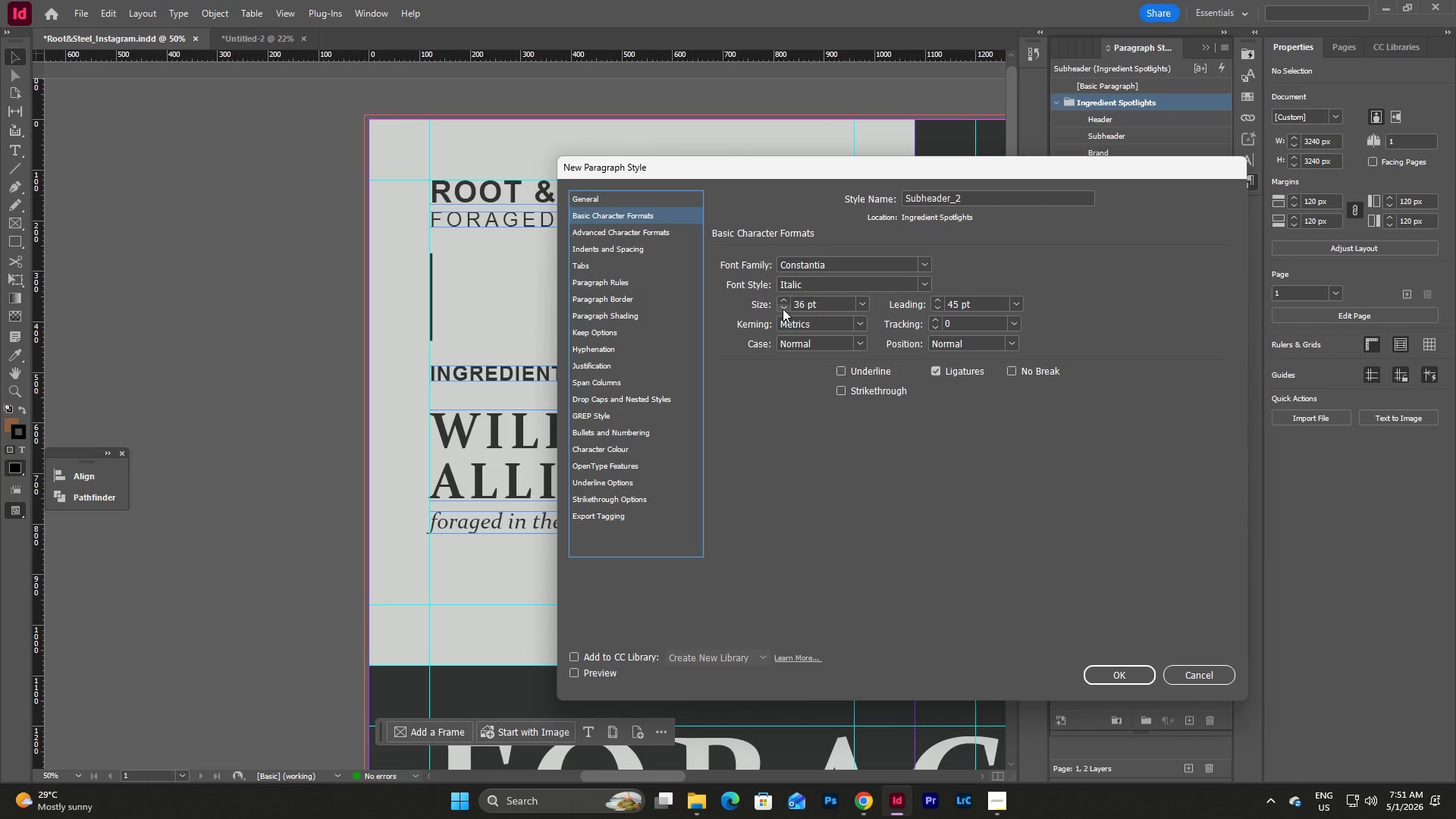 
left_click([783, 309])
 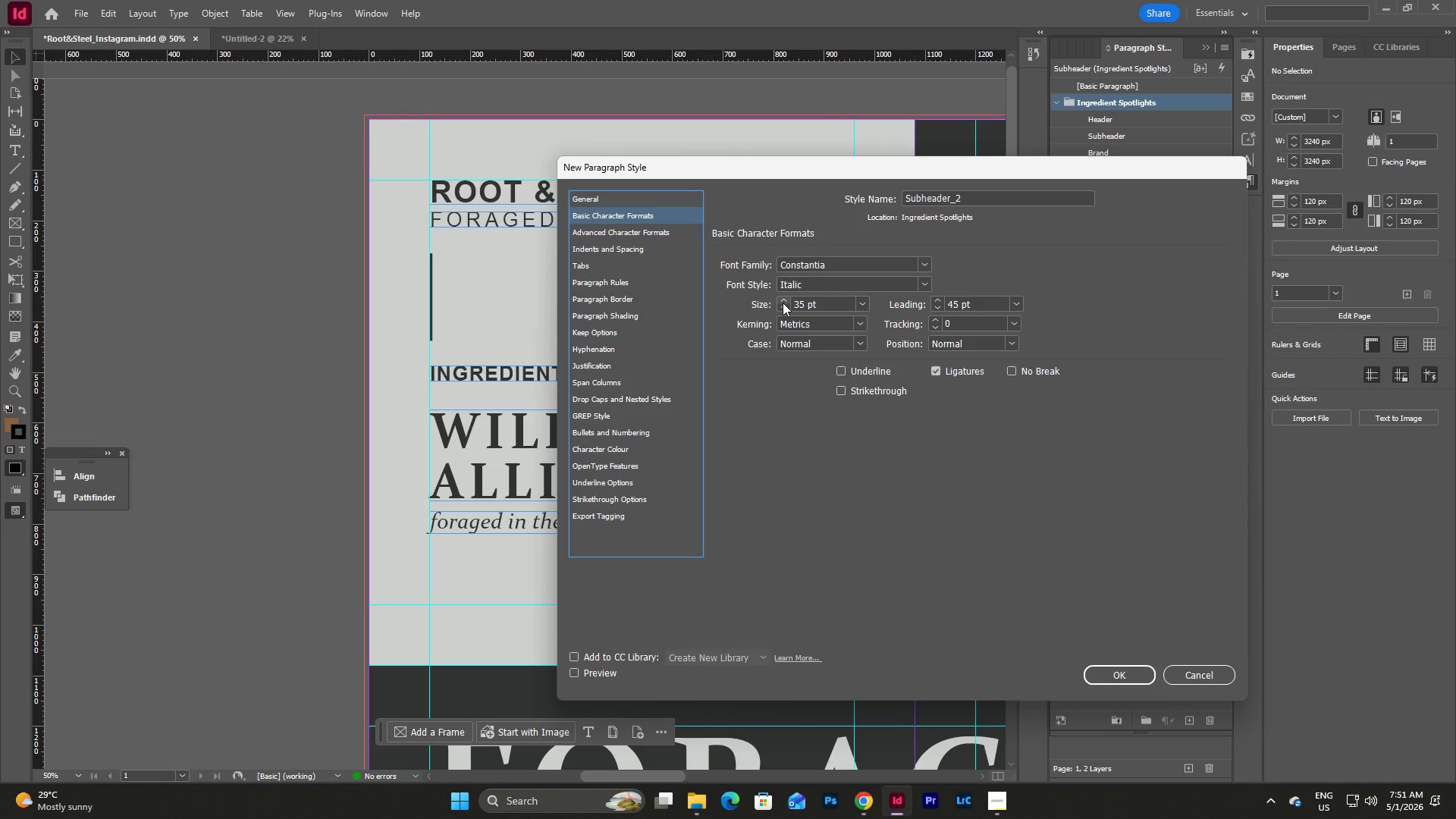 
double_click([783, 303])
 